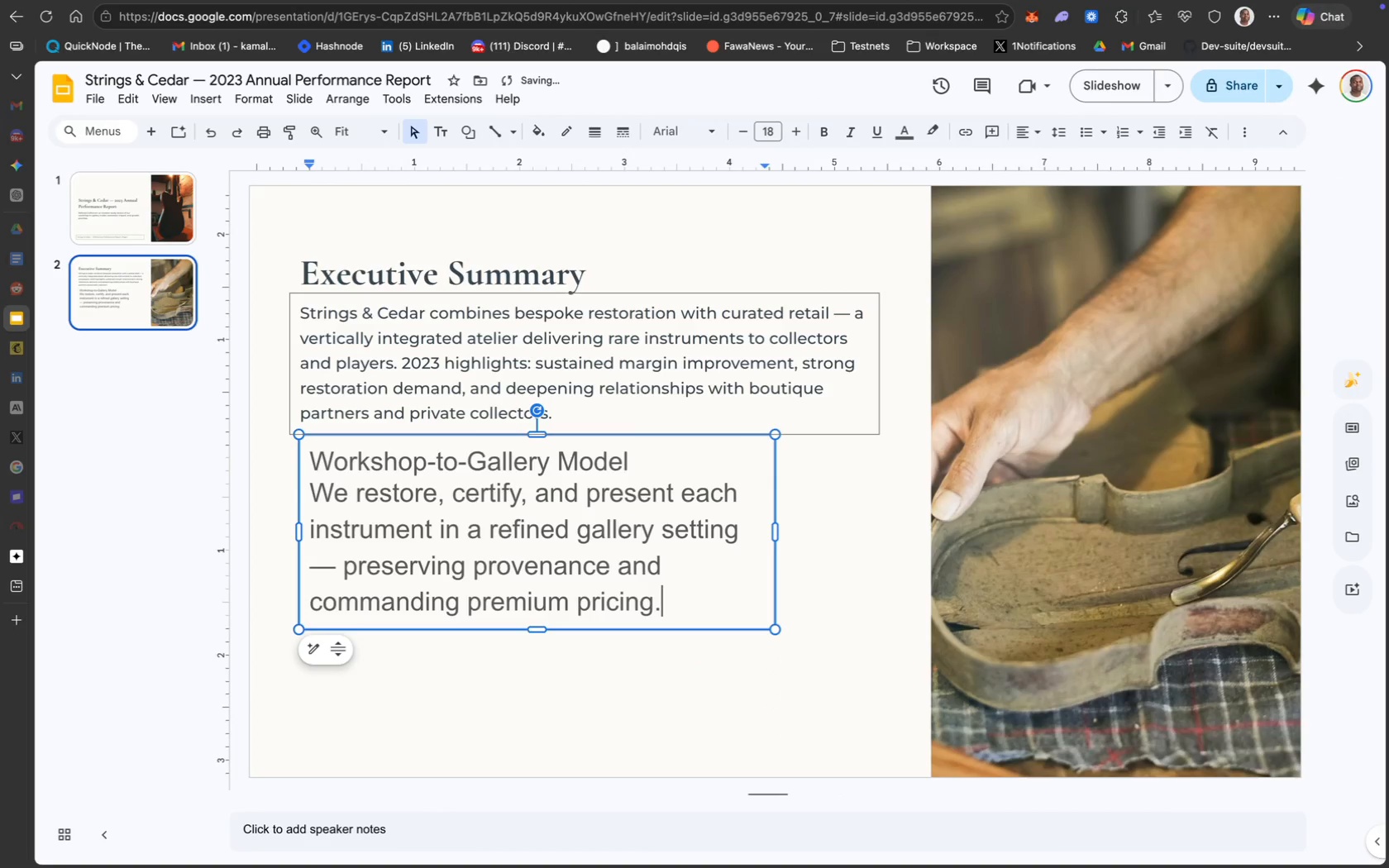 
key(Meta+CommandLeft)
 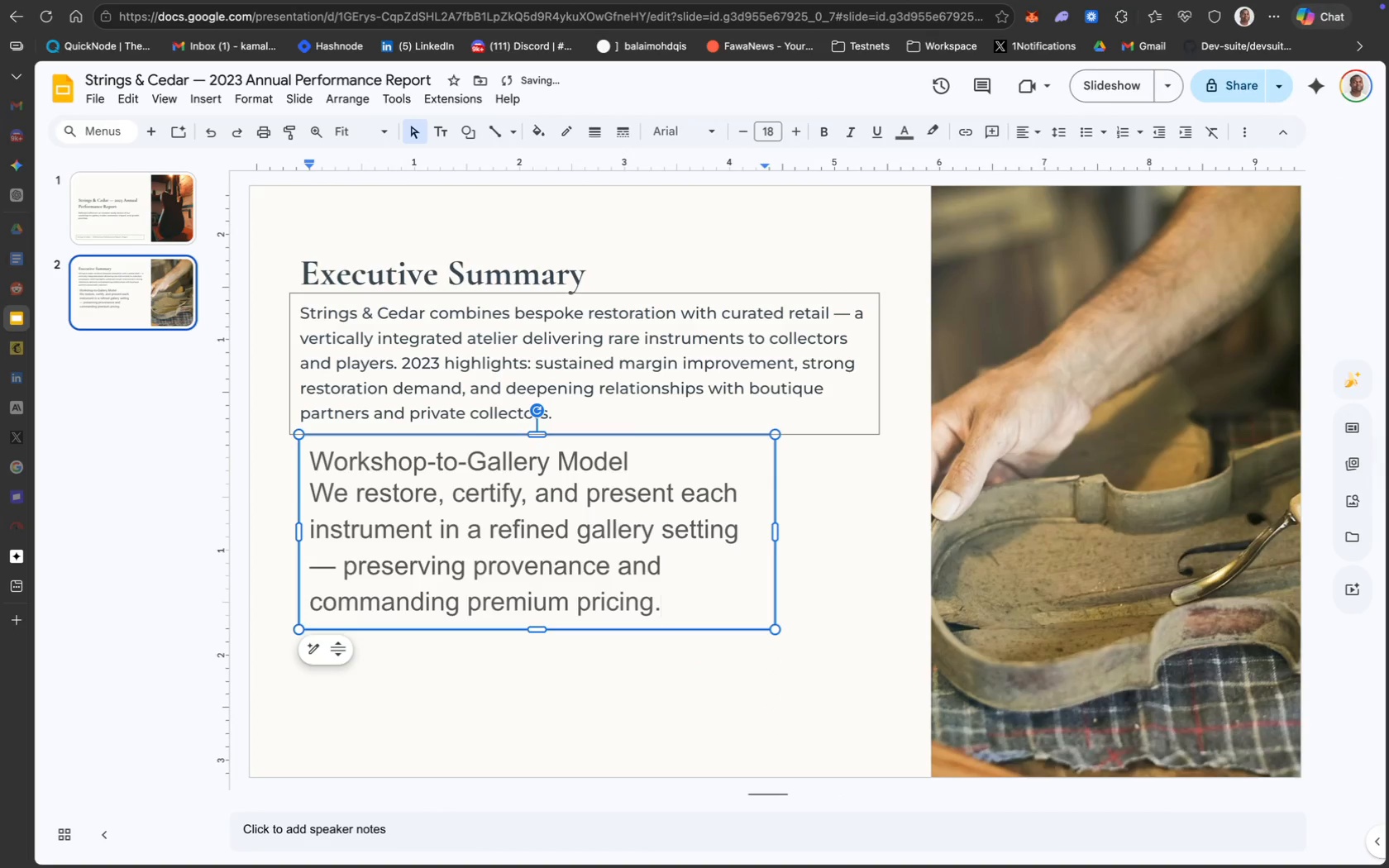 
key(Meta+A)
 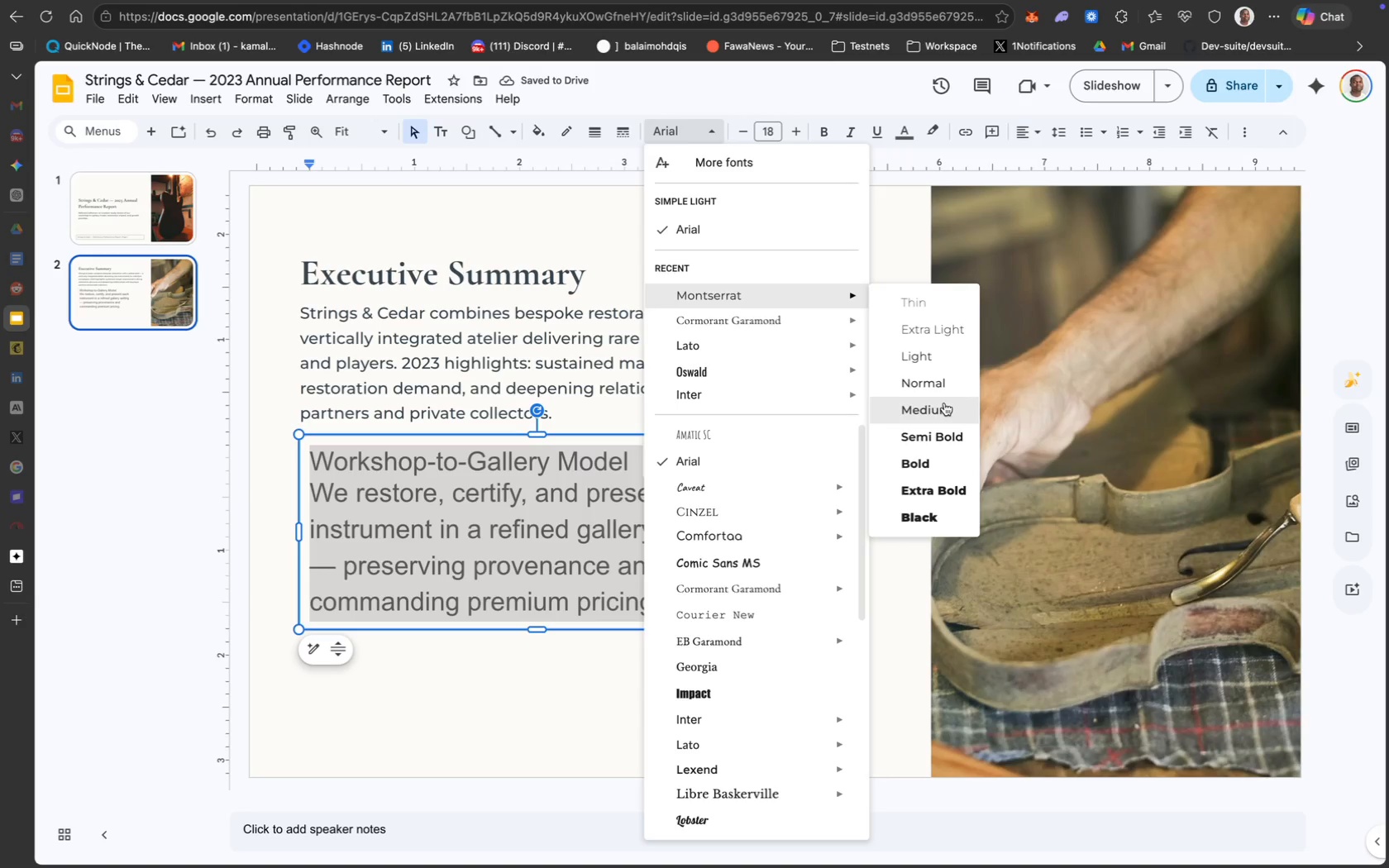 
wait(5.1)
 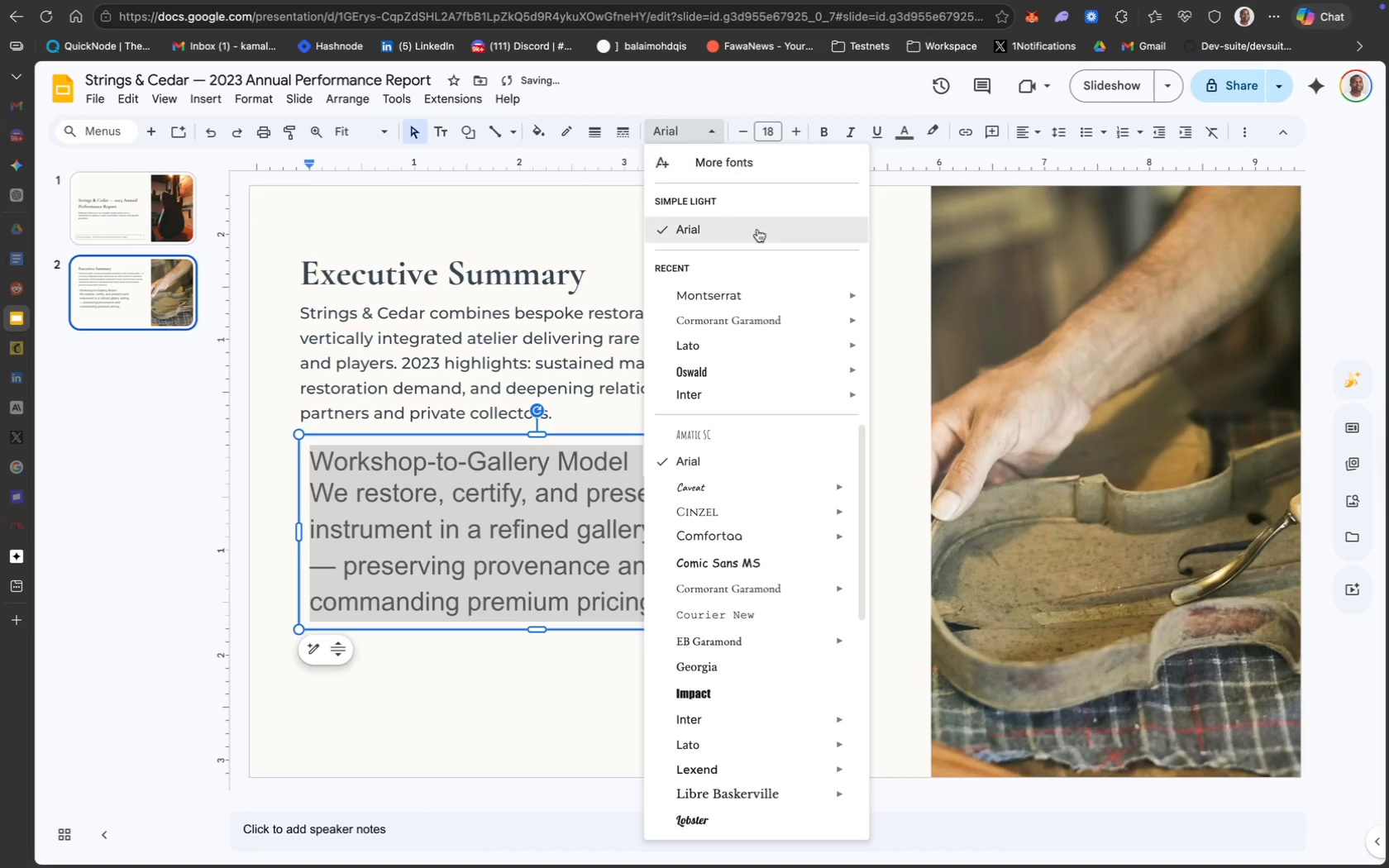 
left_click([773, 133])
 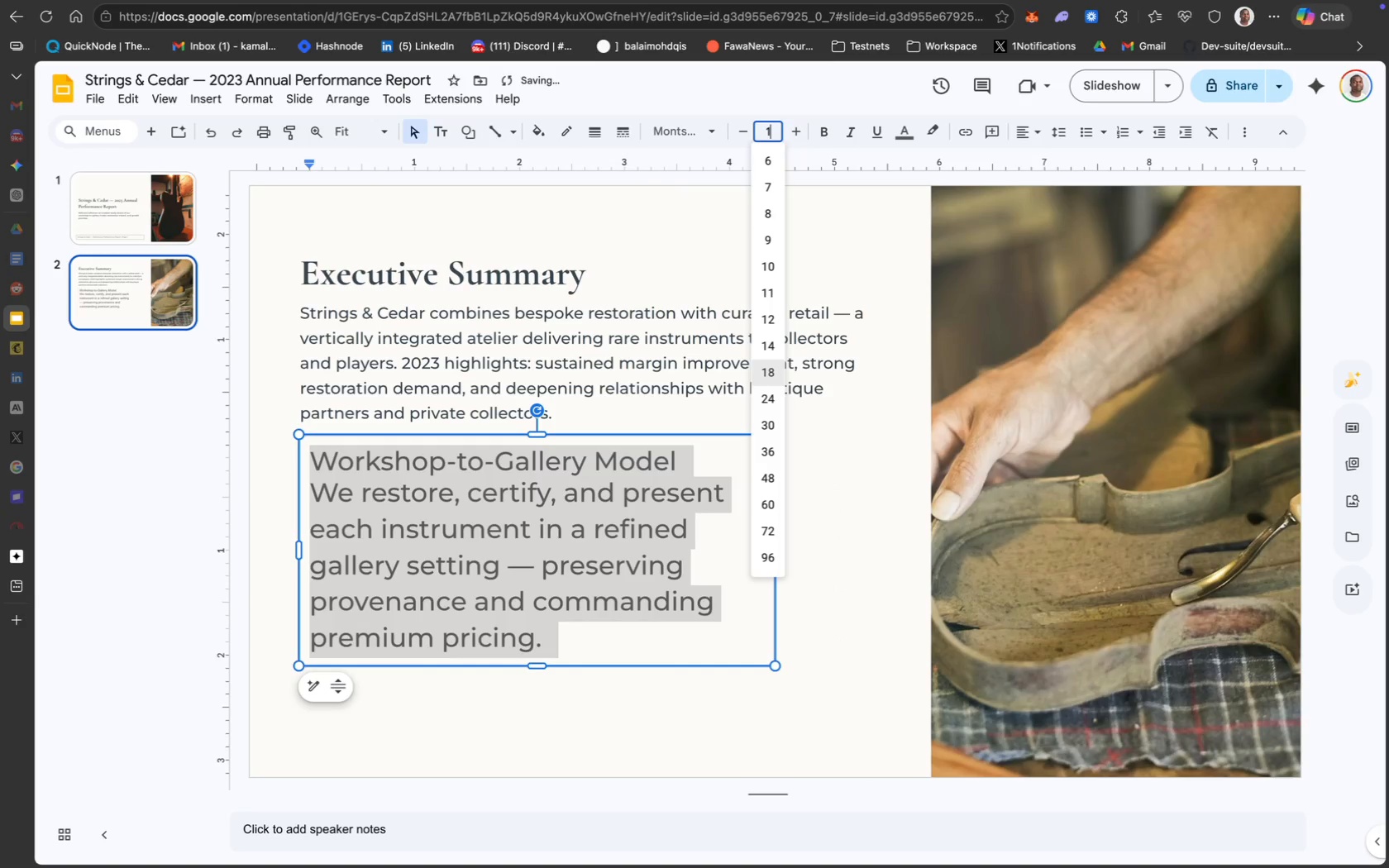 
type(12)
 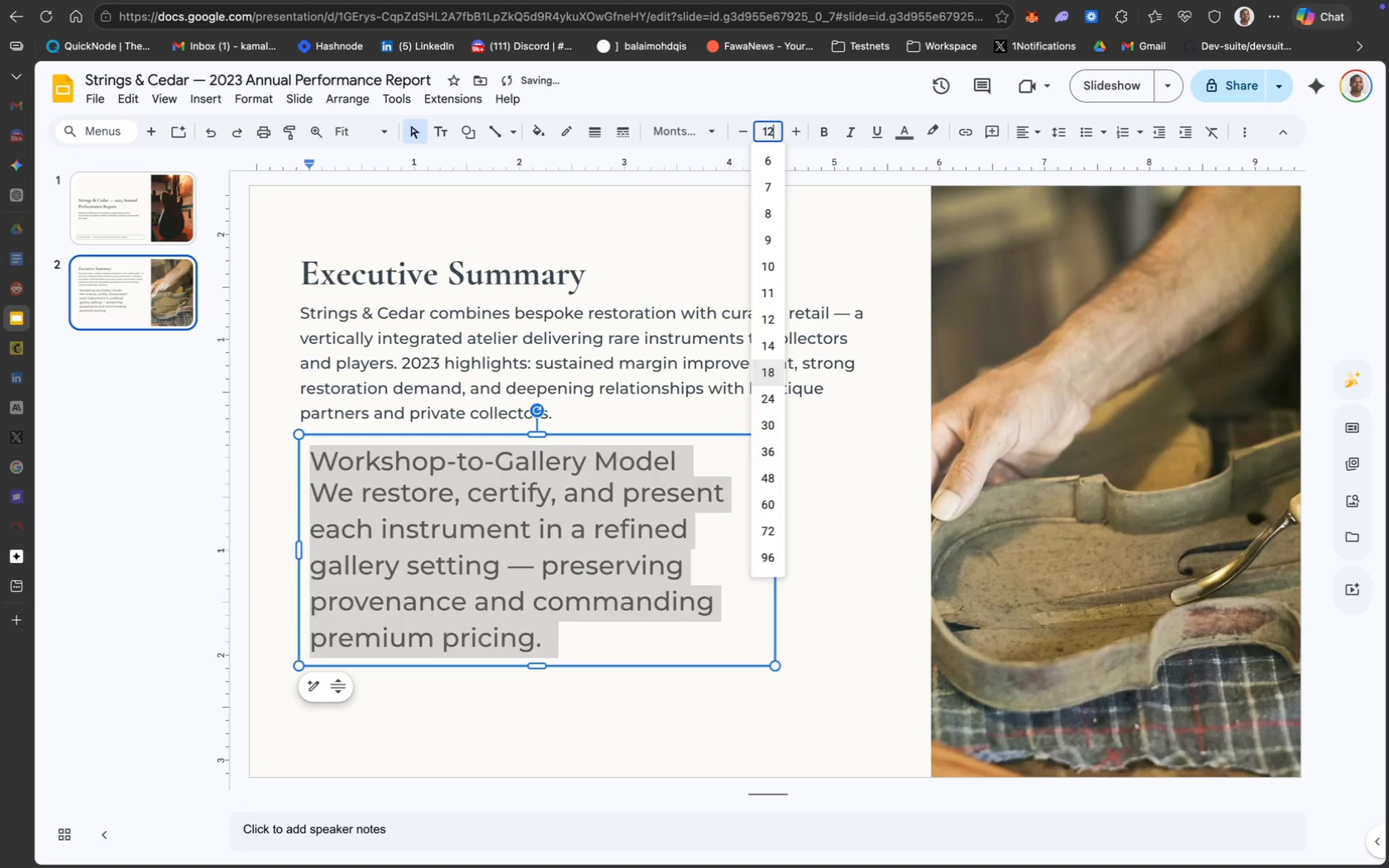 
key(Enter)
 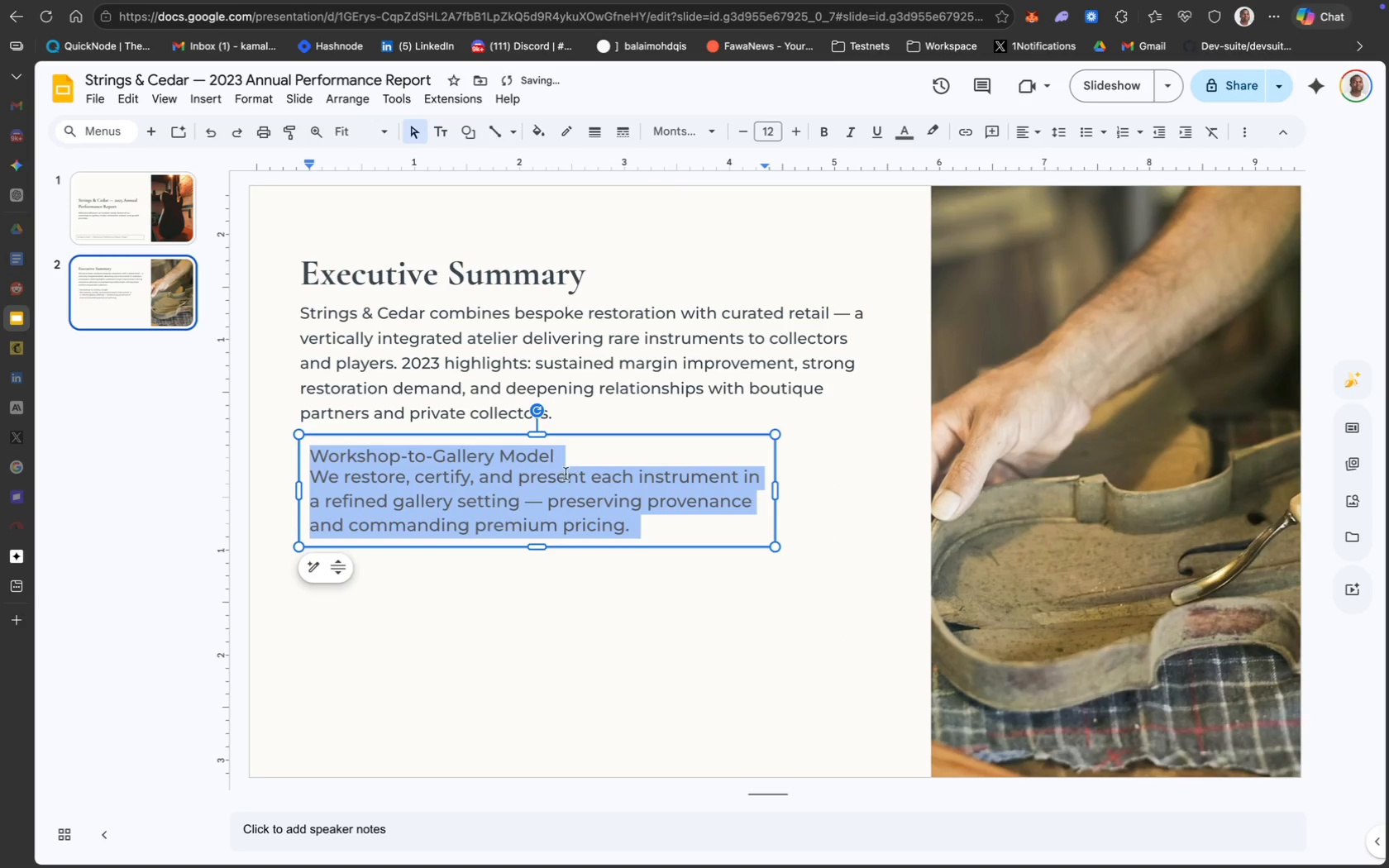 
left_click([566, 470])
 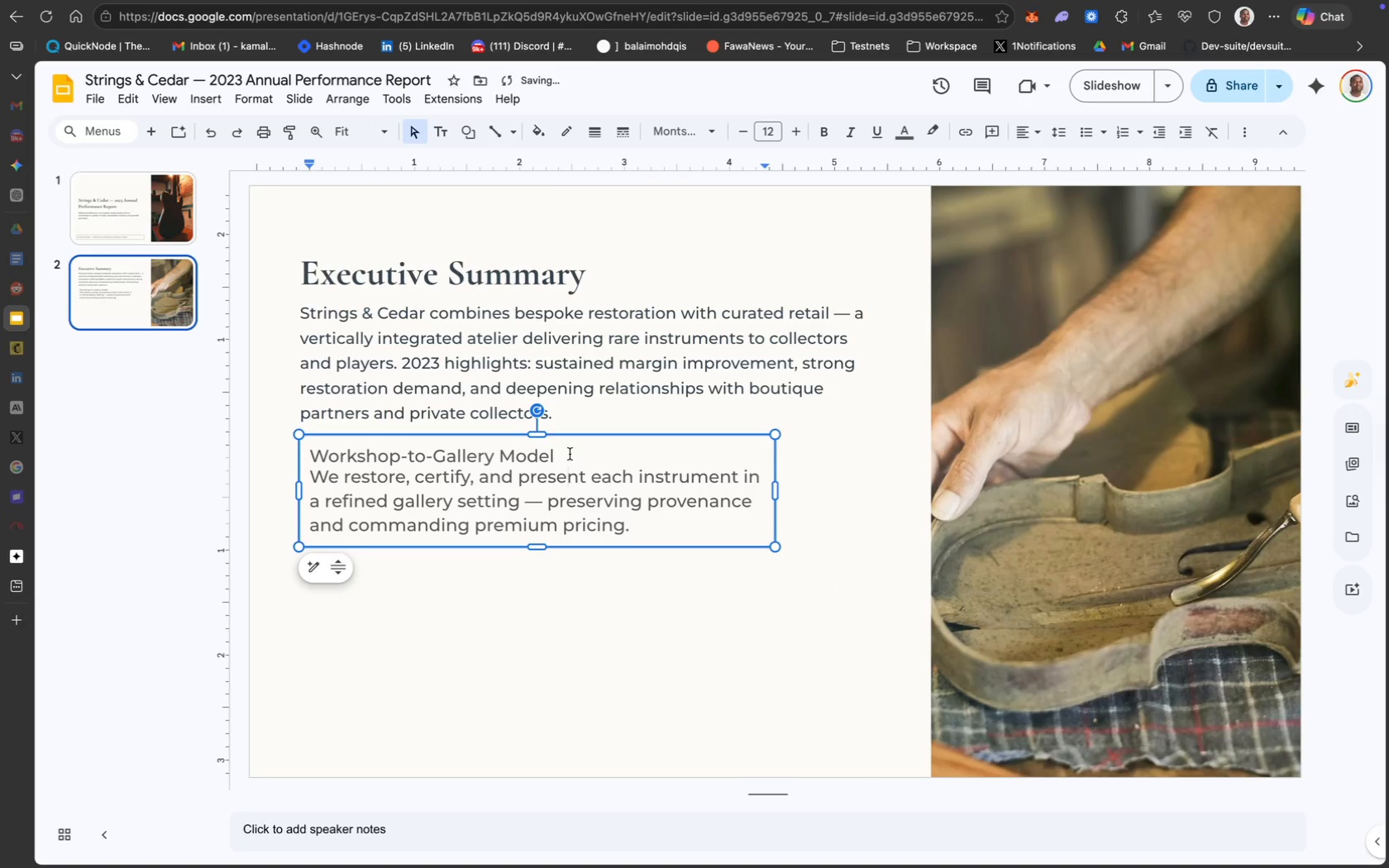 
left_click_drag(start_coordinate=[567, 454], to_coordinate=[299, 448])
 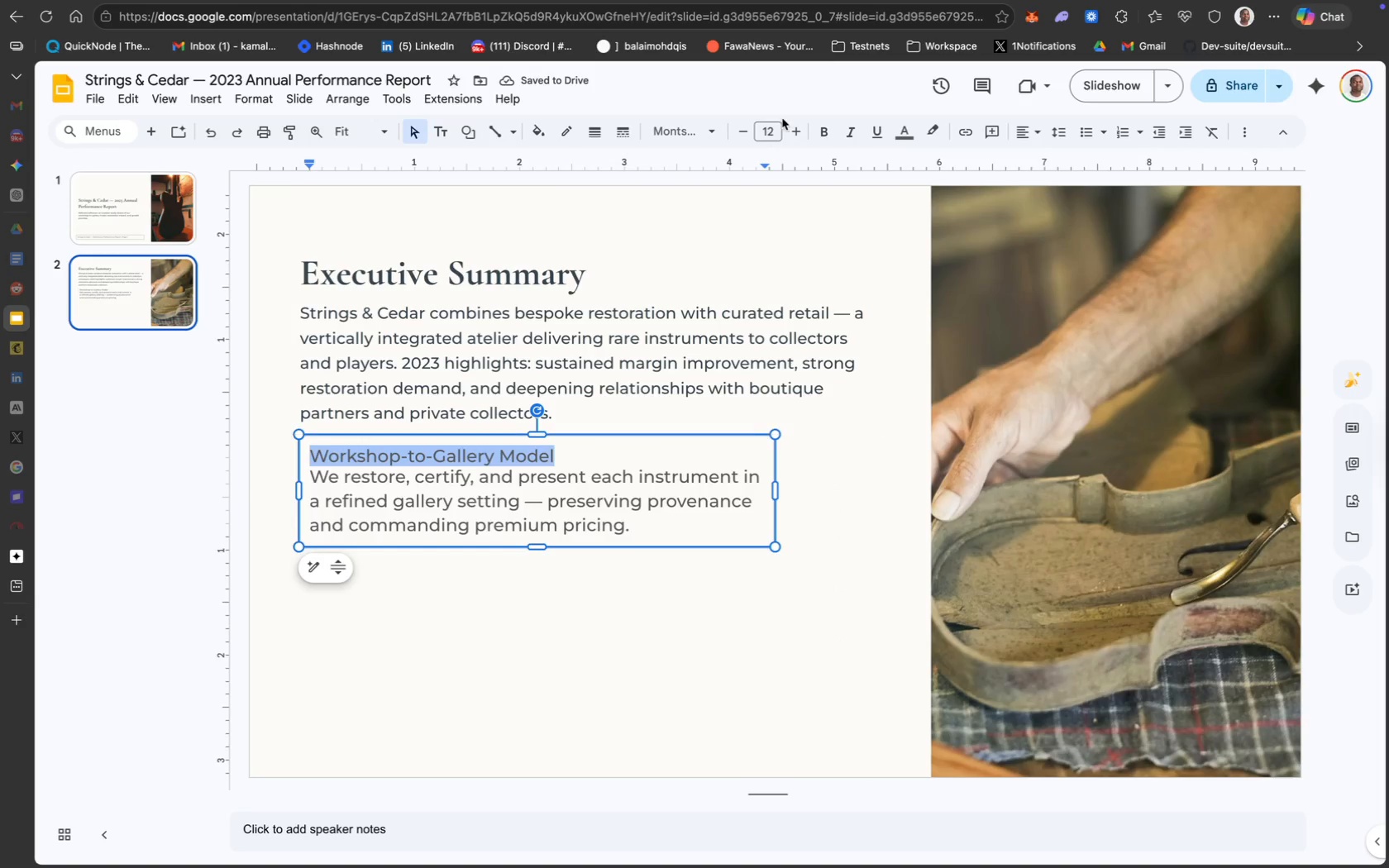 
key(Meta+B)
 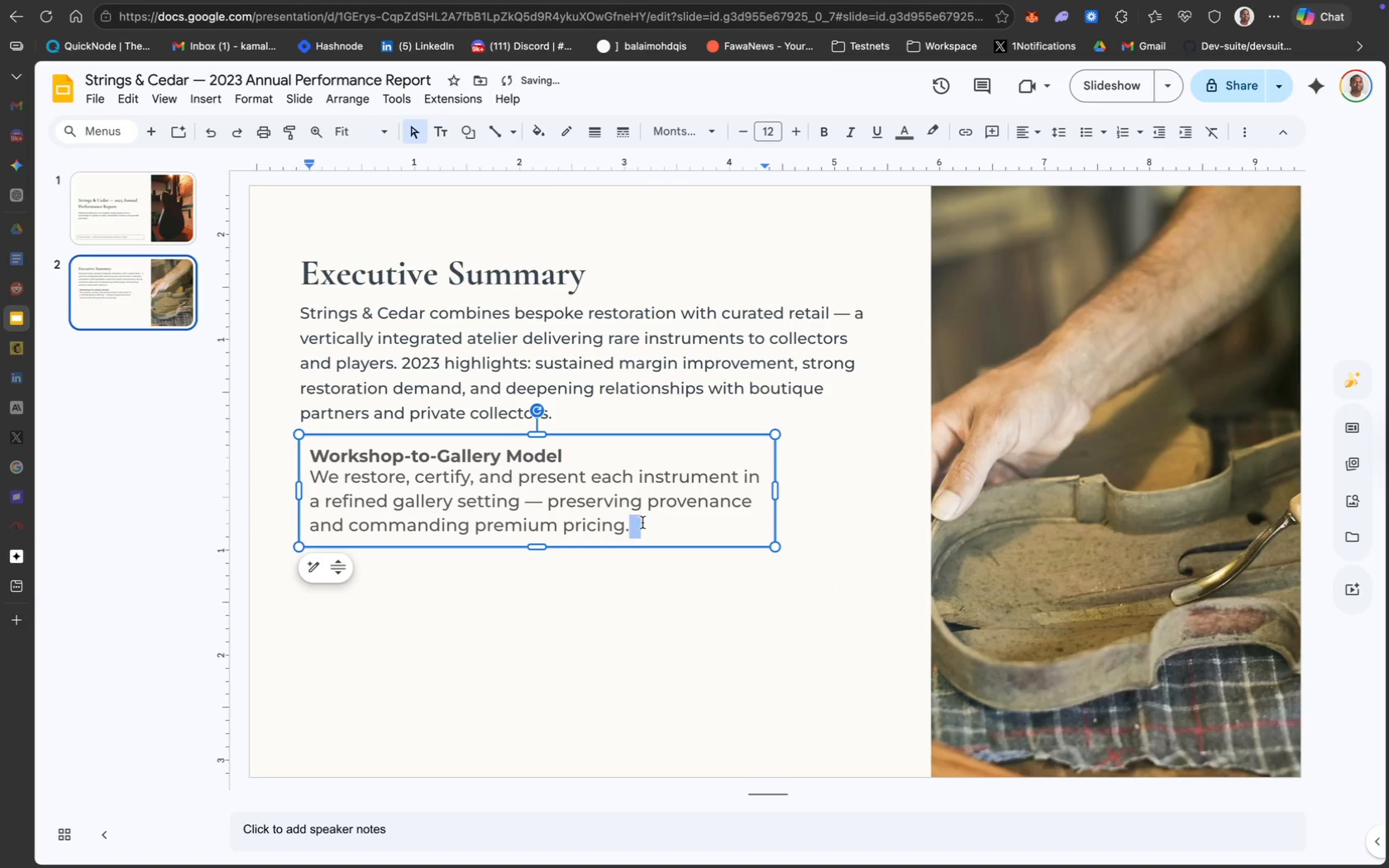 
left_click_drag(start_coordinate=[650, 524], to_coordinate=[311, 482])
 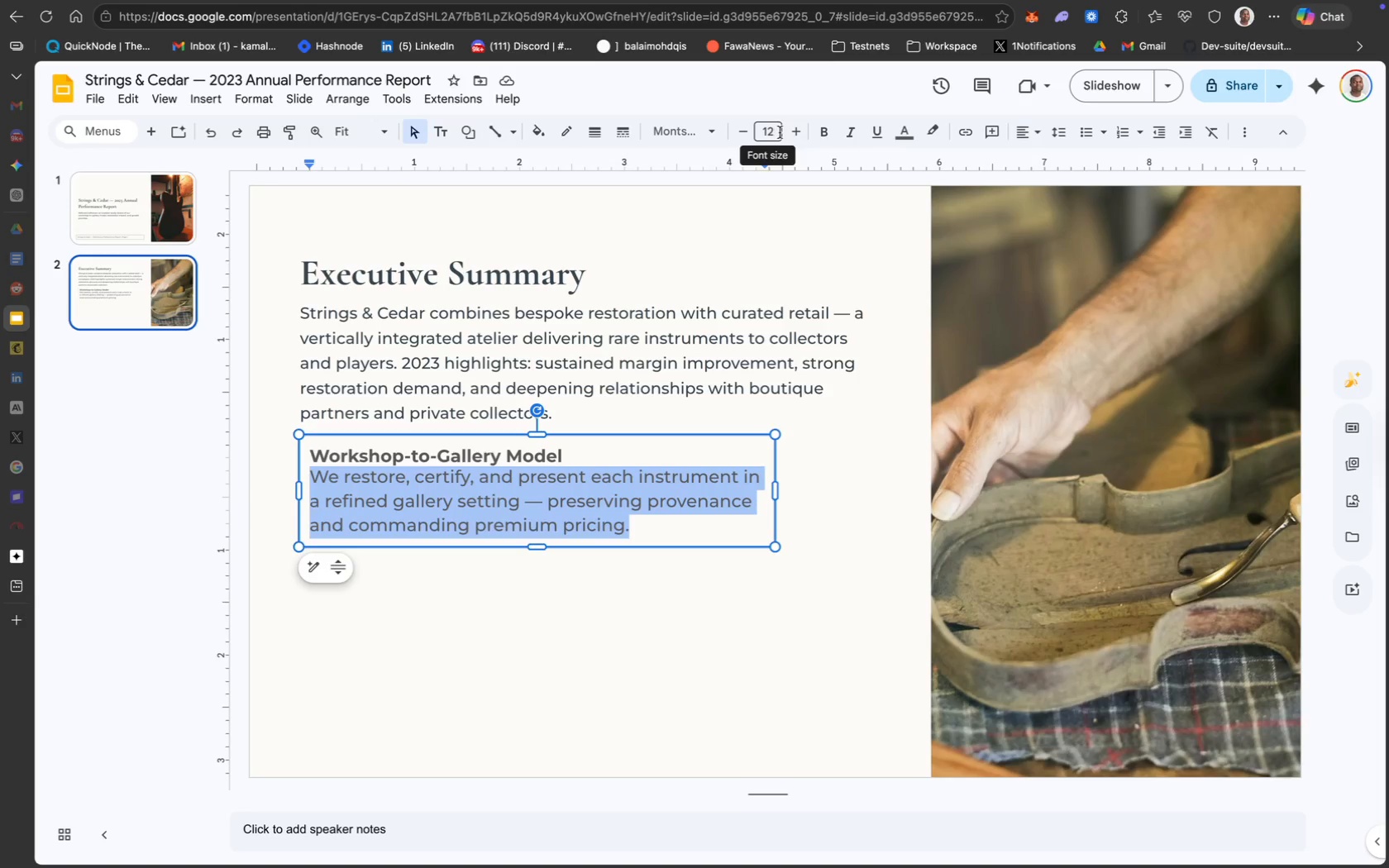 
type(11)
 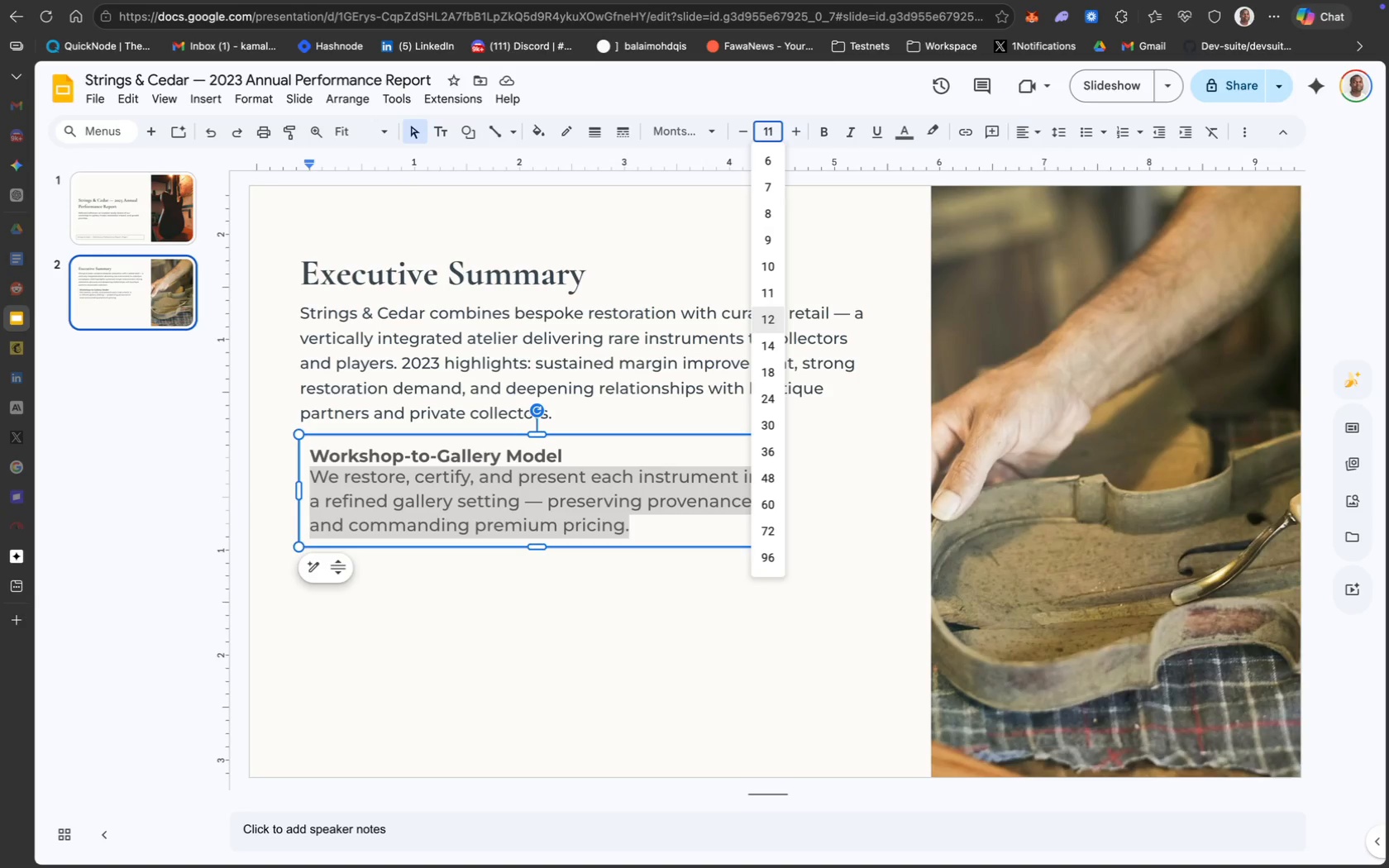 
key(Enter)
 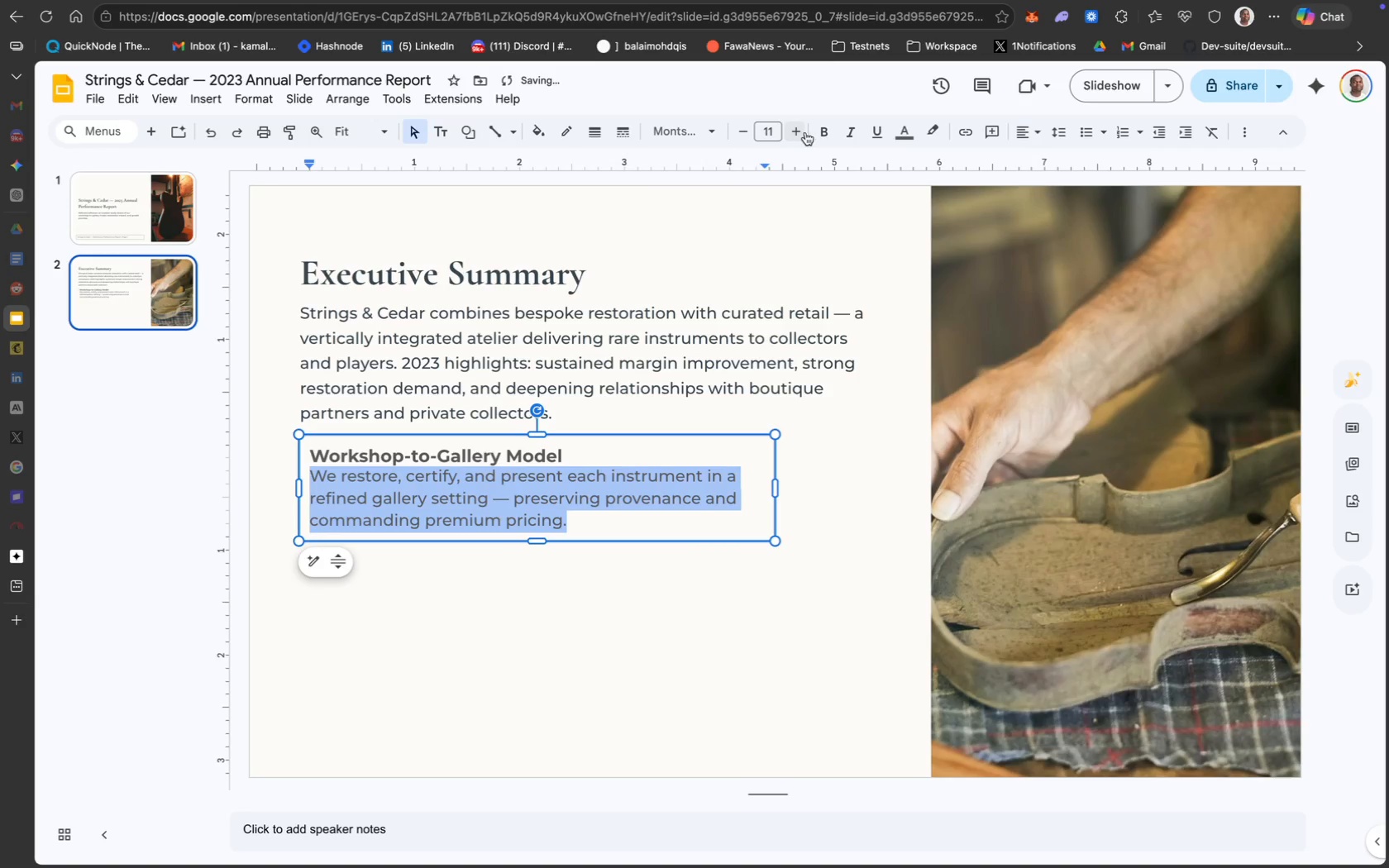 
key(Meta+A)
 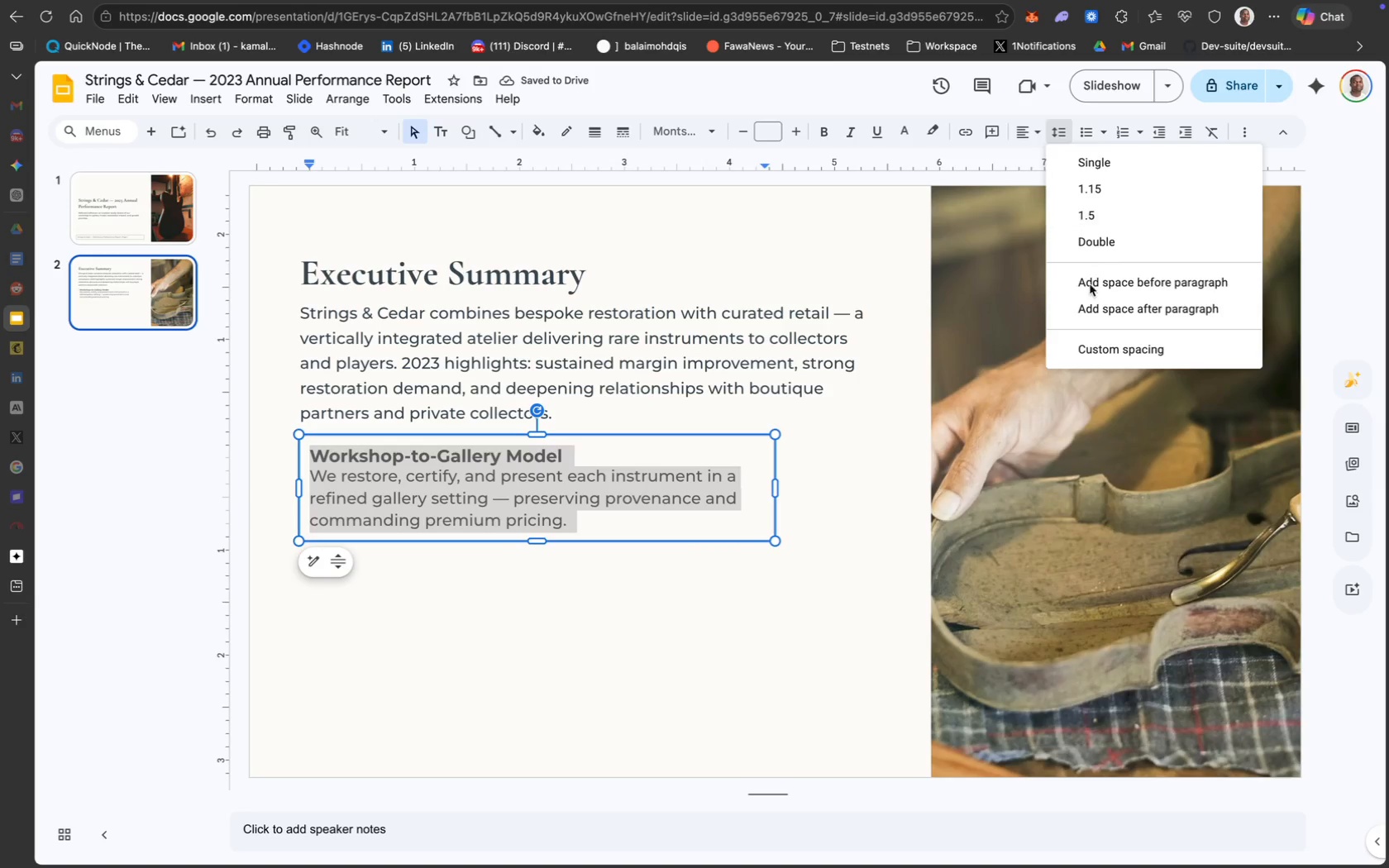 
left_click([1109, 338])
 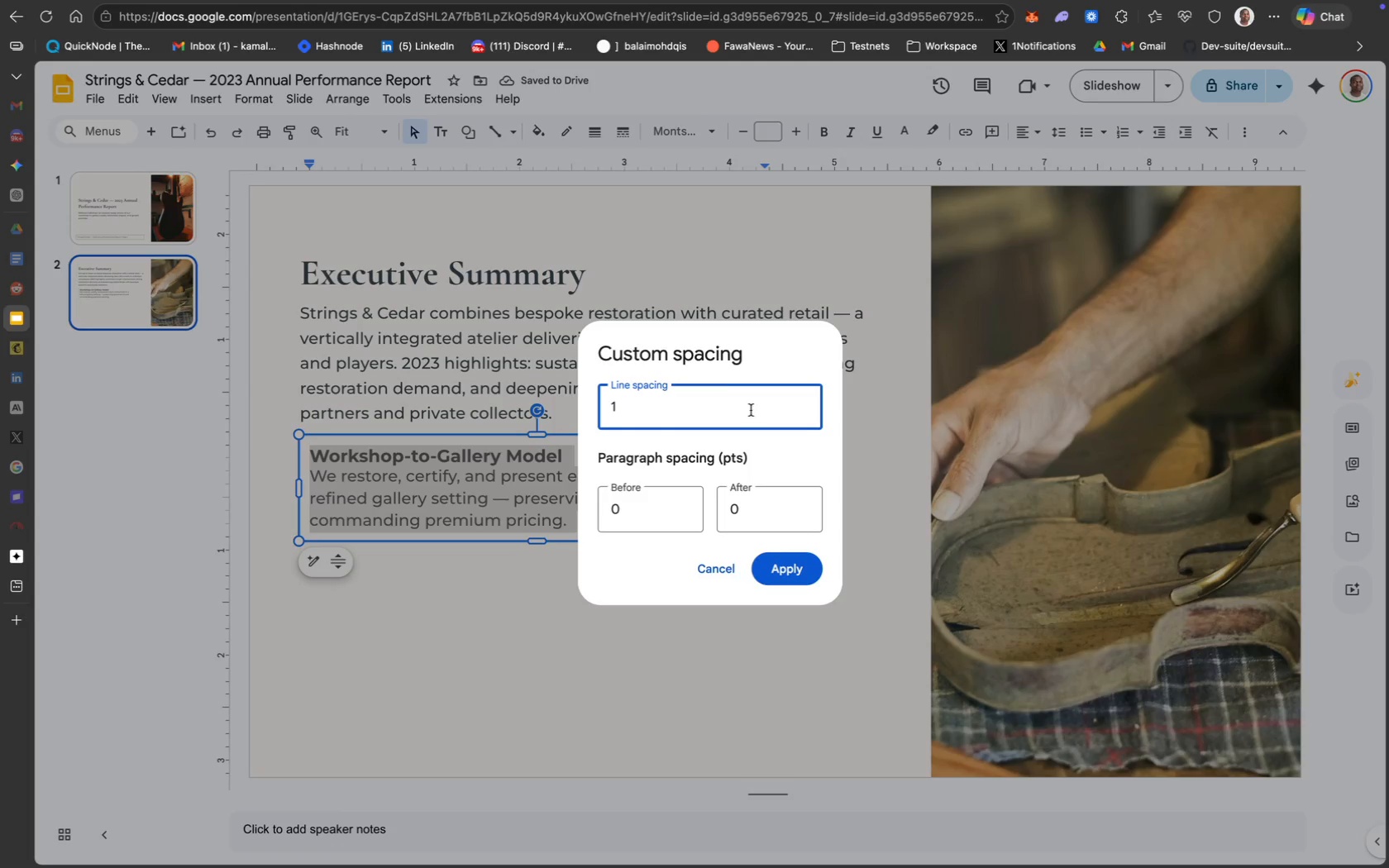 
left_click([704, 414])
 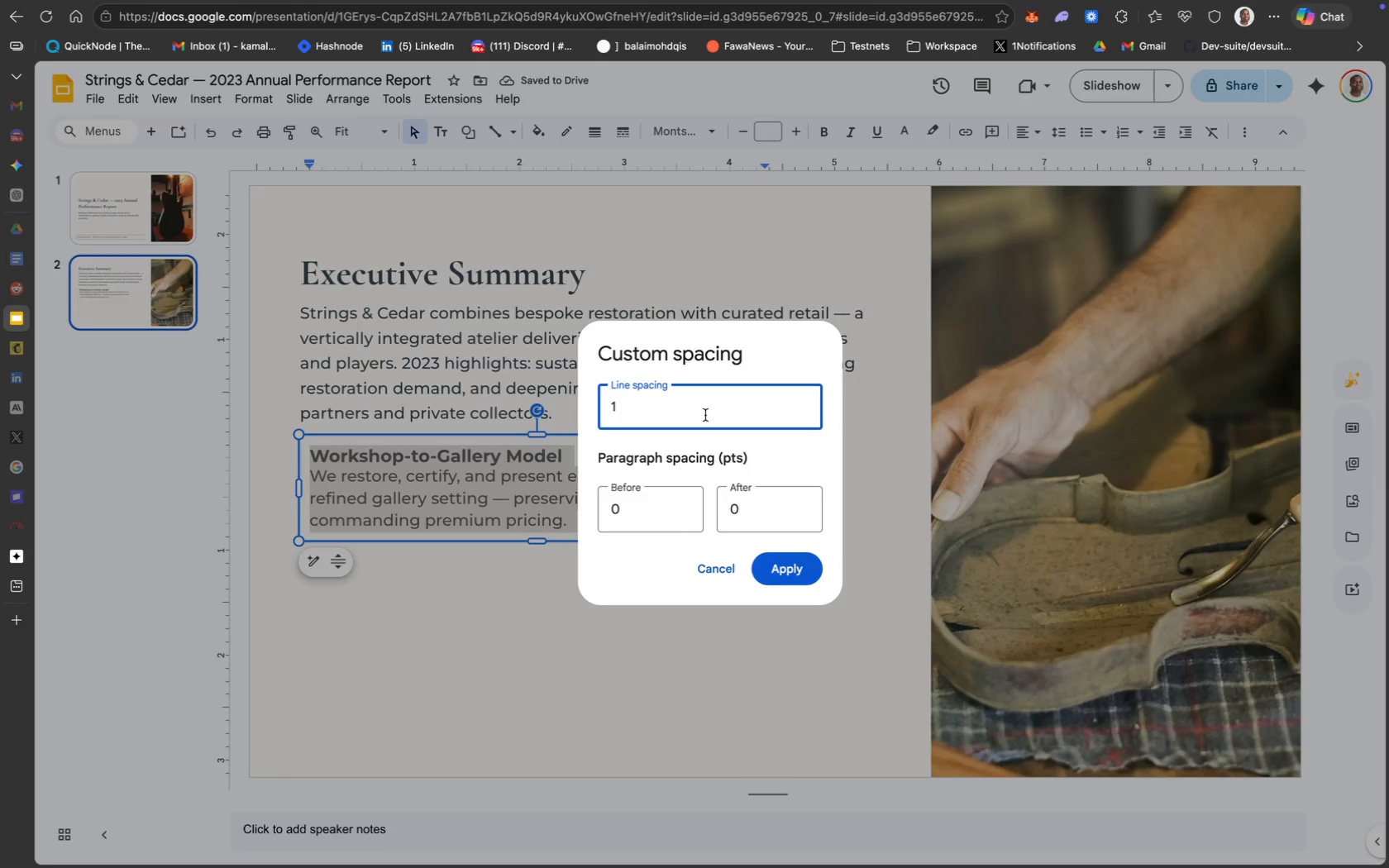 
key(Period)
 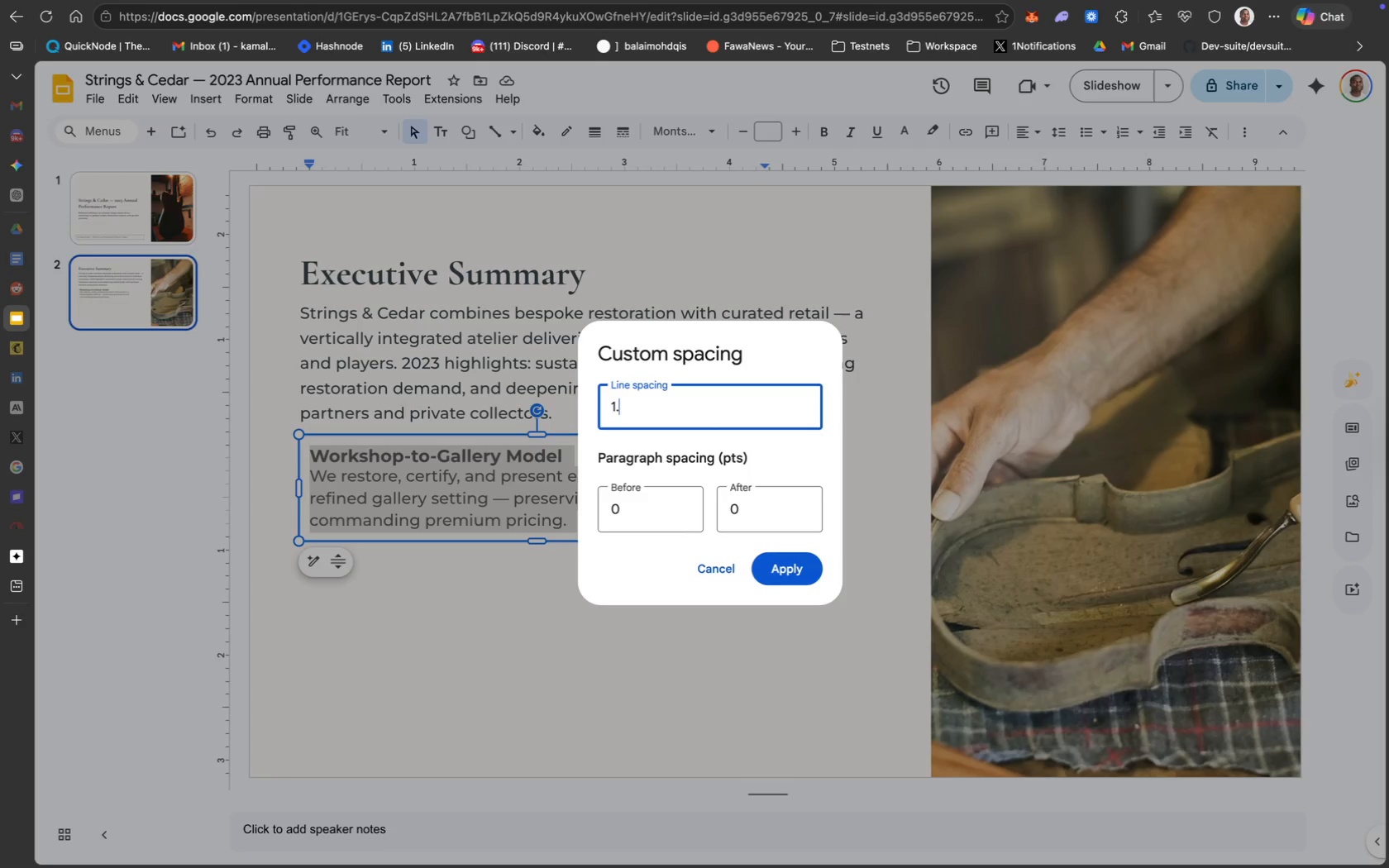 
key(3)
 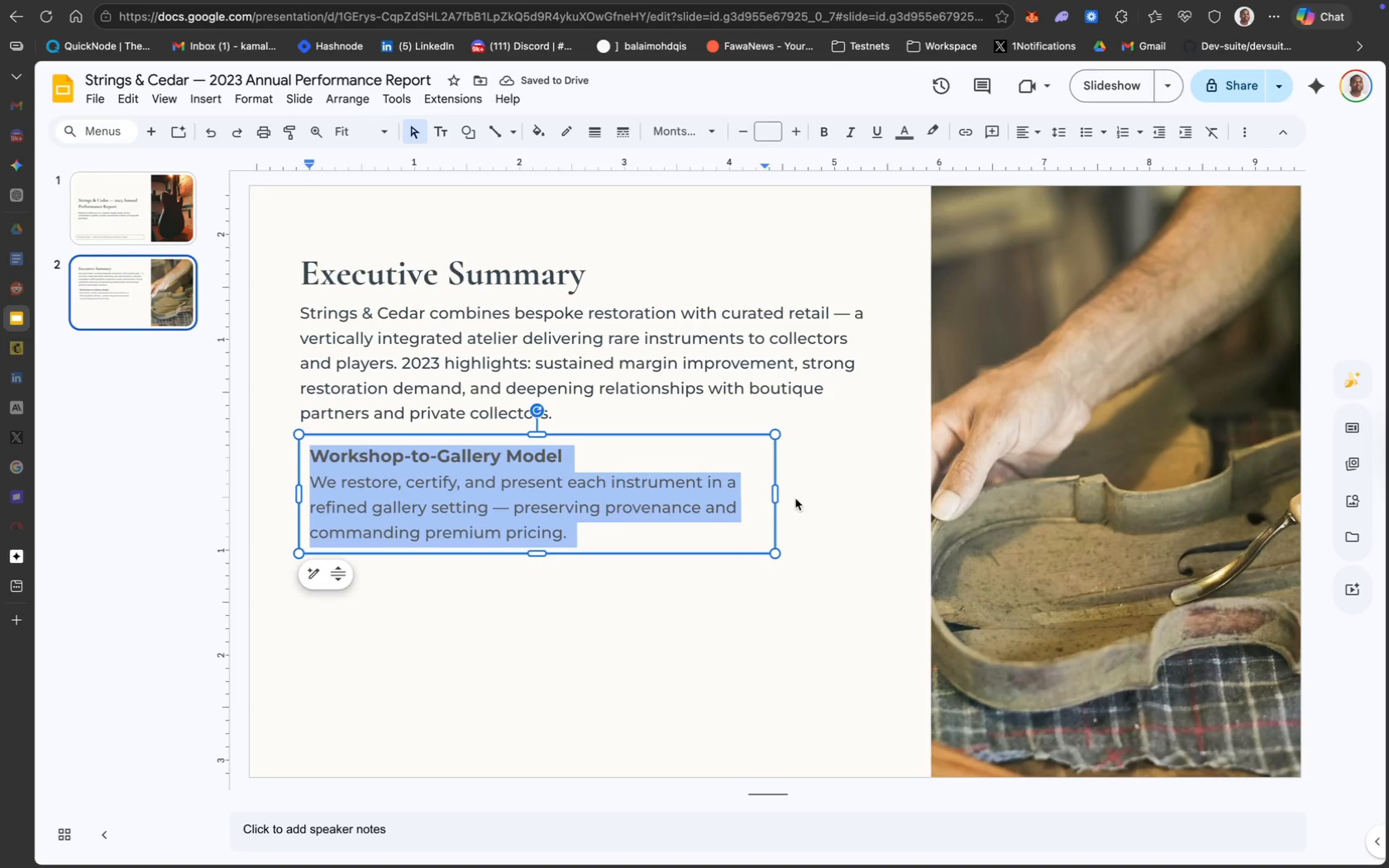 
wait(5.16)
 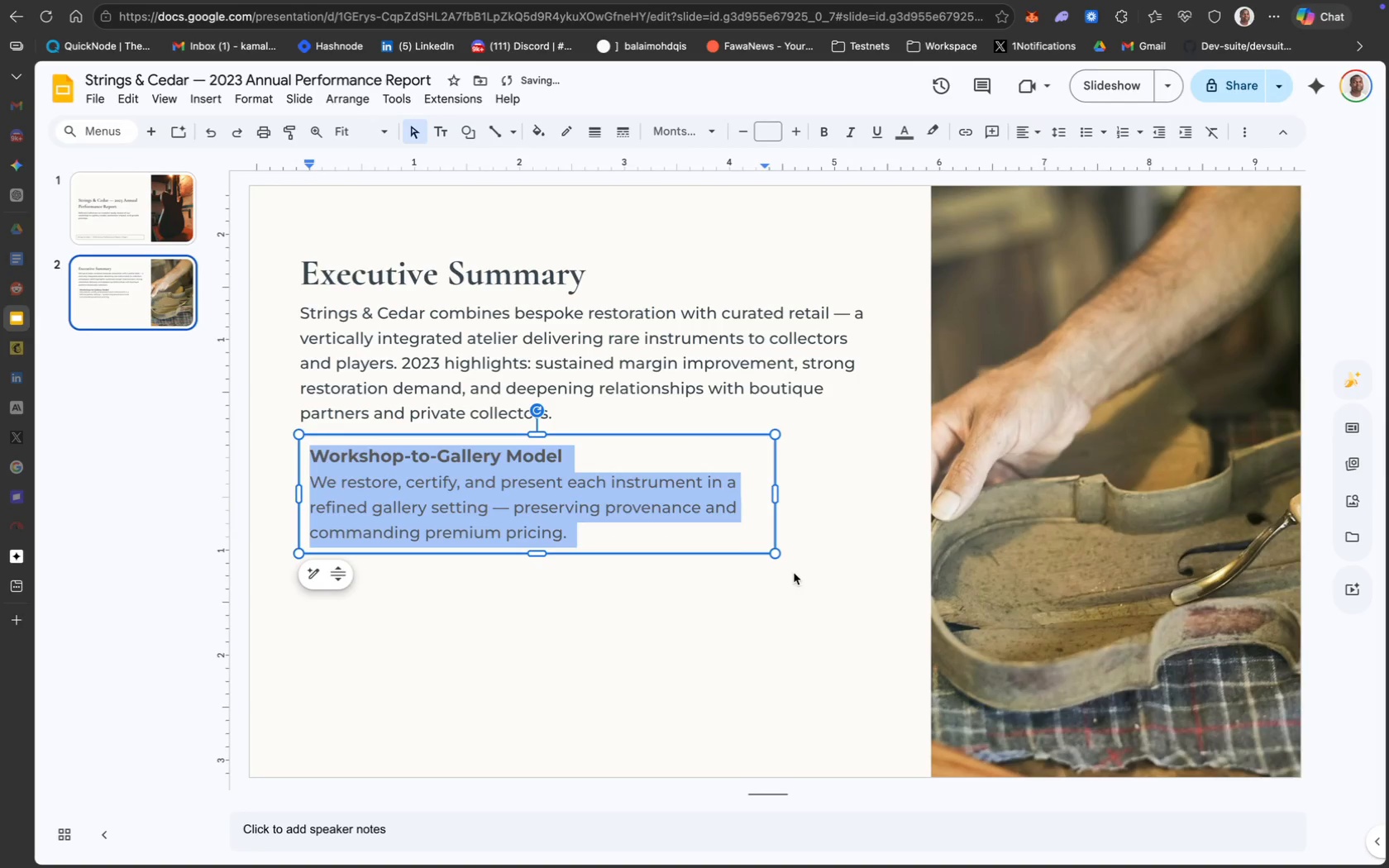 
left_click_drag(start_coordinate=[774, 495], to_coordinate=[531, 485])
 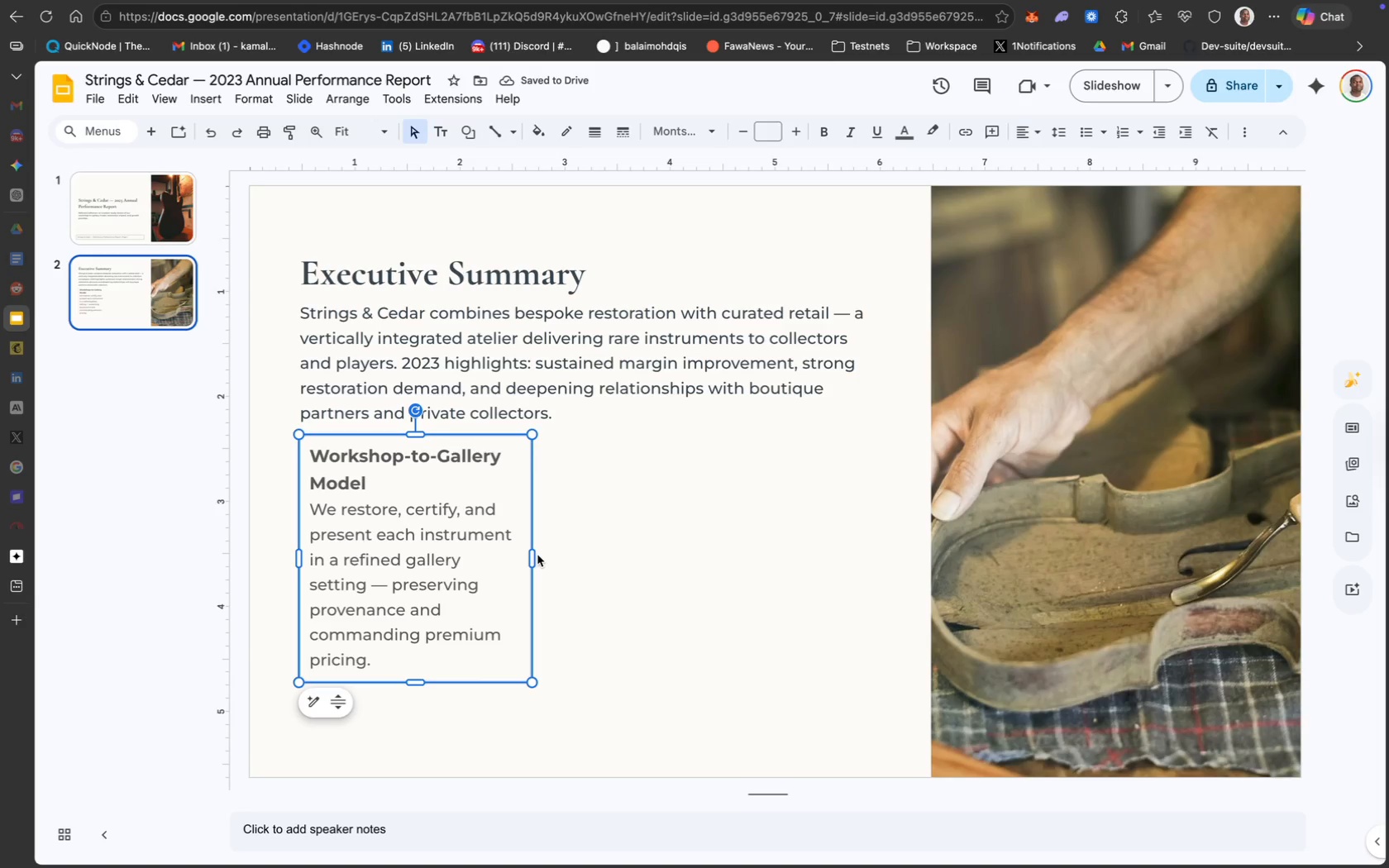 
left_click_drag(start_coordinate=[534, 557], to_coordinate=[601, 556])
 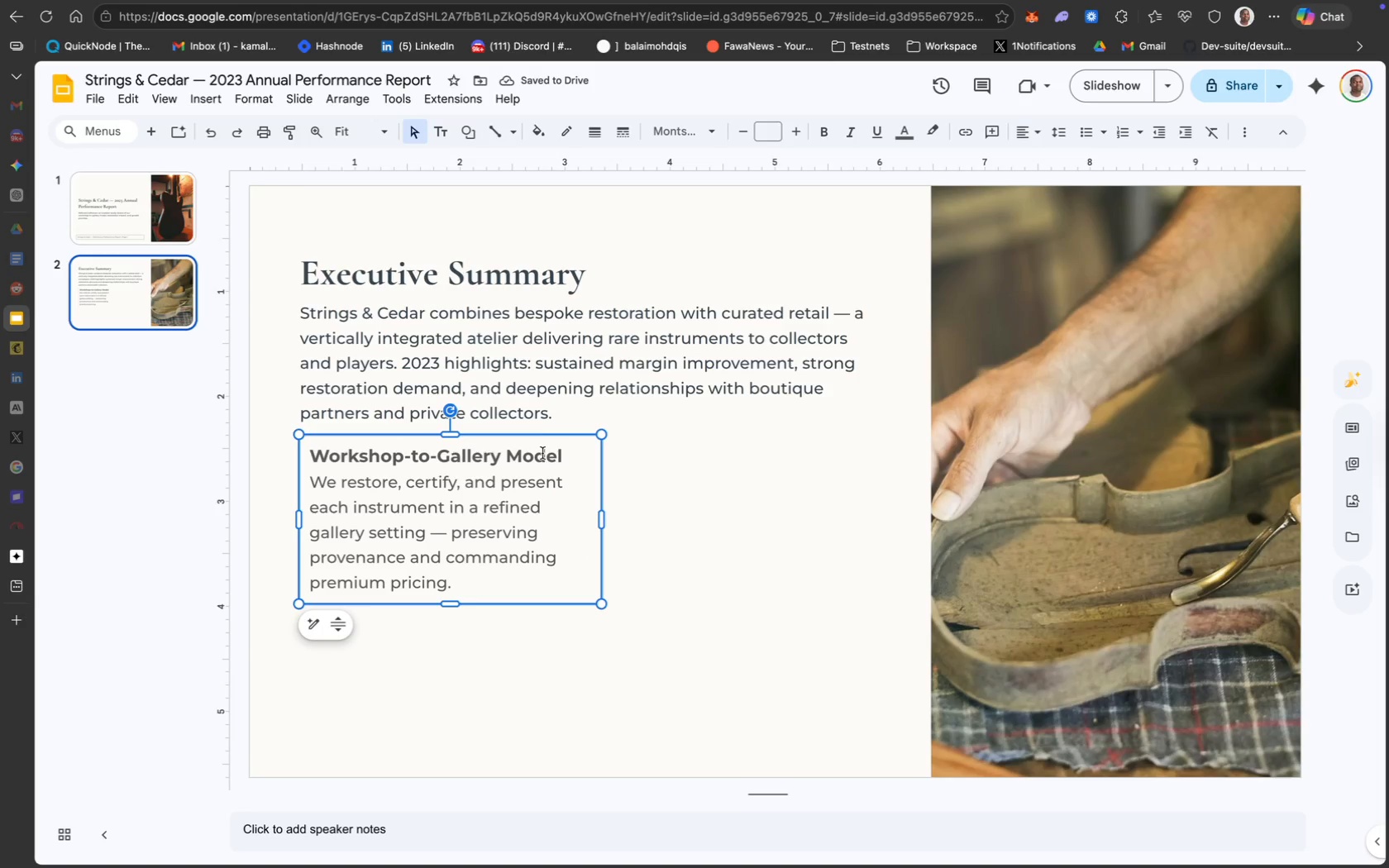 
left_click_drag(start_coordinate=[603, 517], to_coordinate=[585, 517])
 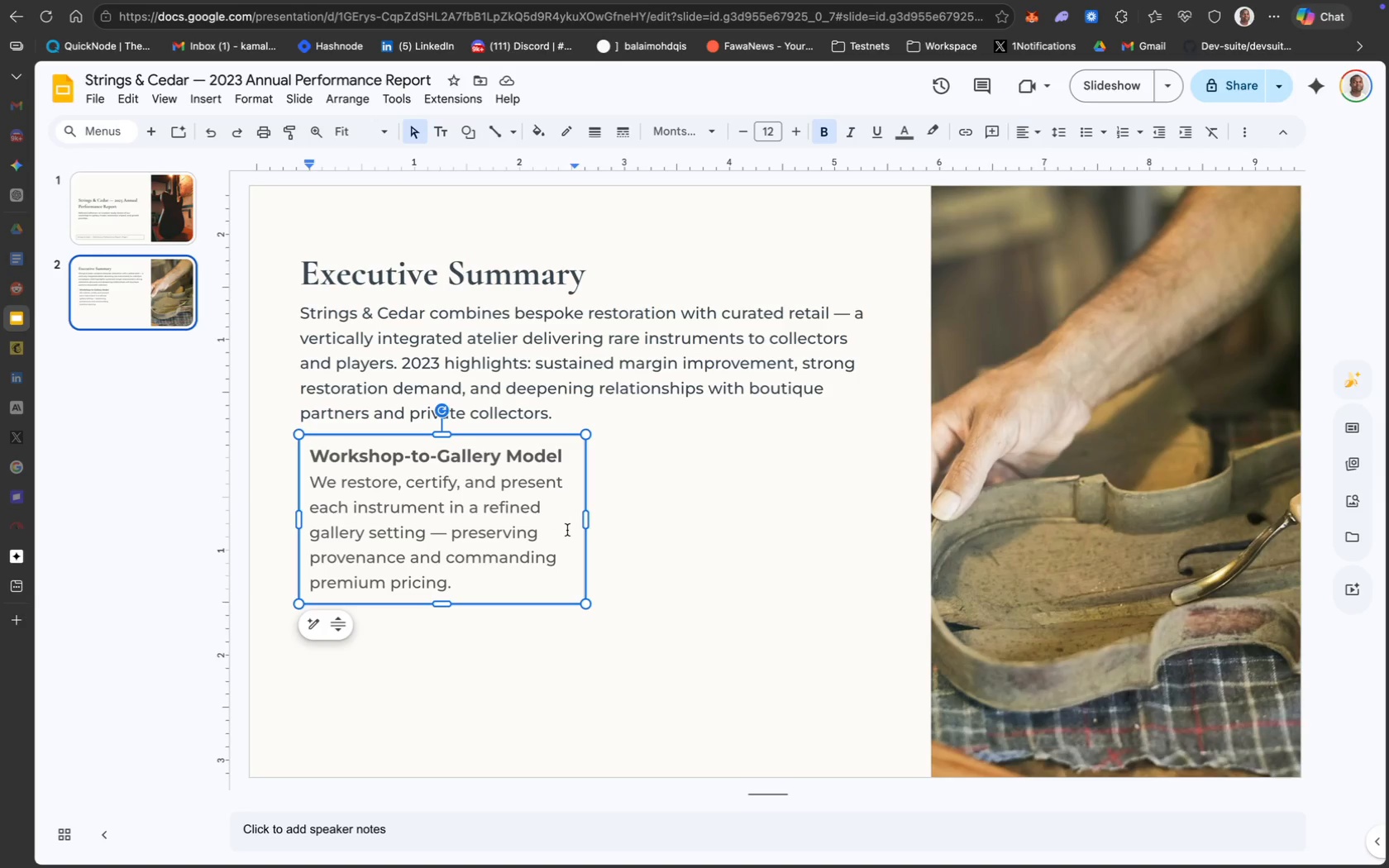 
wait(7.21)
 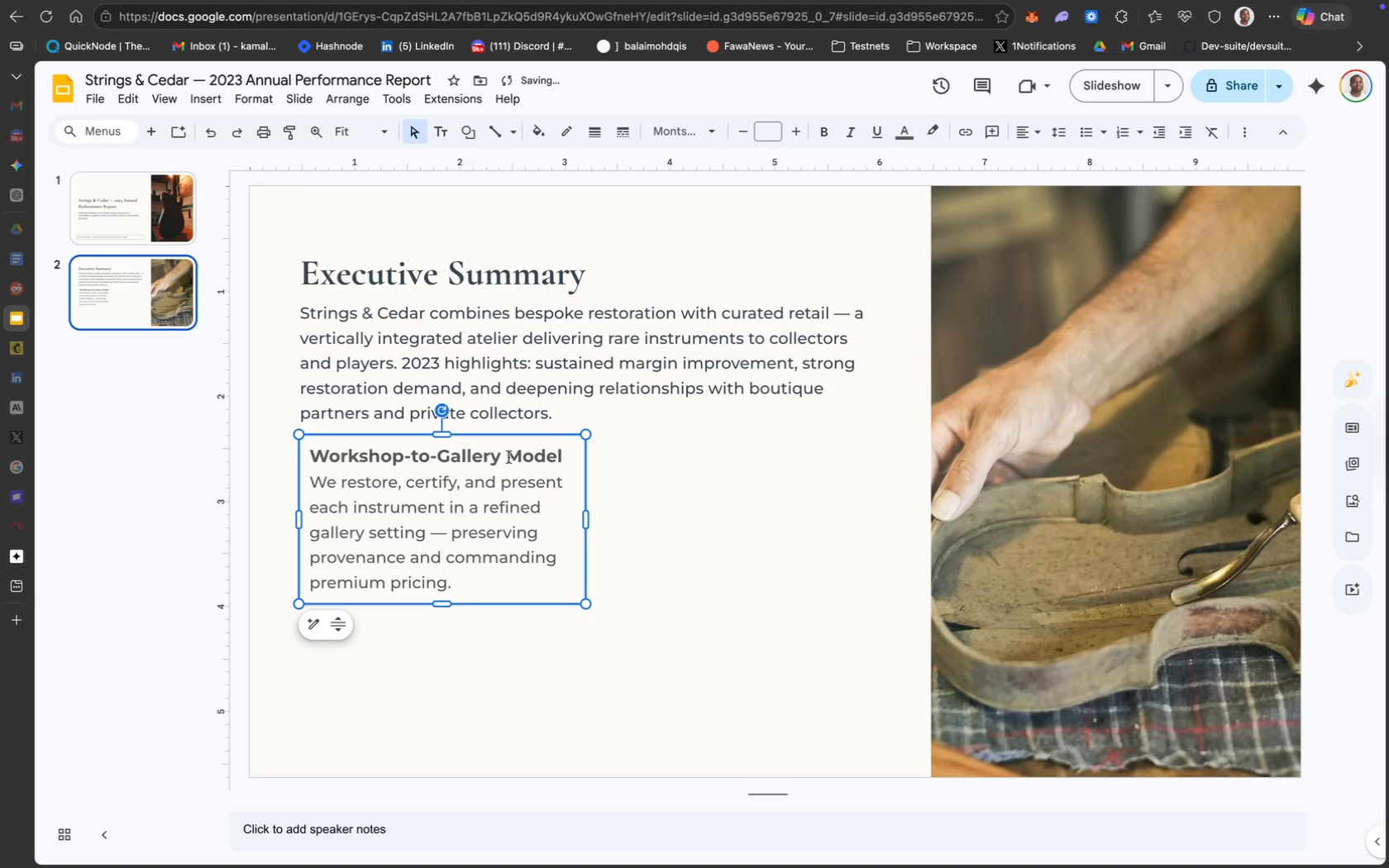 
key(Shift+ShiftRight)
 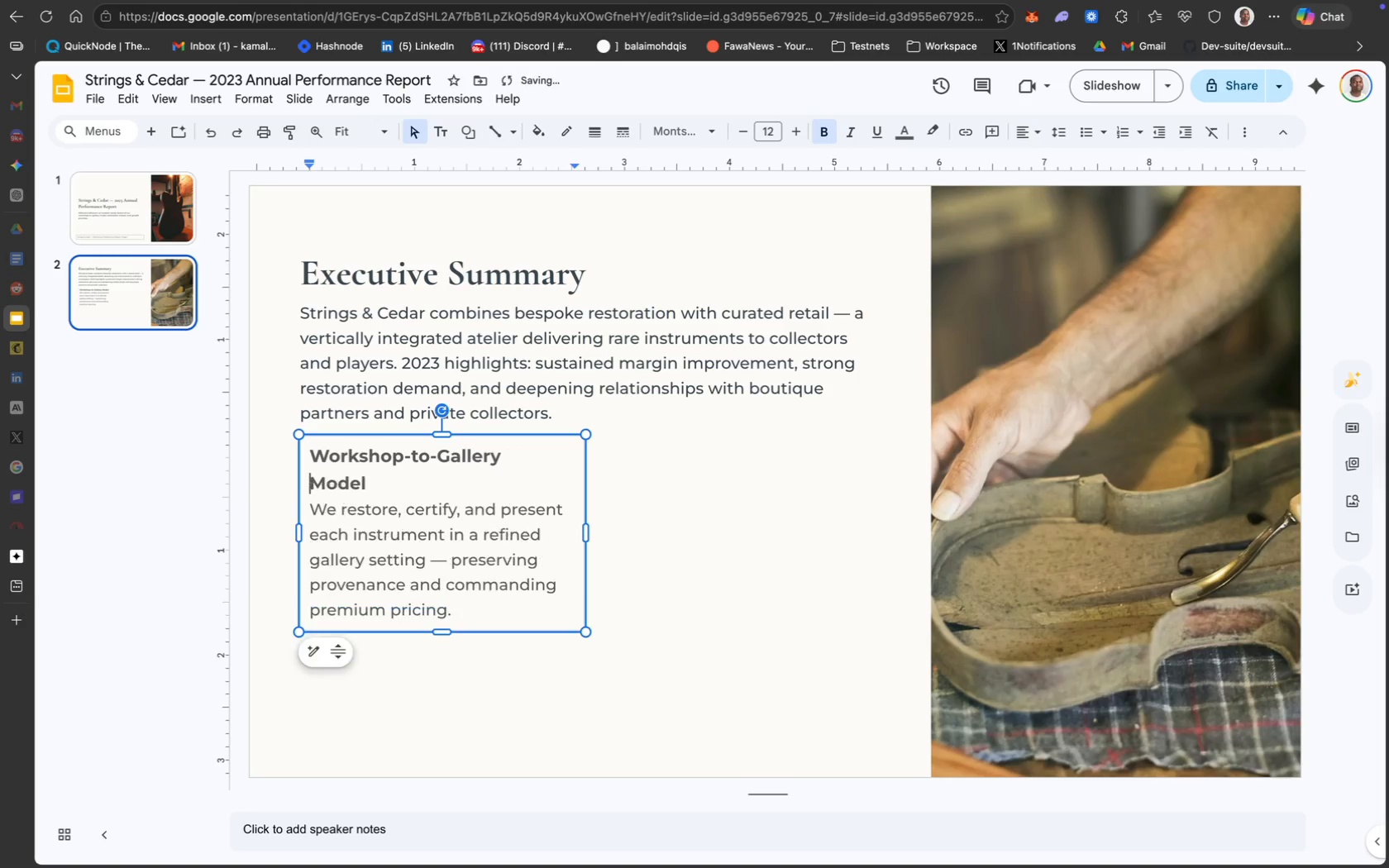 
key(Shift+Enter)
 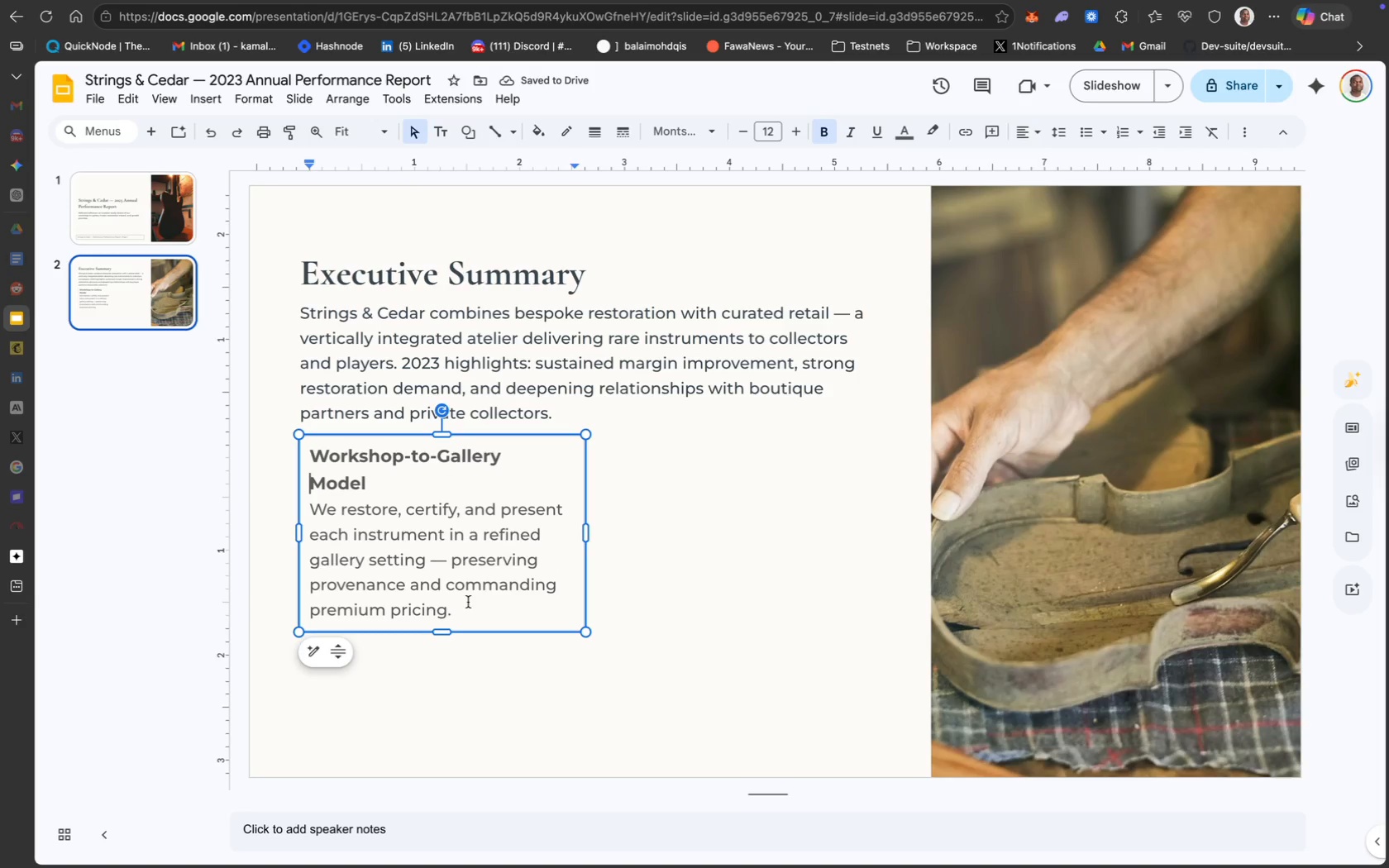 
wait(6.85)
 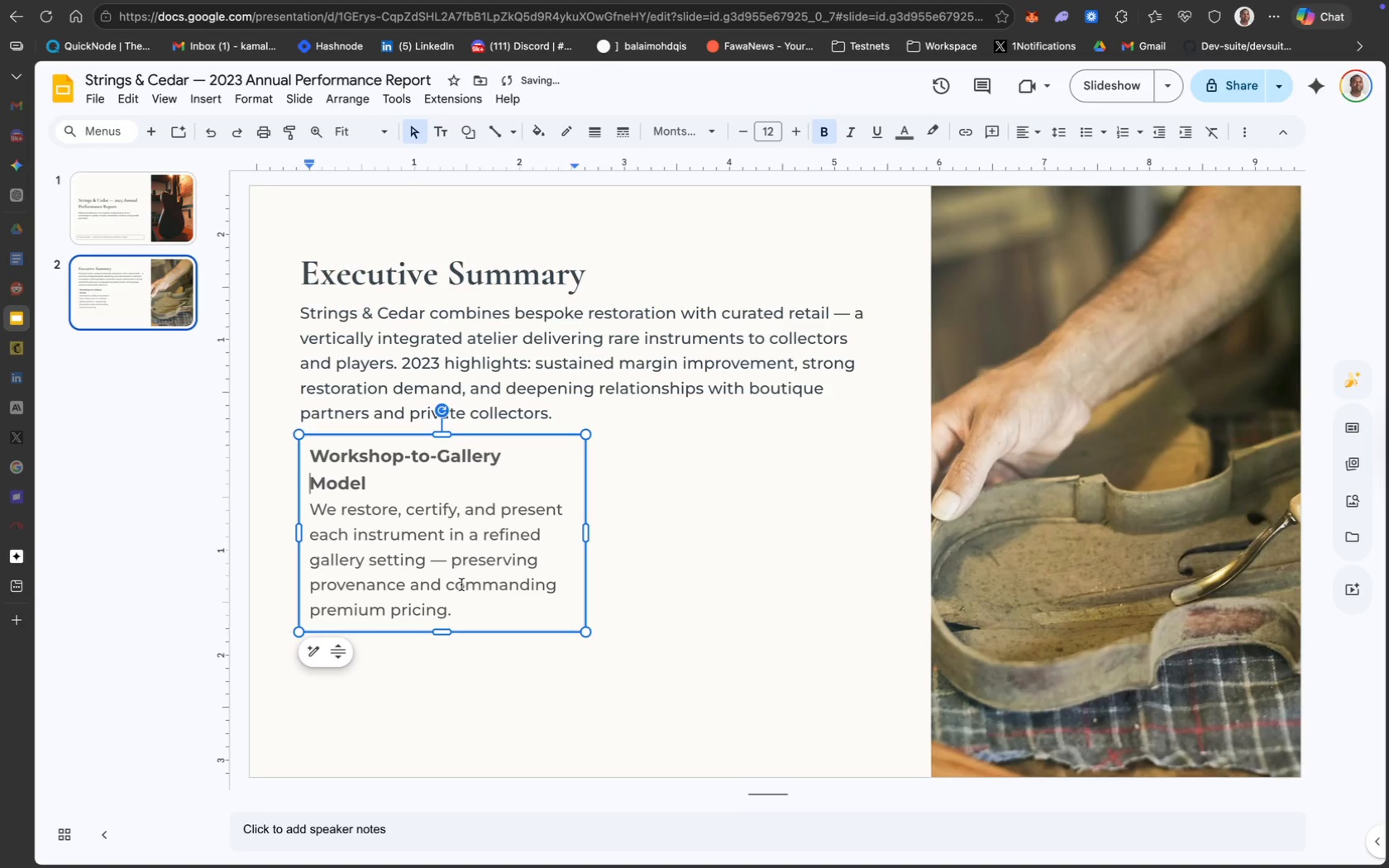 
left_click_drag(start_coordinate=[459, 609], to_coordinate=[315, 516])
 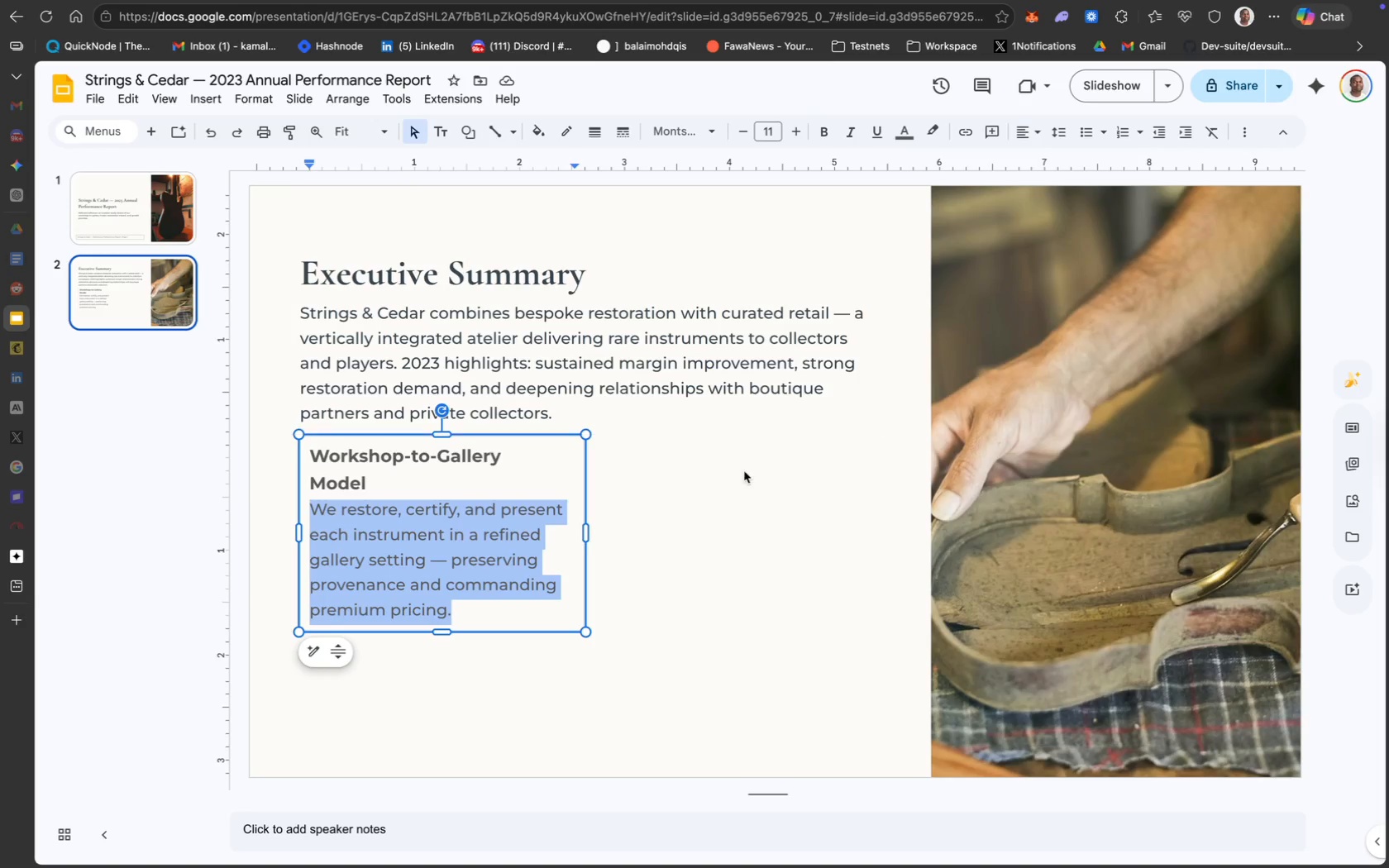 
left_click([749, 488])
 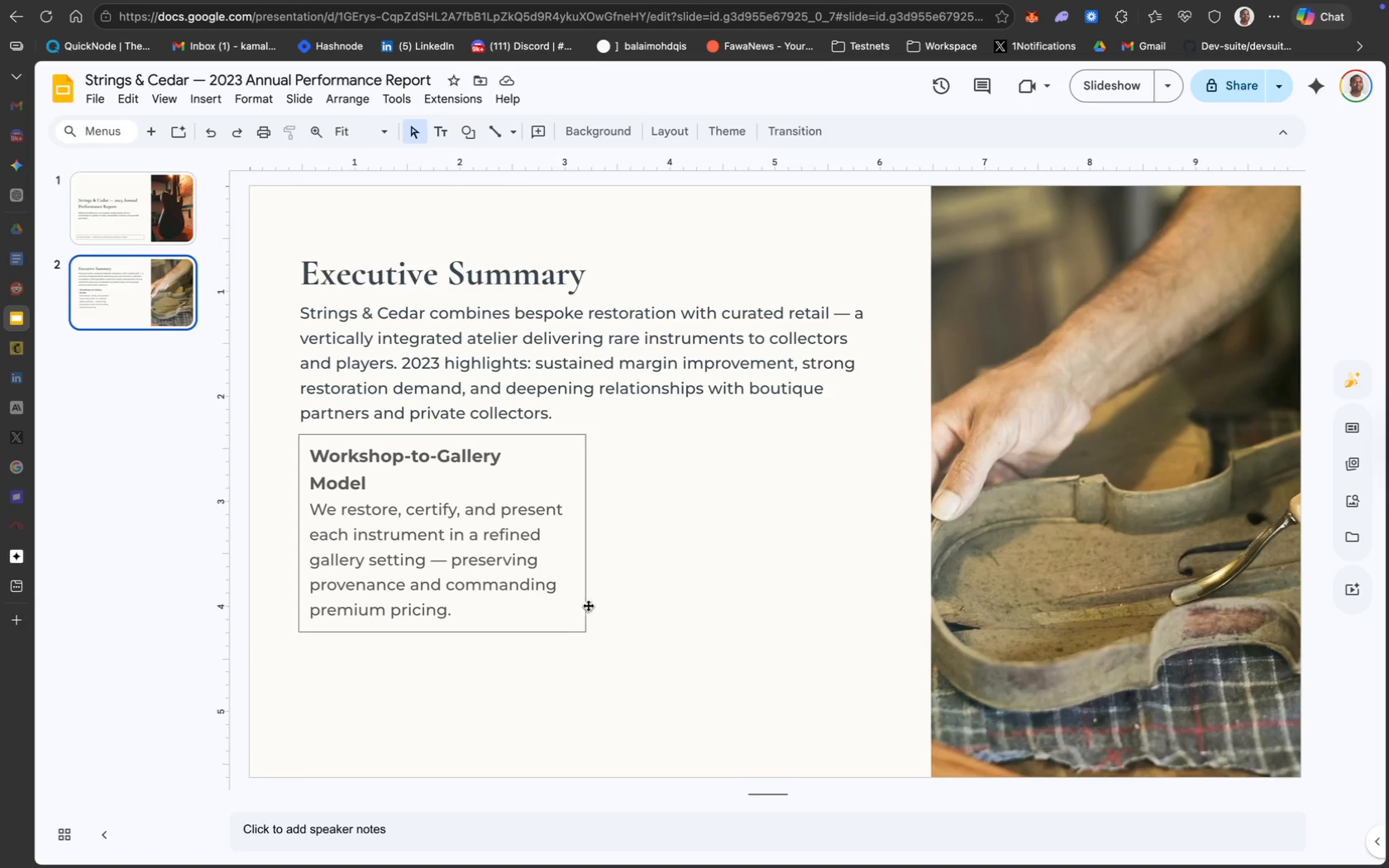 
left_click([536, 574])
 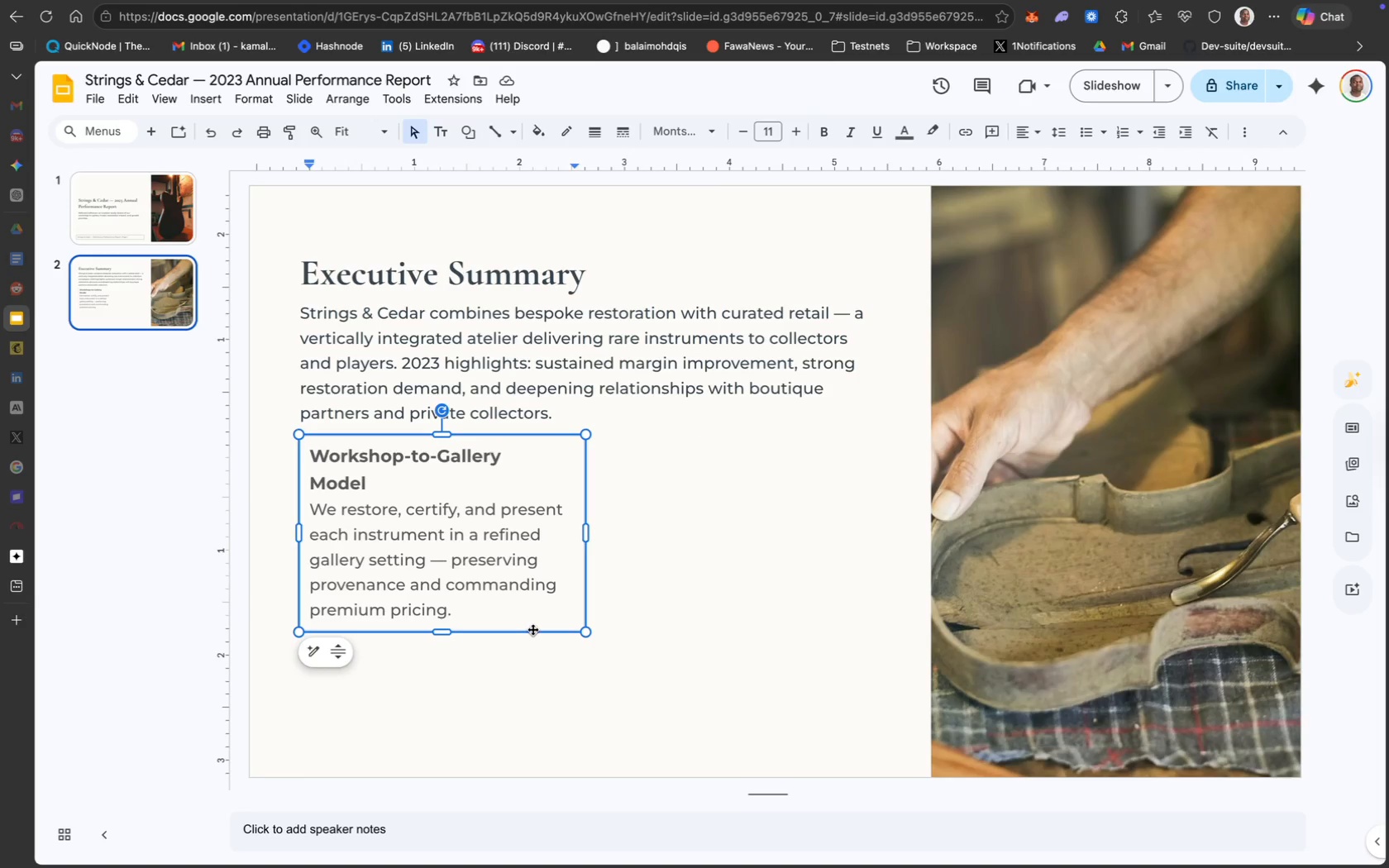 
left_click([532, 629])
 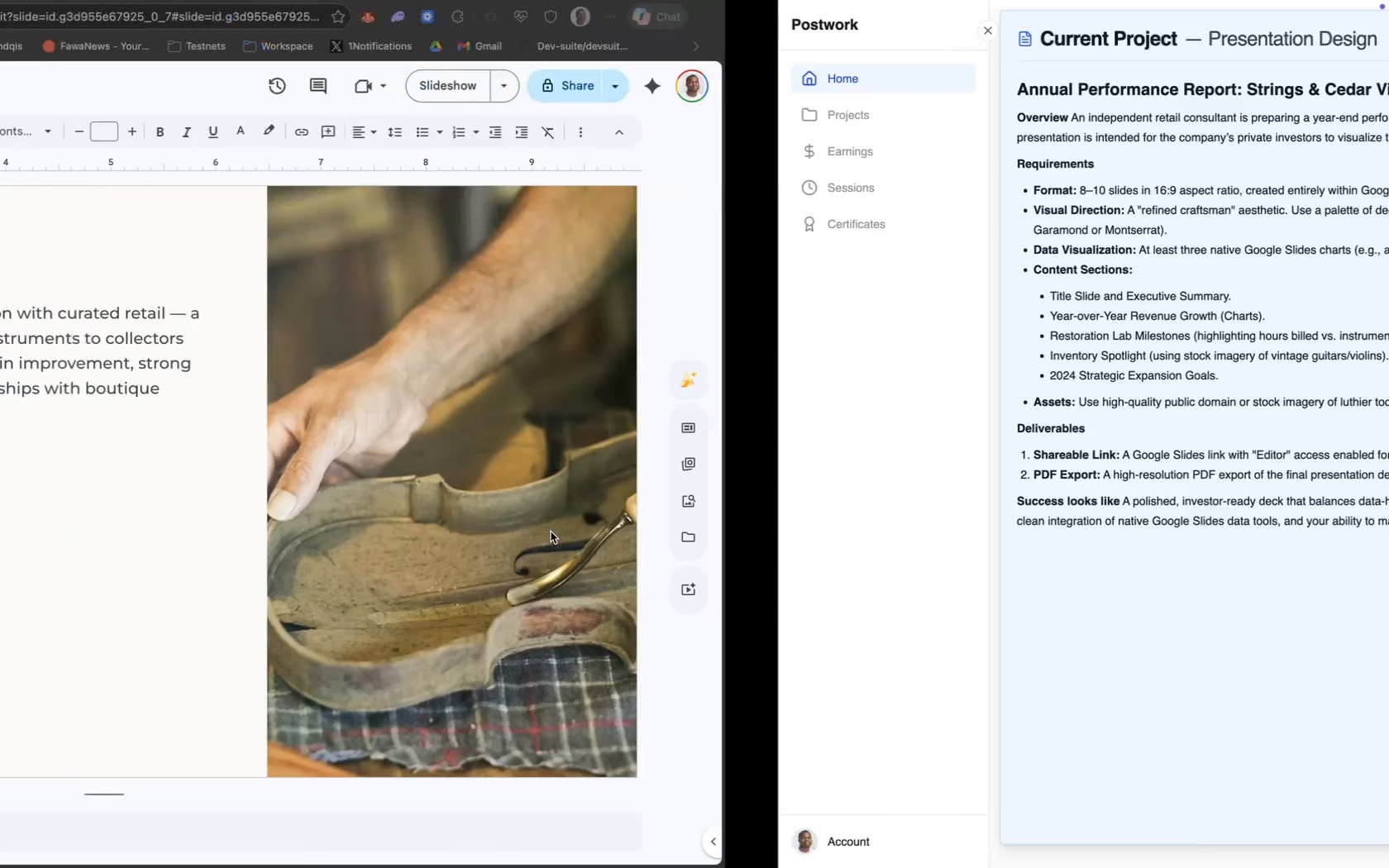 
wait(5.04)
 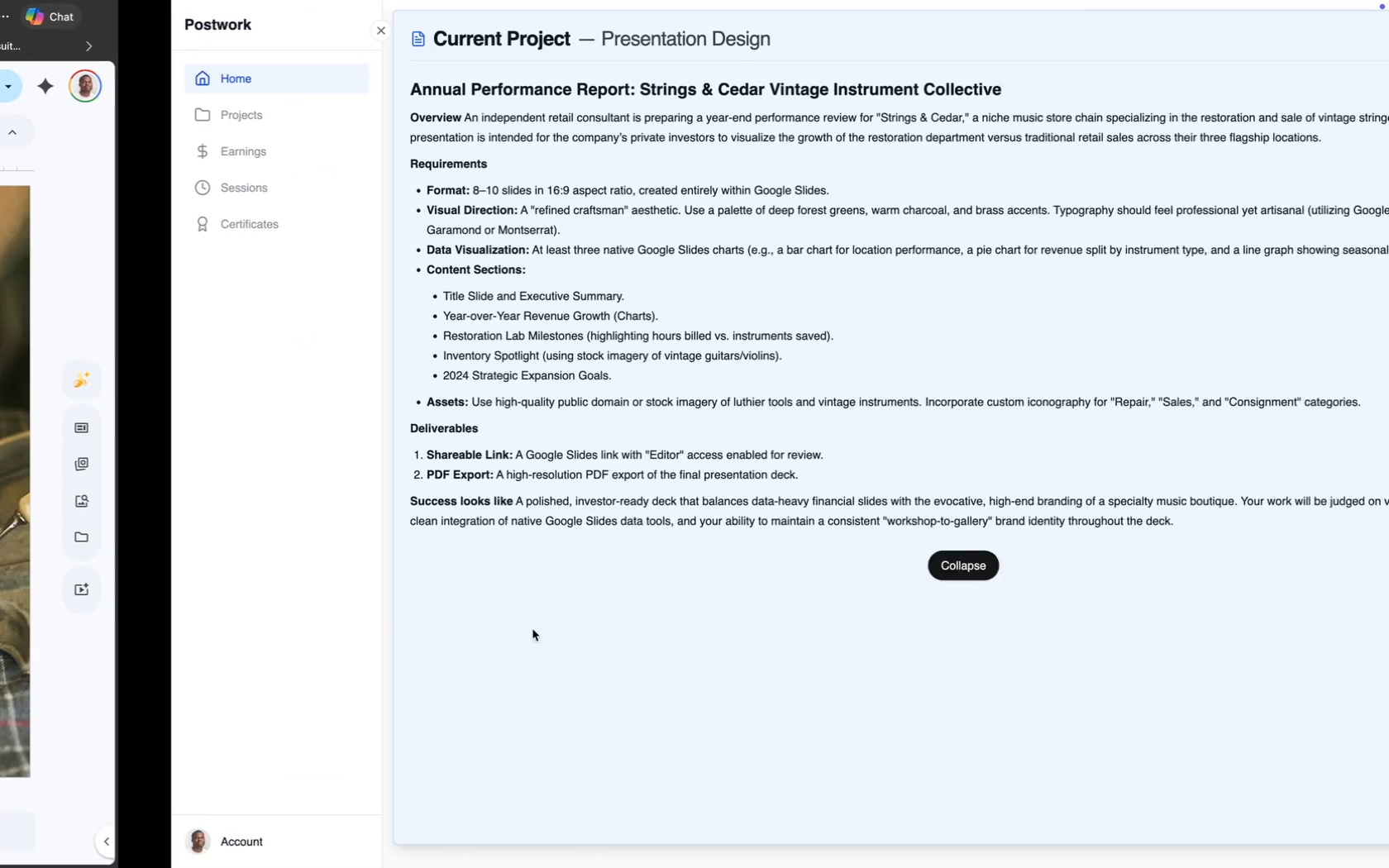 
left_click([527, 632])
 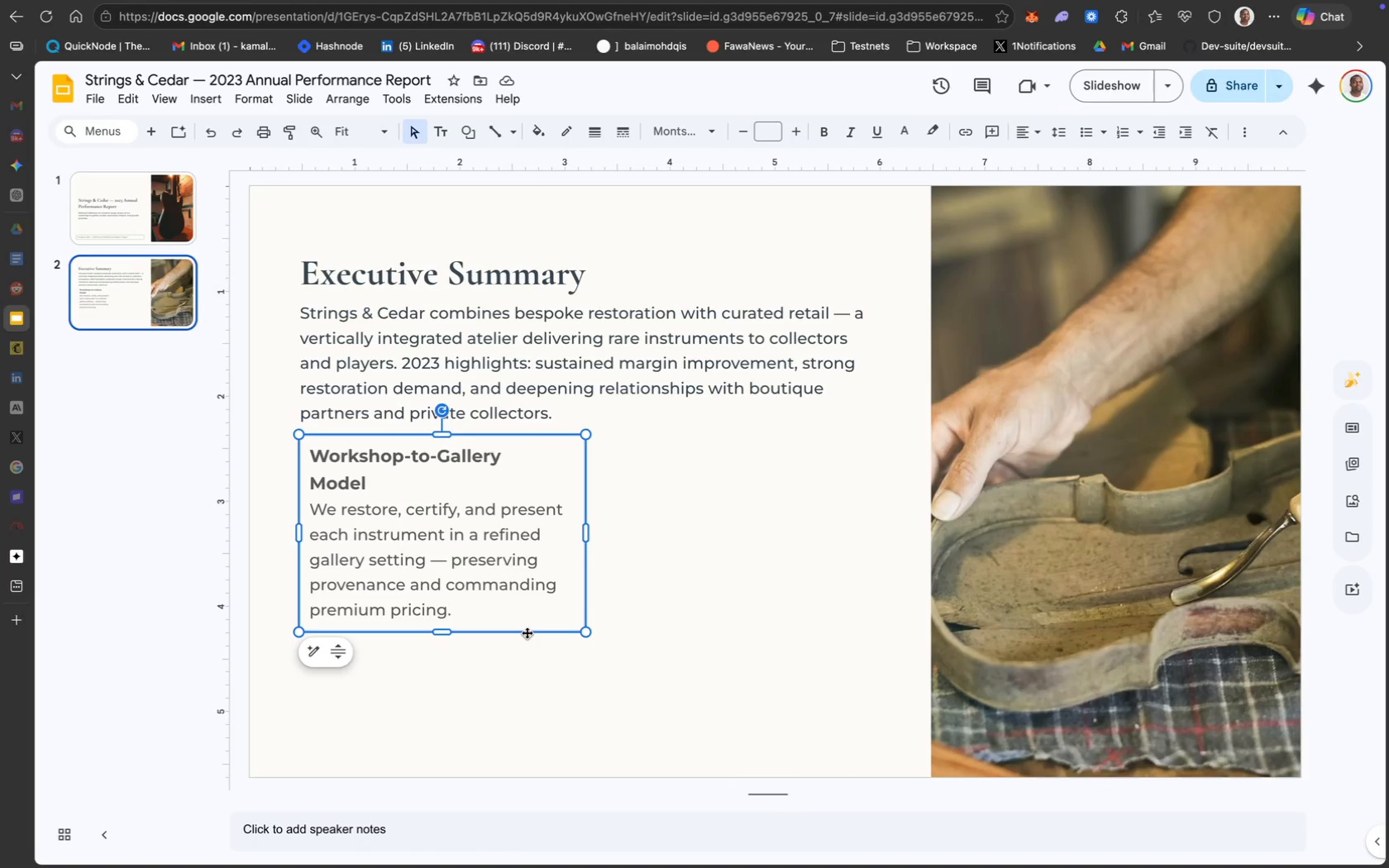 
key(Meta+D)
 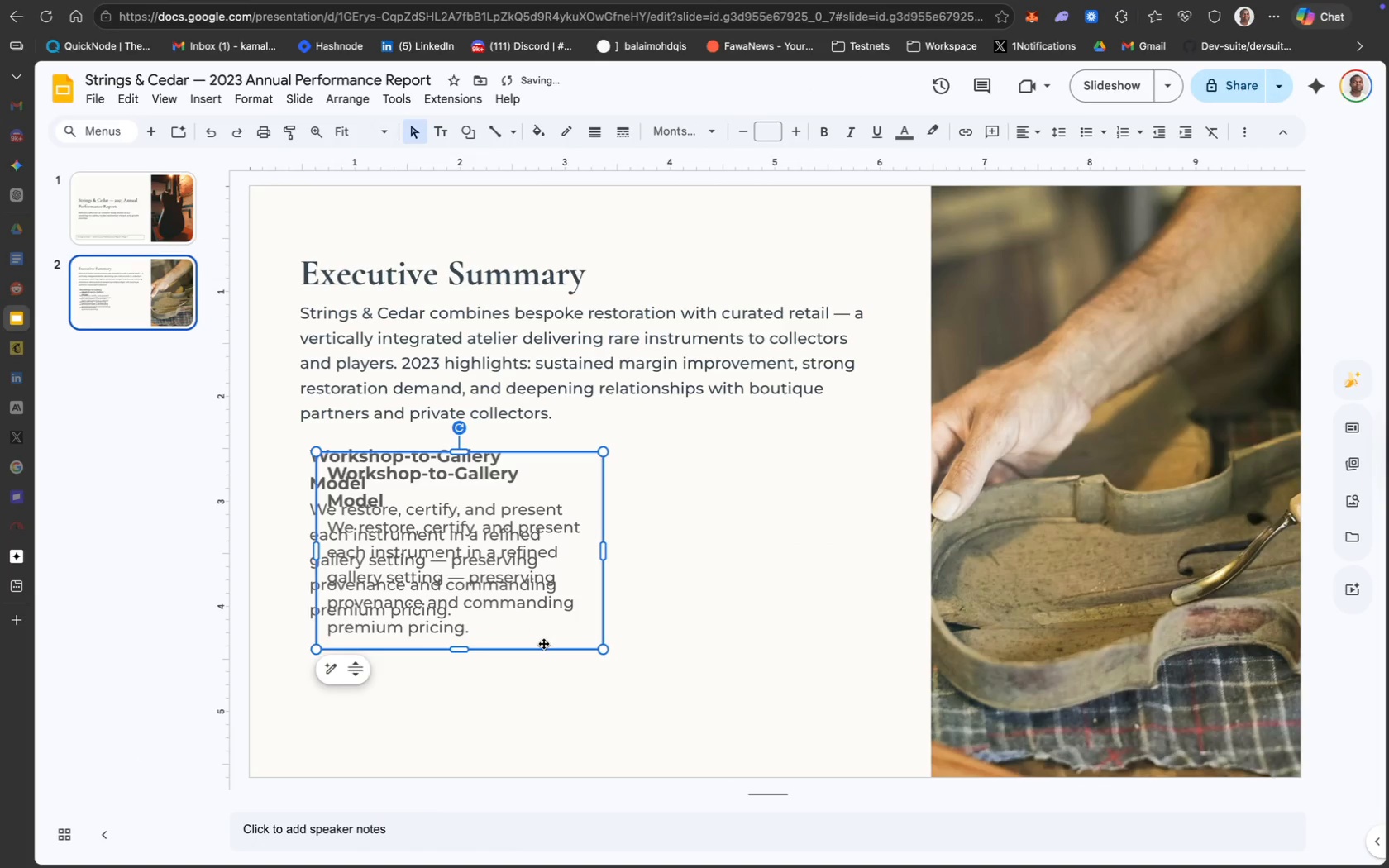 
left_click_drag(start_coordinate=[543, 645], to_coordinate=[801, 642])
 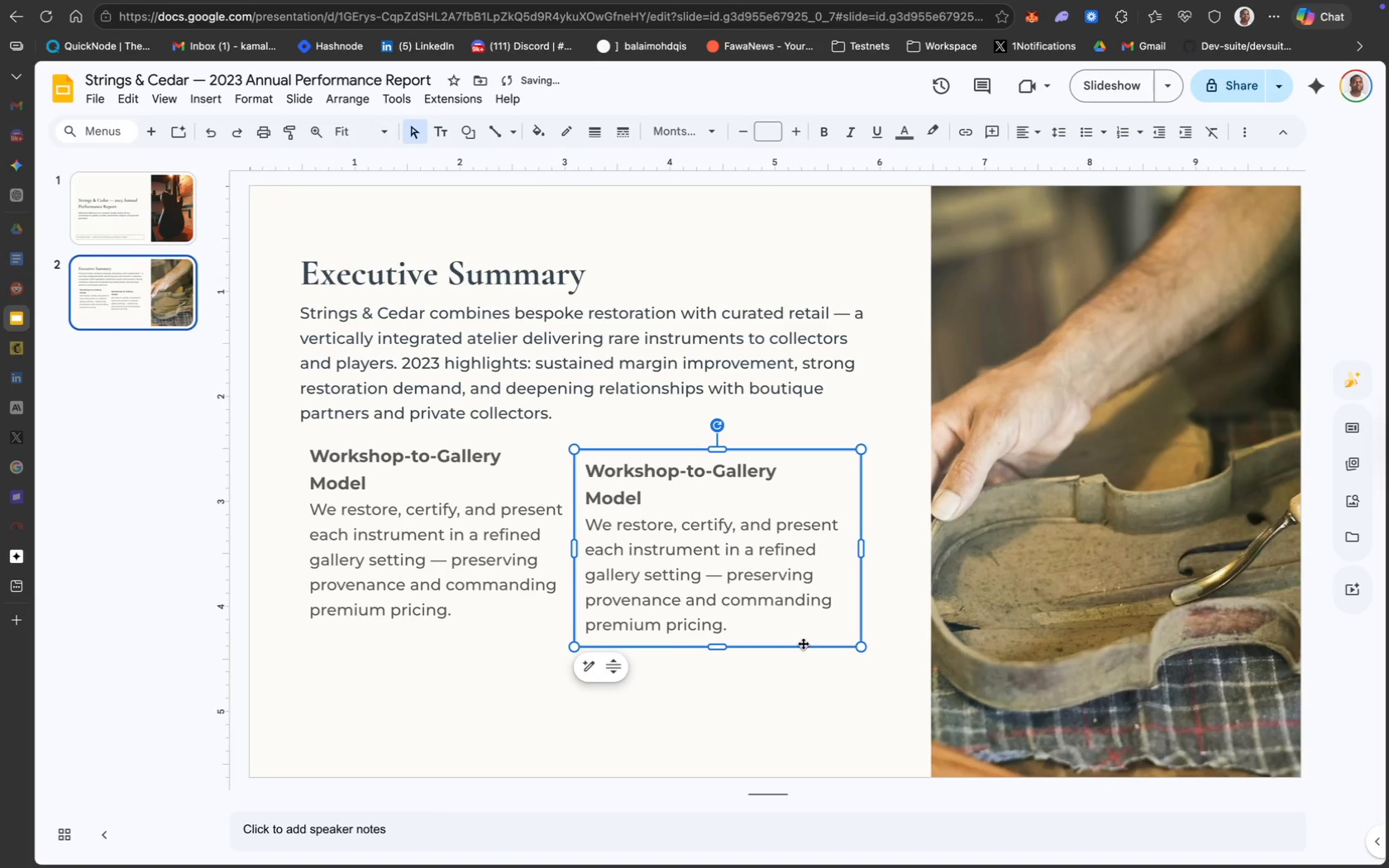 
left_click_drag(start_coordinate=[802, 644], to_coordinate=[802, 632])
 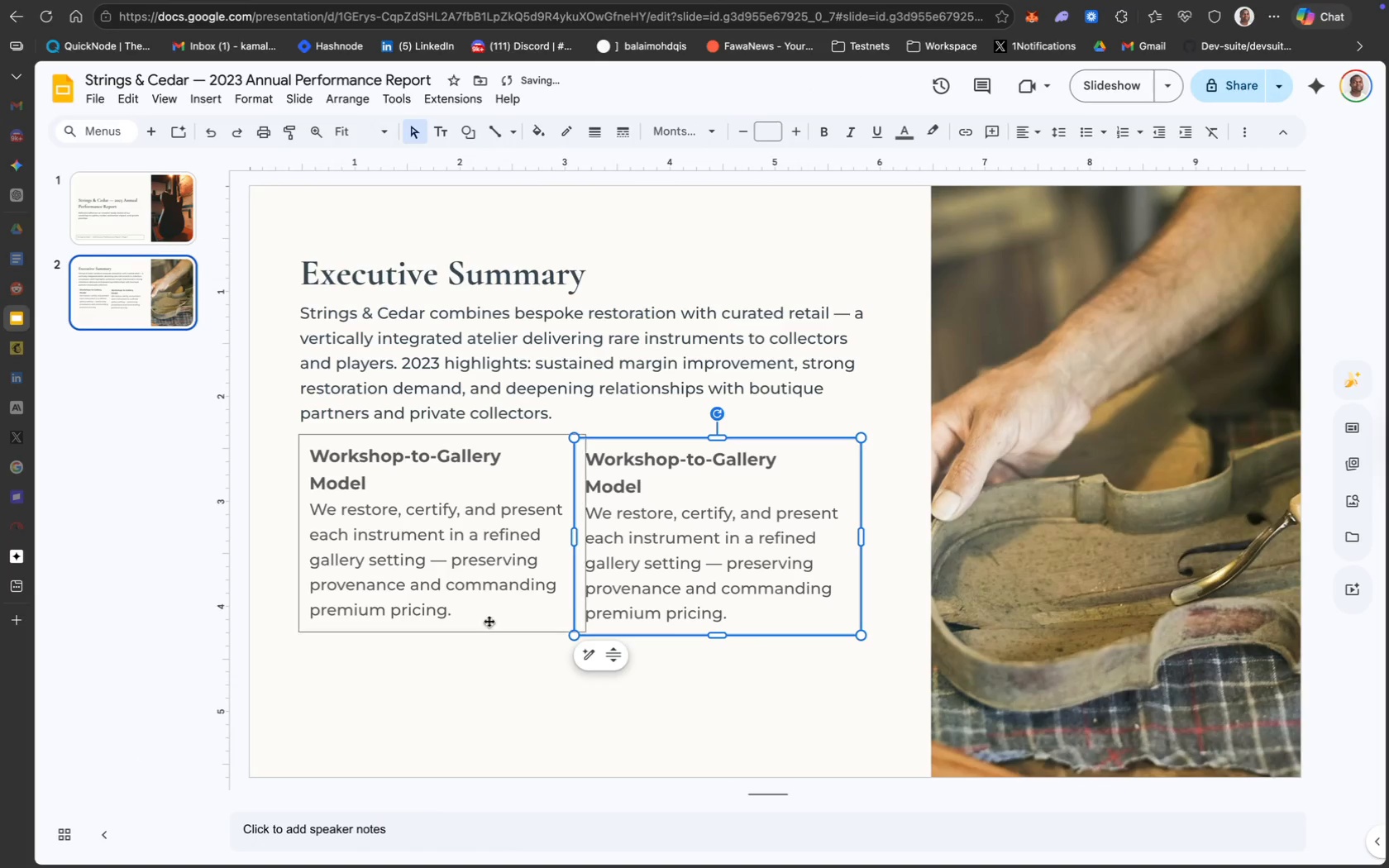 
left_click([489, 609])
 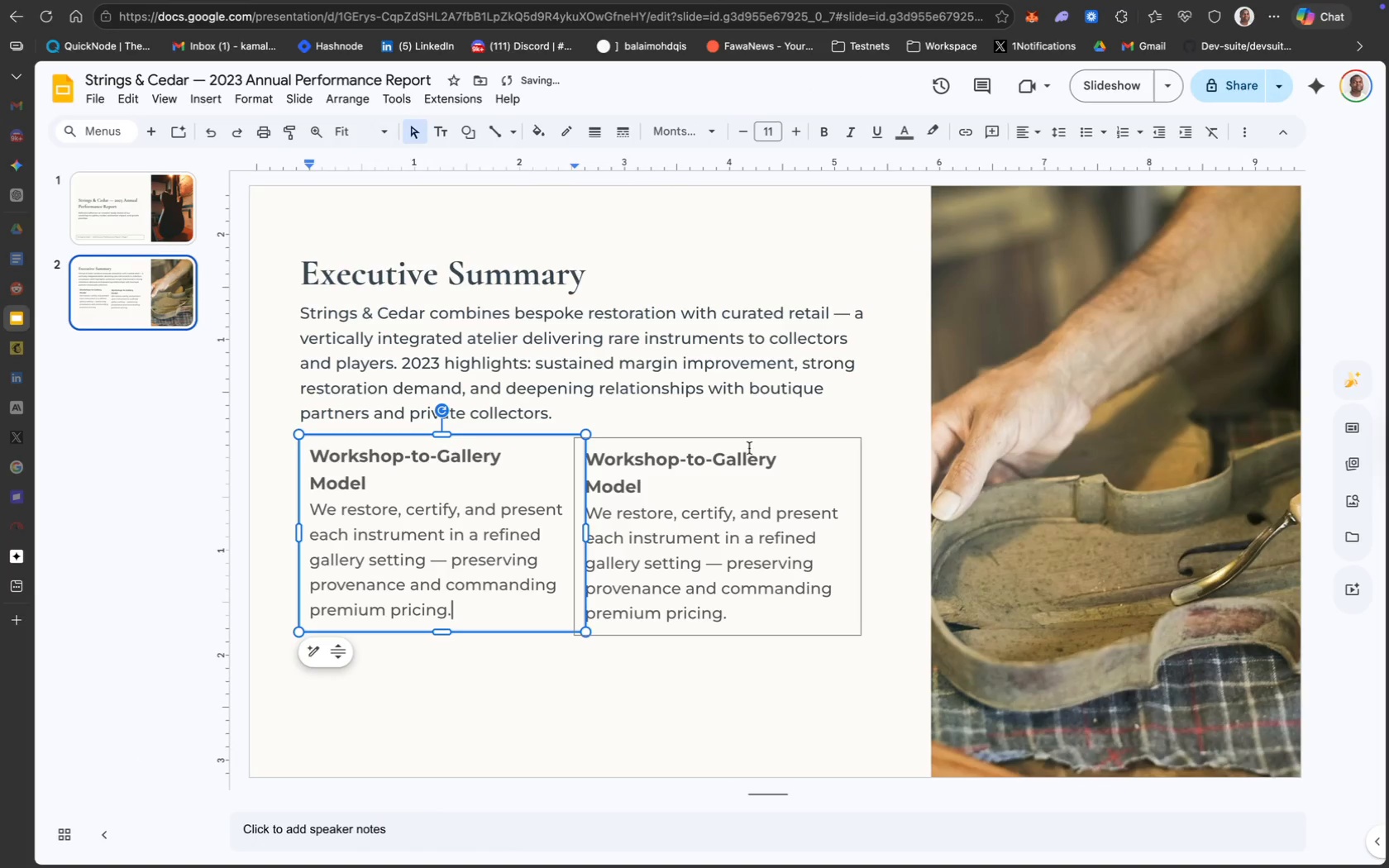 
left_click_drag(start_coordinate=[737, 436], to_coordinate=[768, 435])
 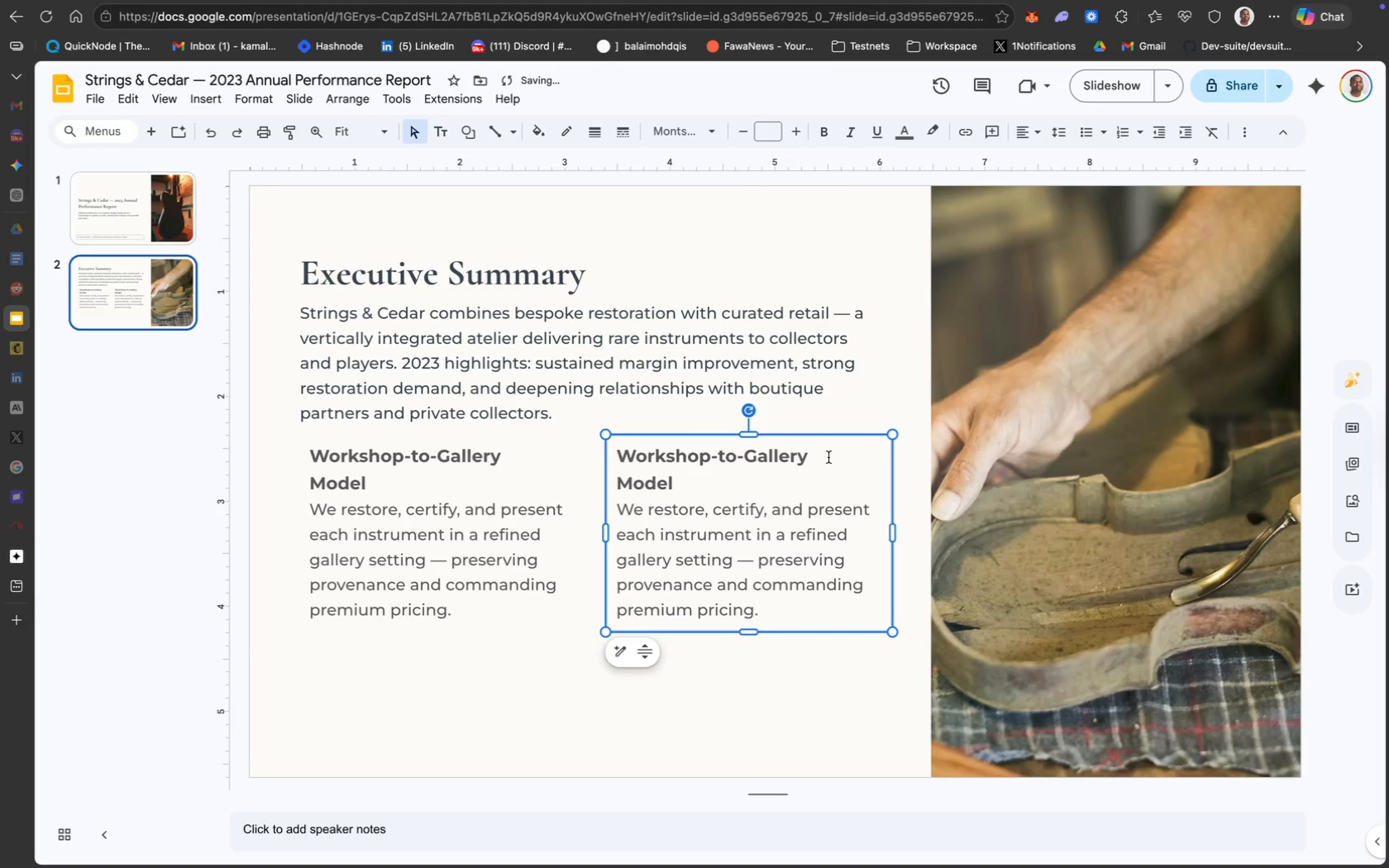 
left_click_drag(start_coordinate=[804, 438], to_coordinate=[800, 438])
 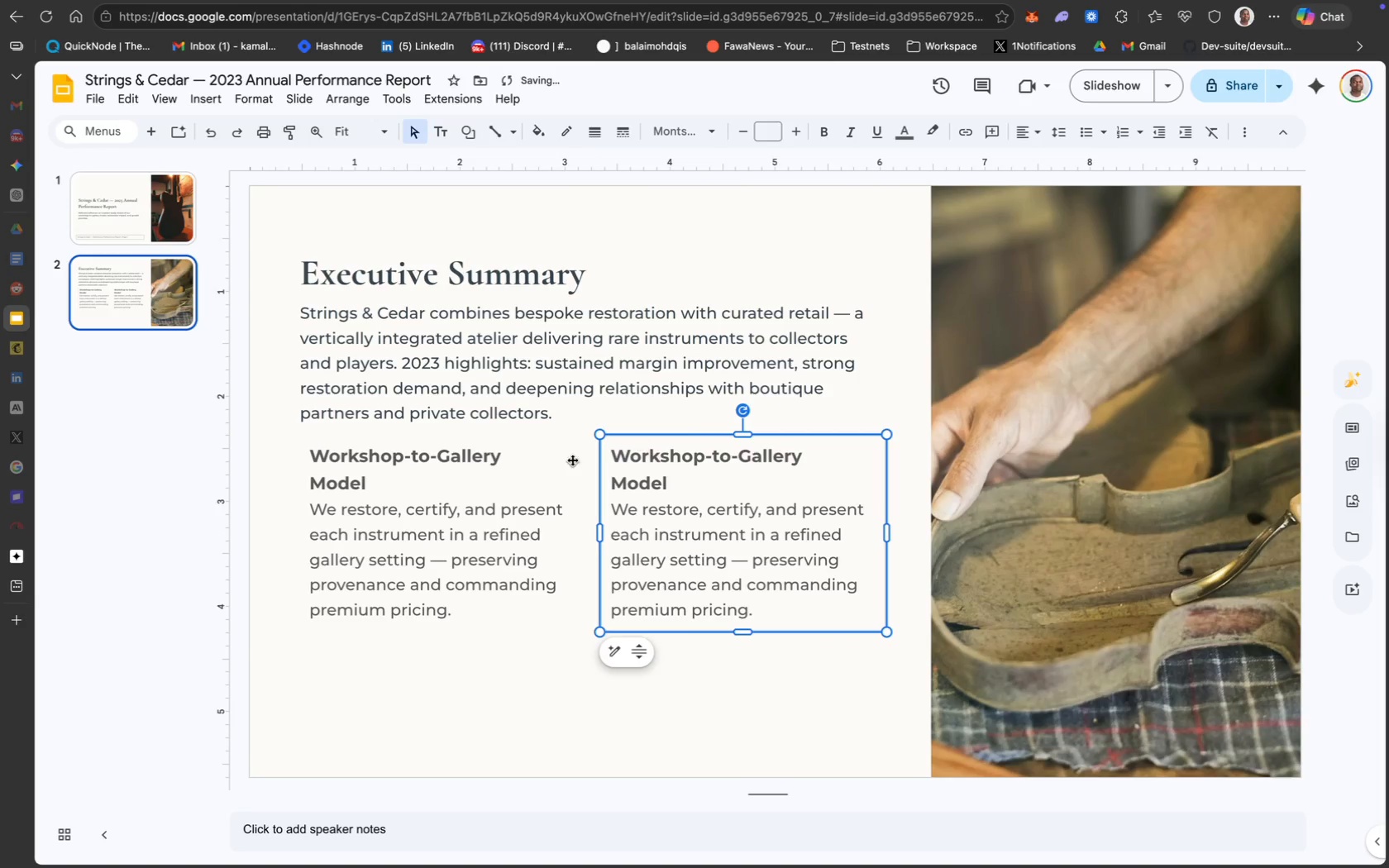 
wait(5.36)
 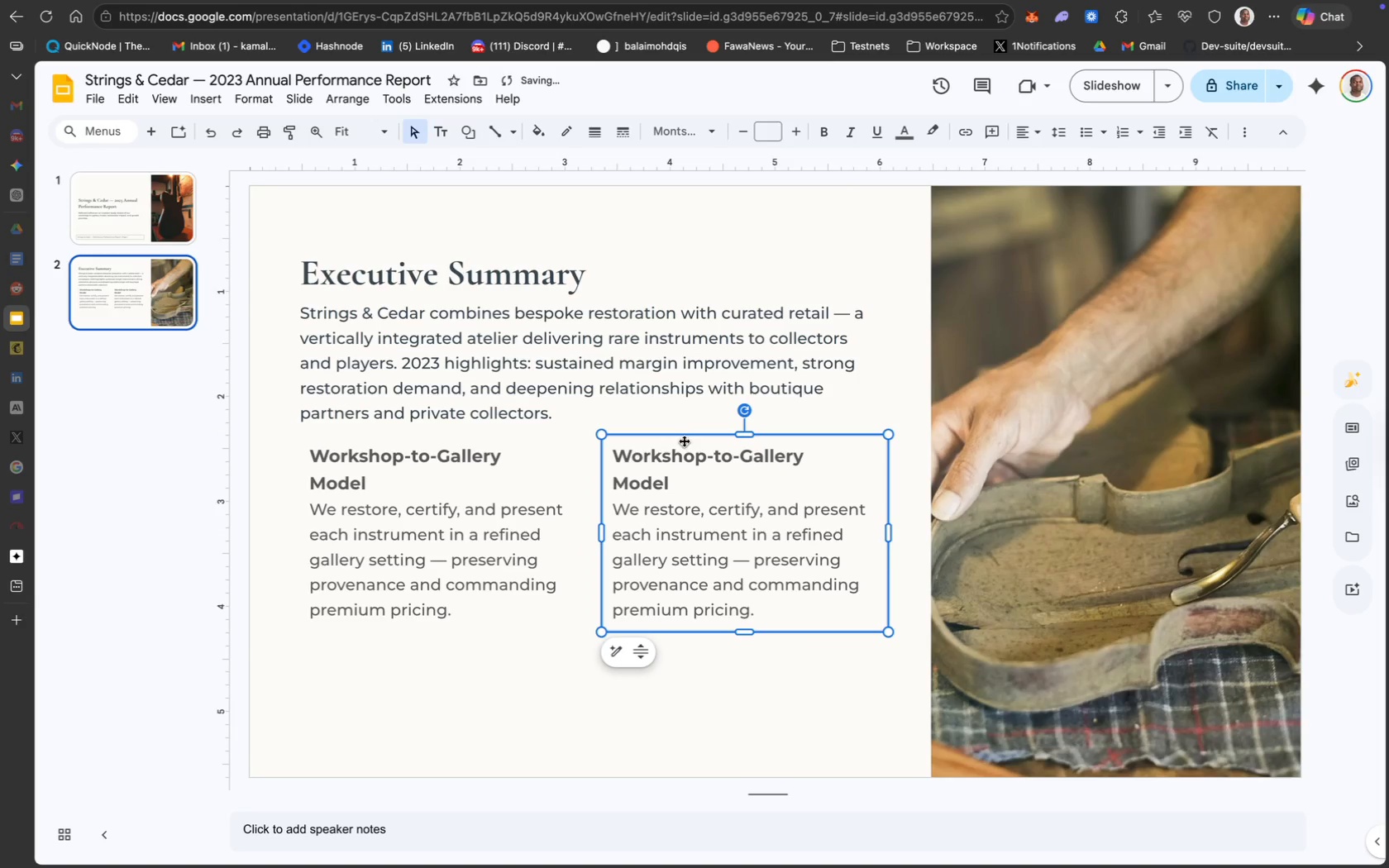 
left_click([518, 442])
 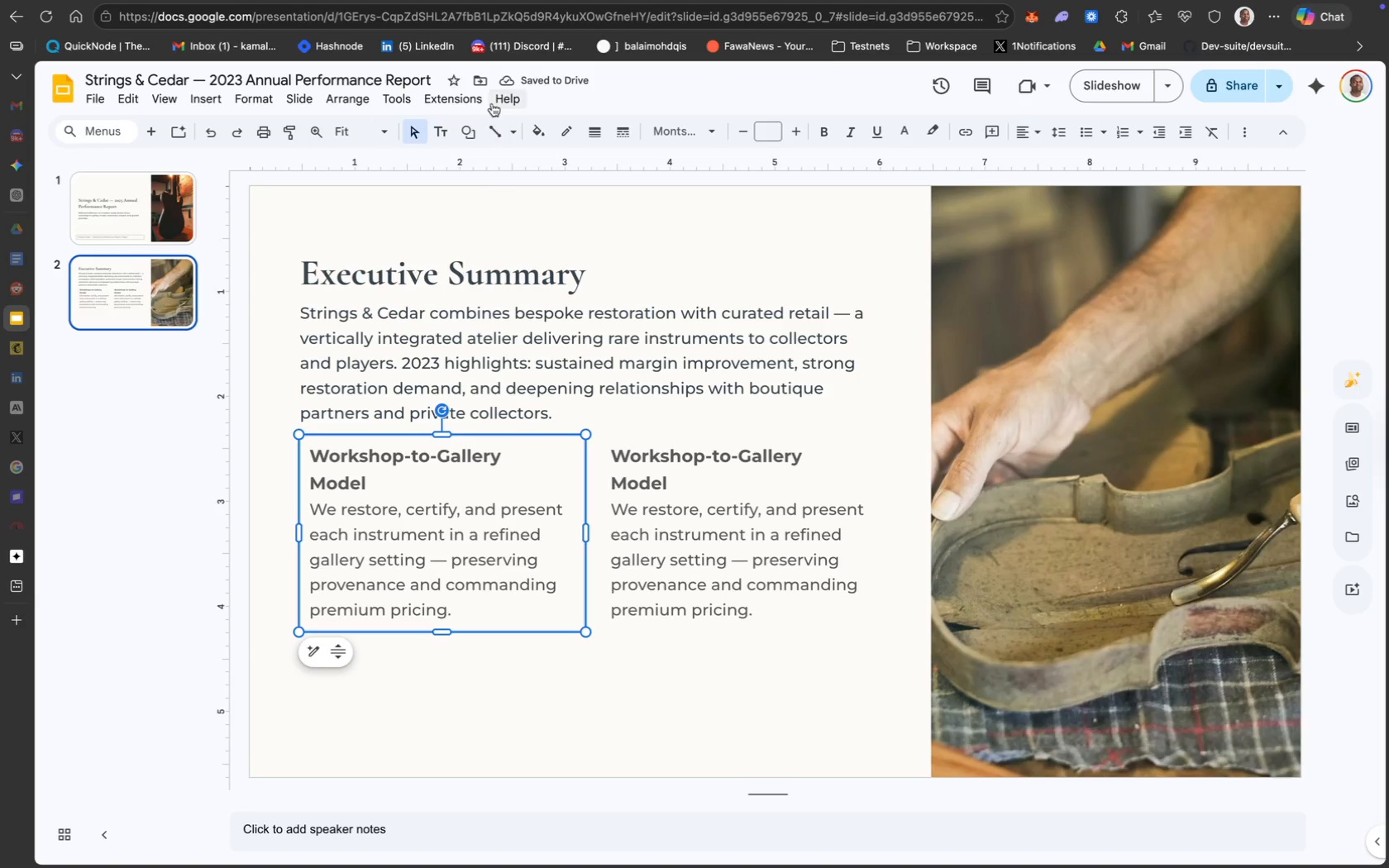 
mouse_move([448, 141])
 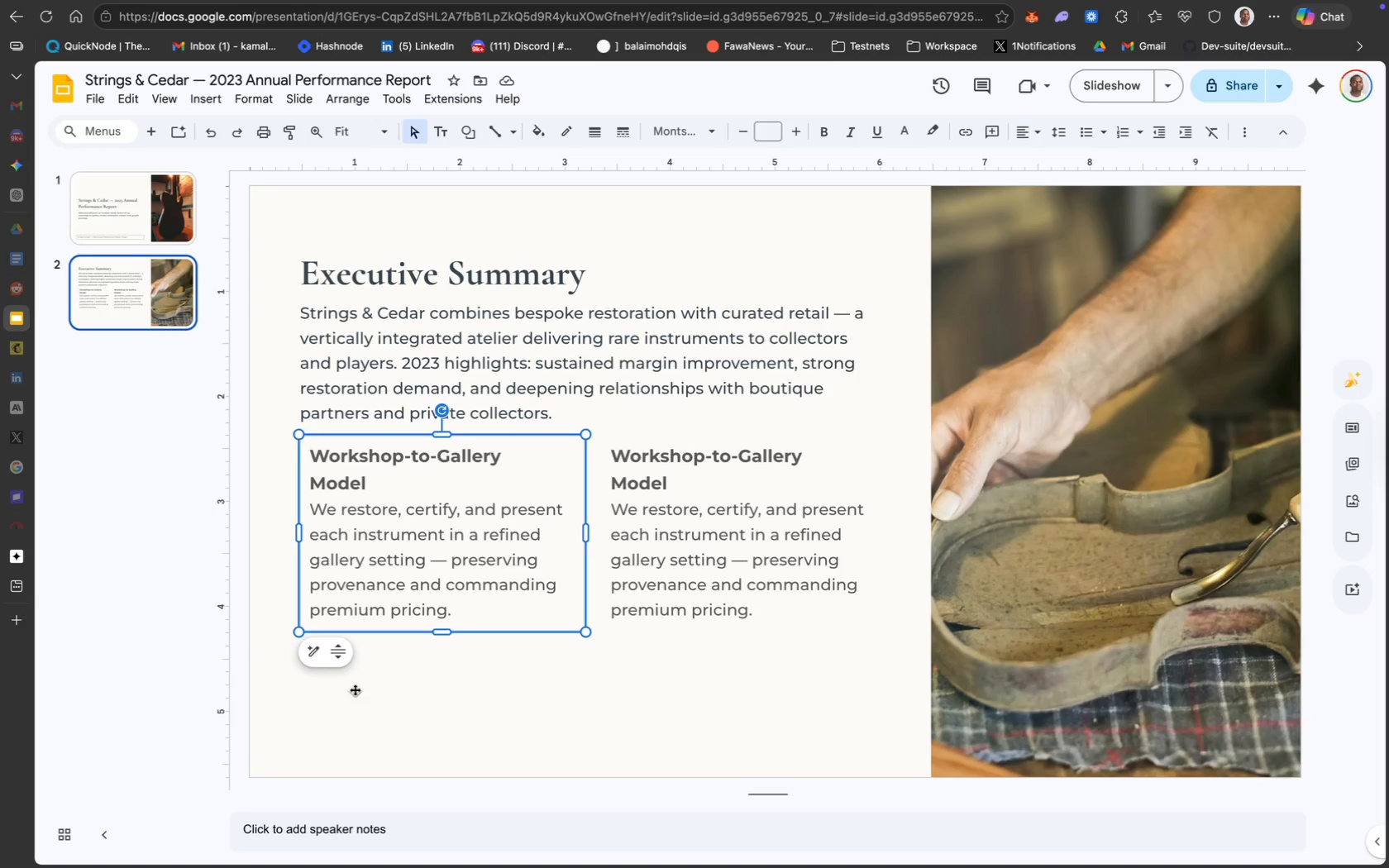 
left_click([589, 743])
 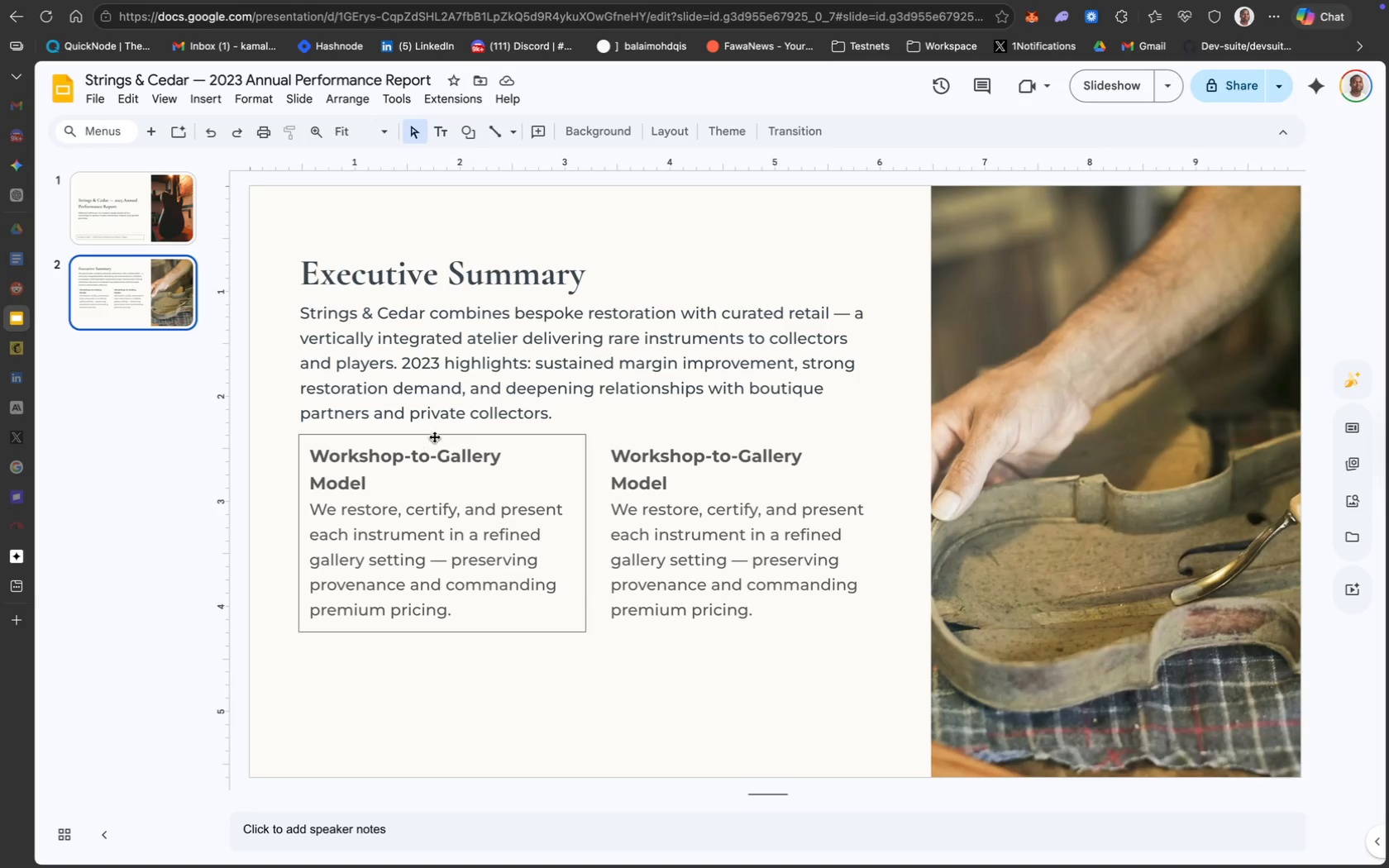 
key(Meta+C)
 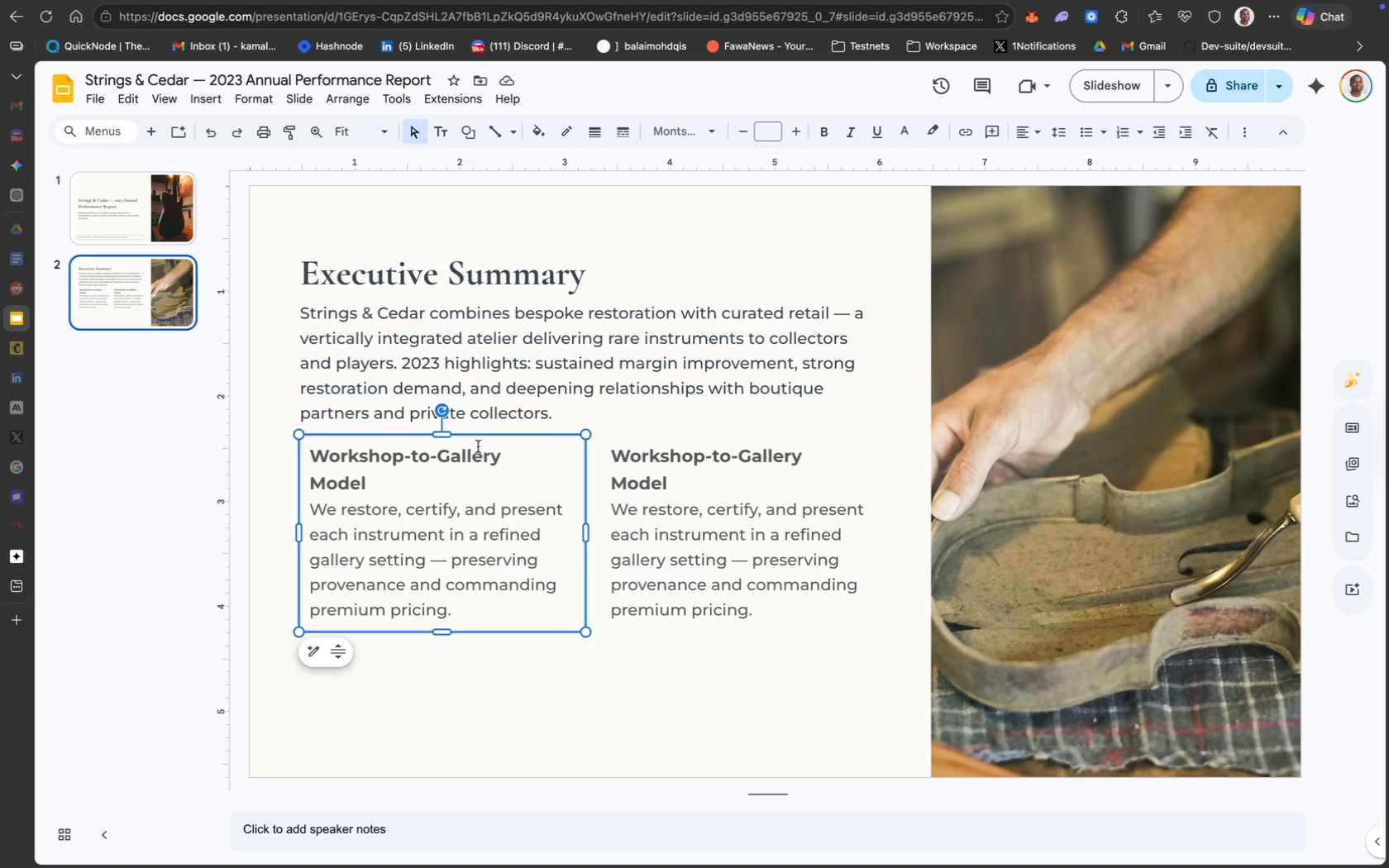 
left_click_drag(start_coordinate=[495, 435], to_coordinate=[632, 429])
 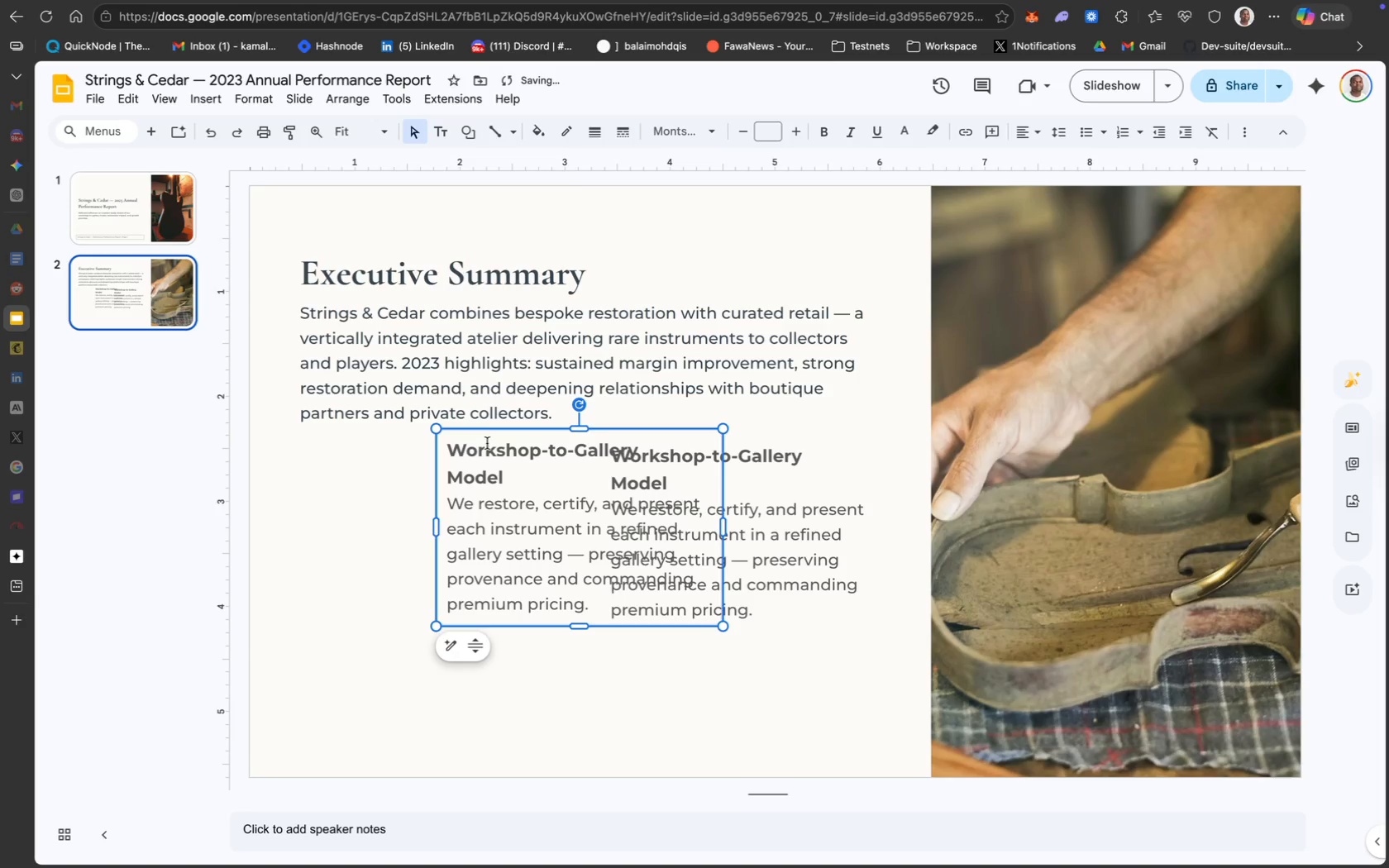 
left_click_drag(start_coordinate=[487, 431], to_coordinate=[932, 366])
 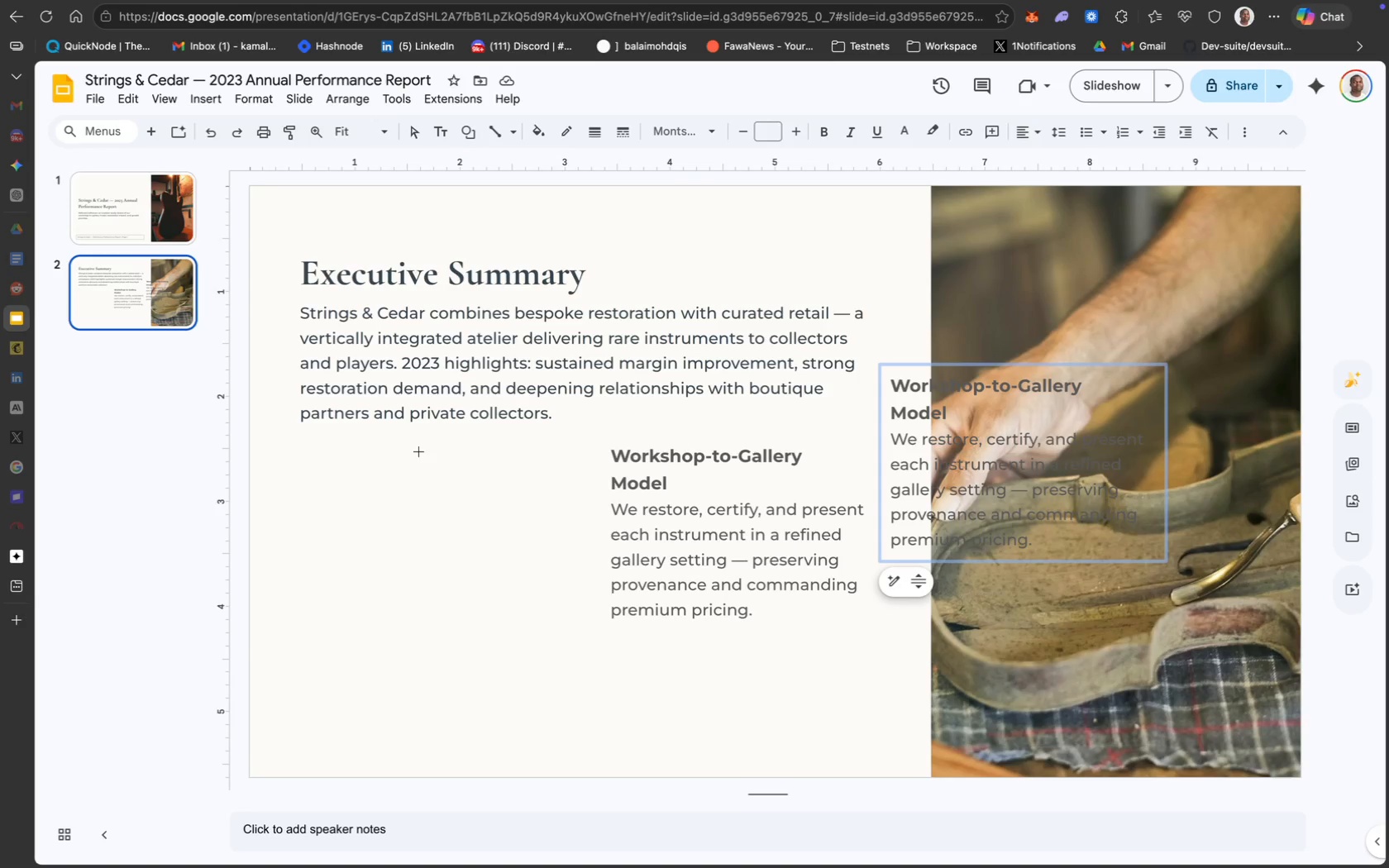 
wait(7.57)
 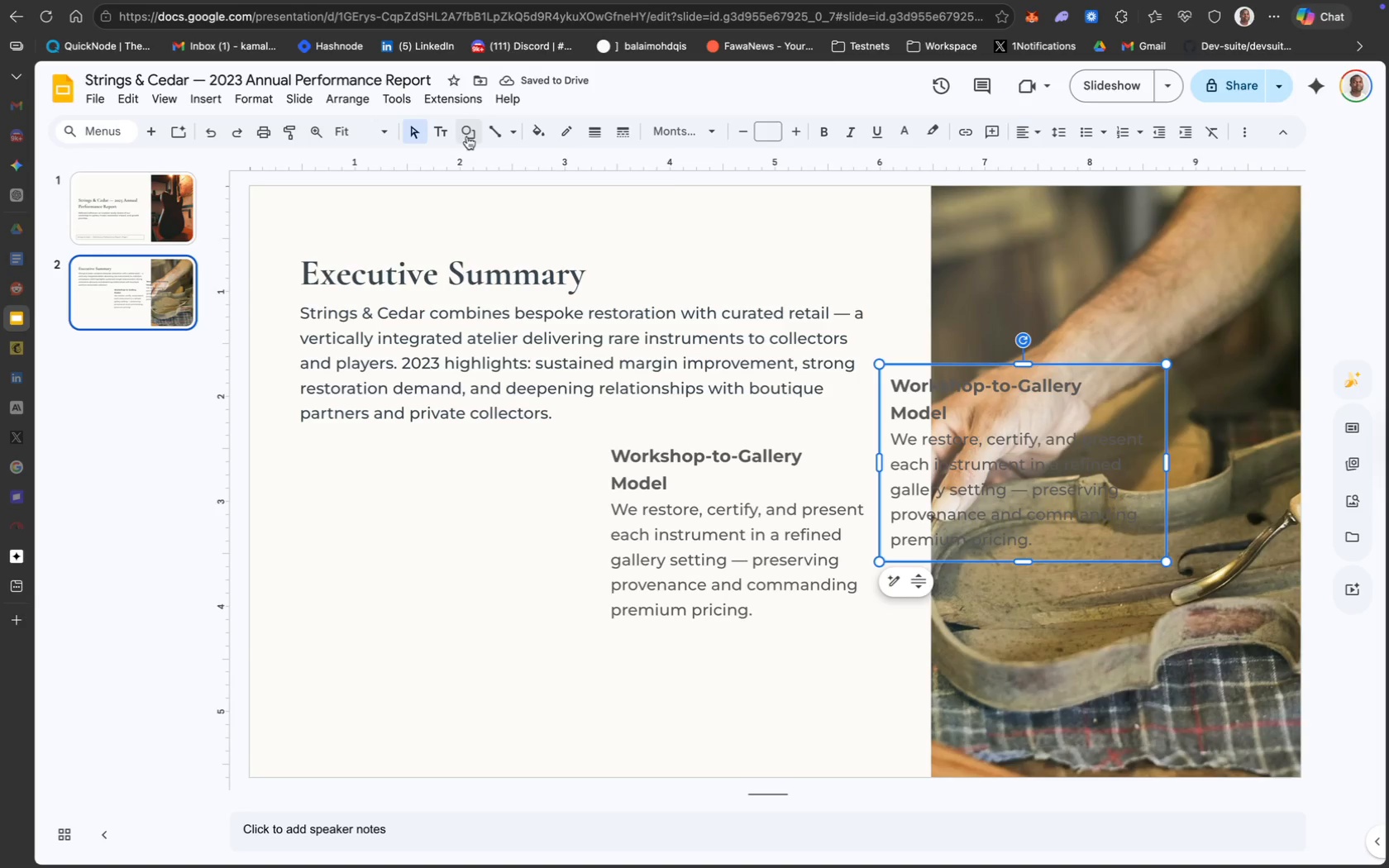 
left_click_drag(start_coordinate=[302, 437], to_coordinate=[566, 623])
 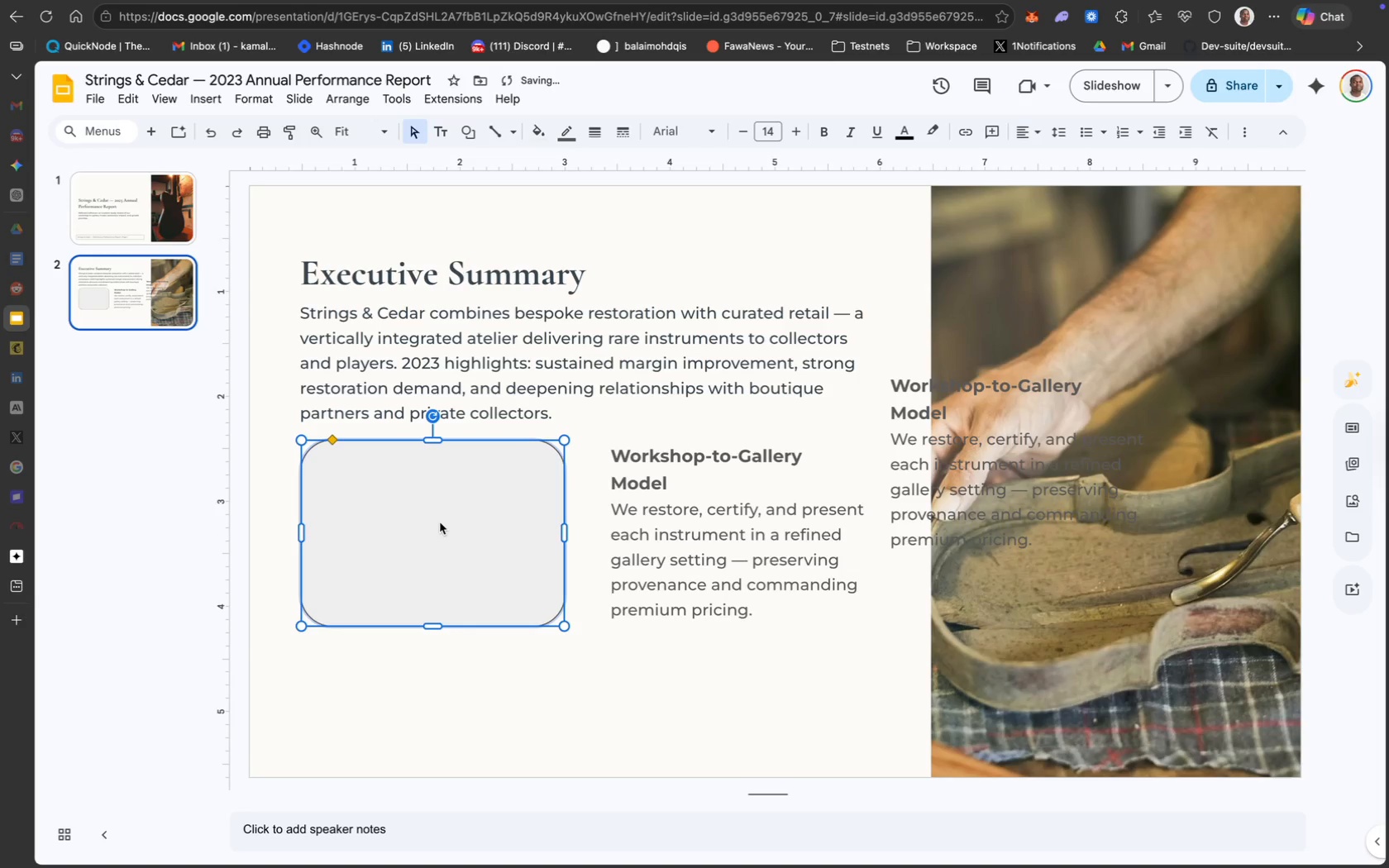 
left_click_drag(start_coordinate=[451, 517], to_coordinate=[450, 509])
 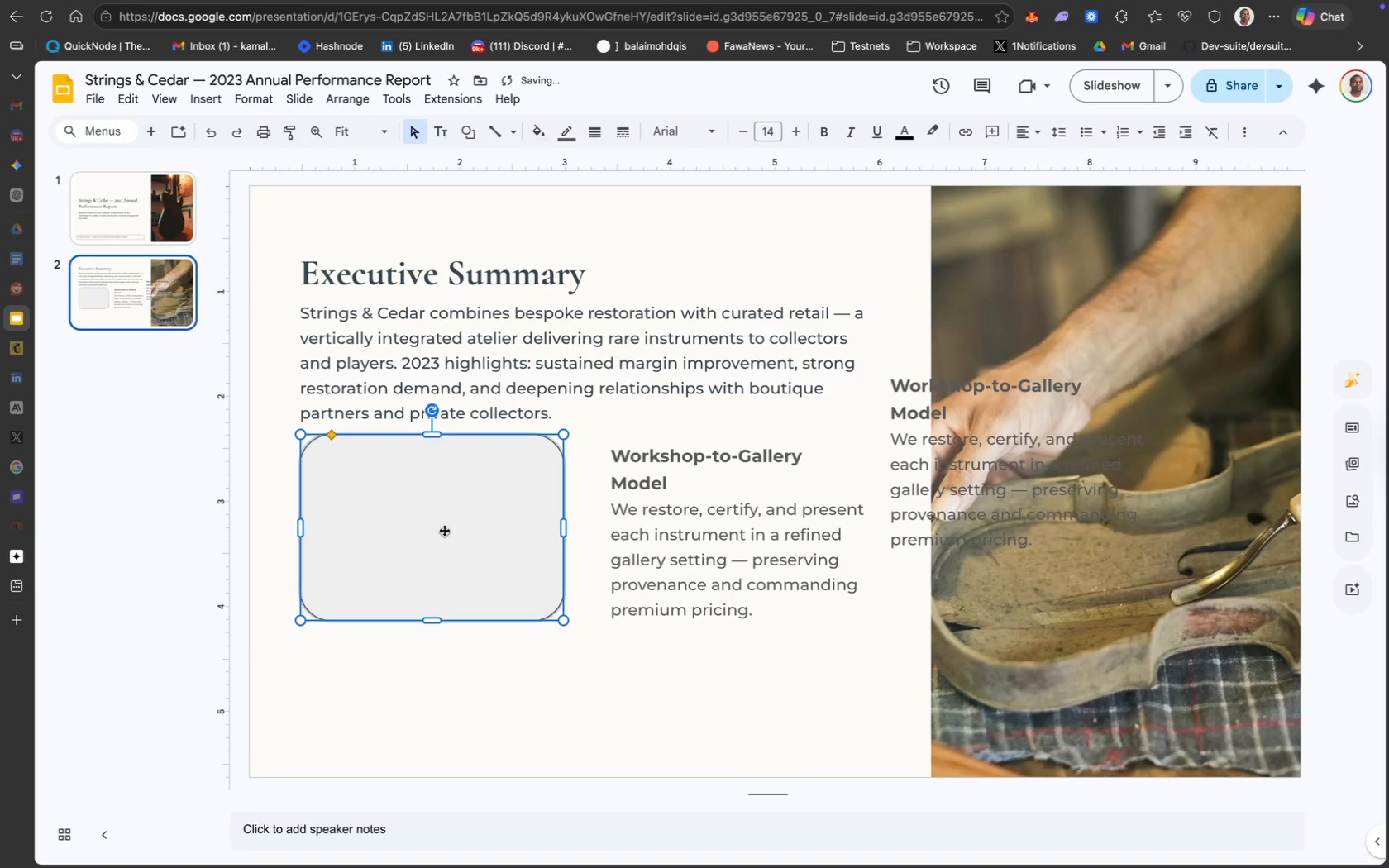 
key(ArrowUp)
 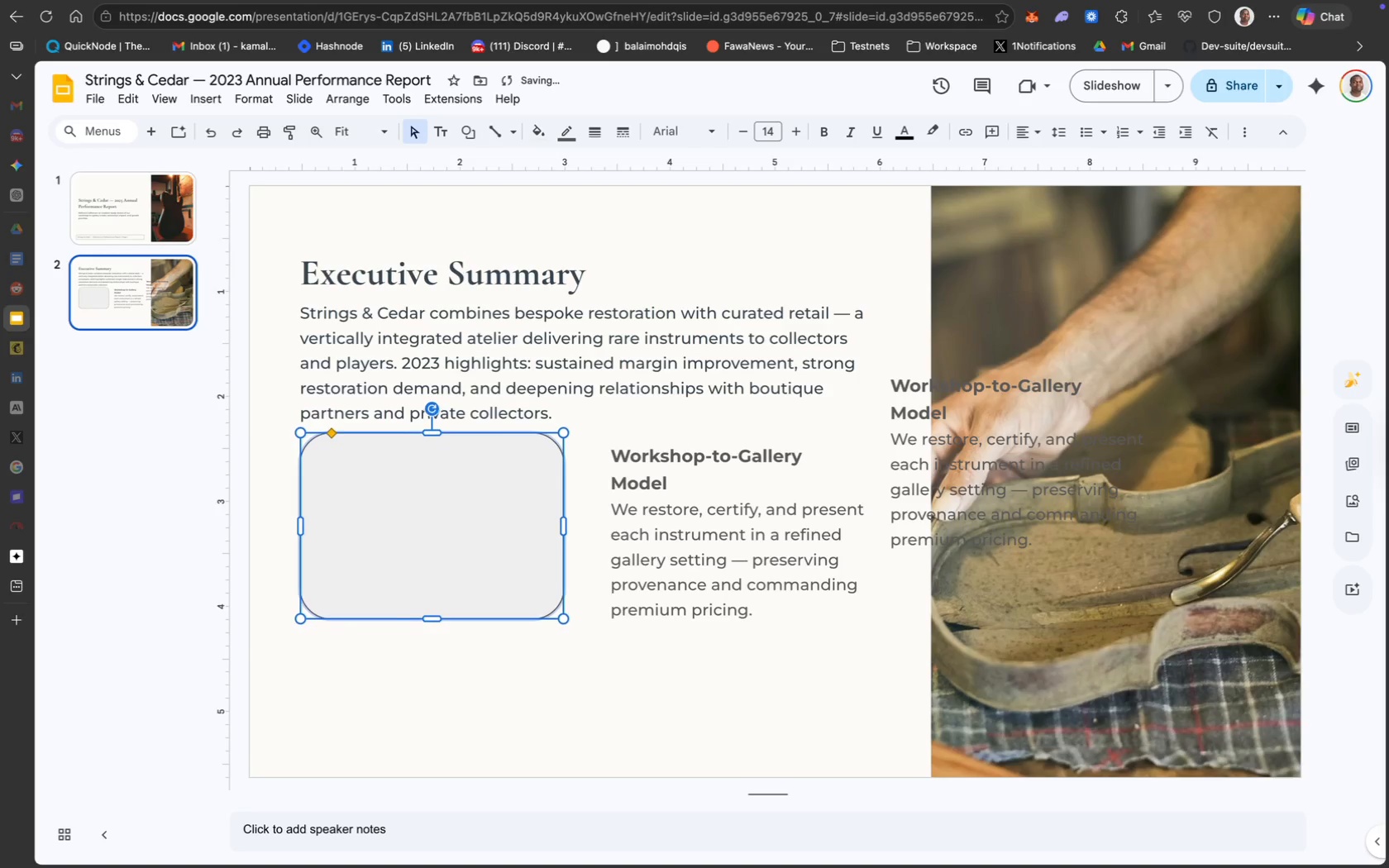 
key(ArrowUp)
 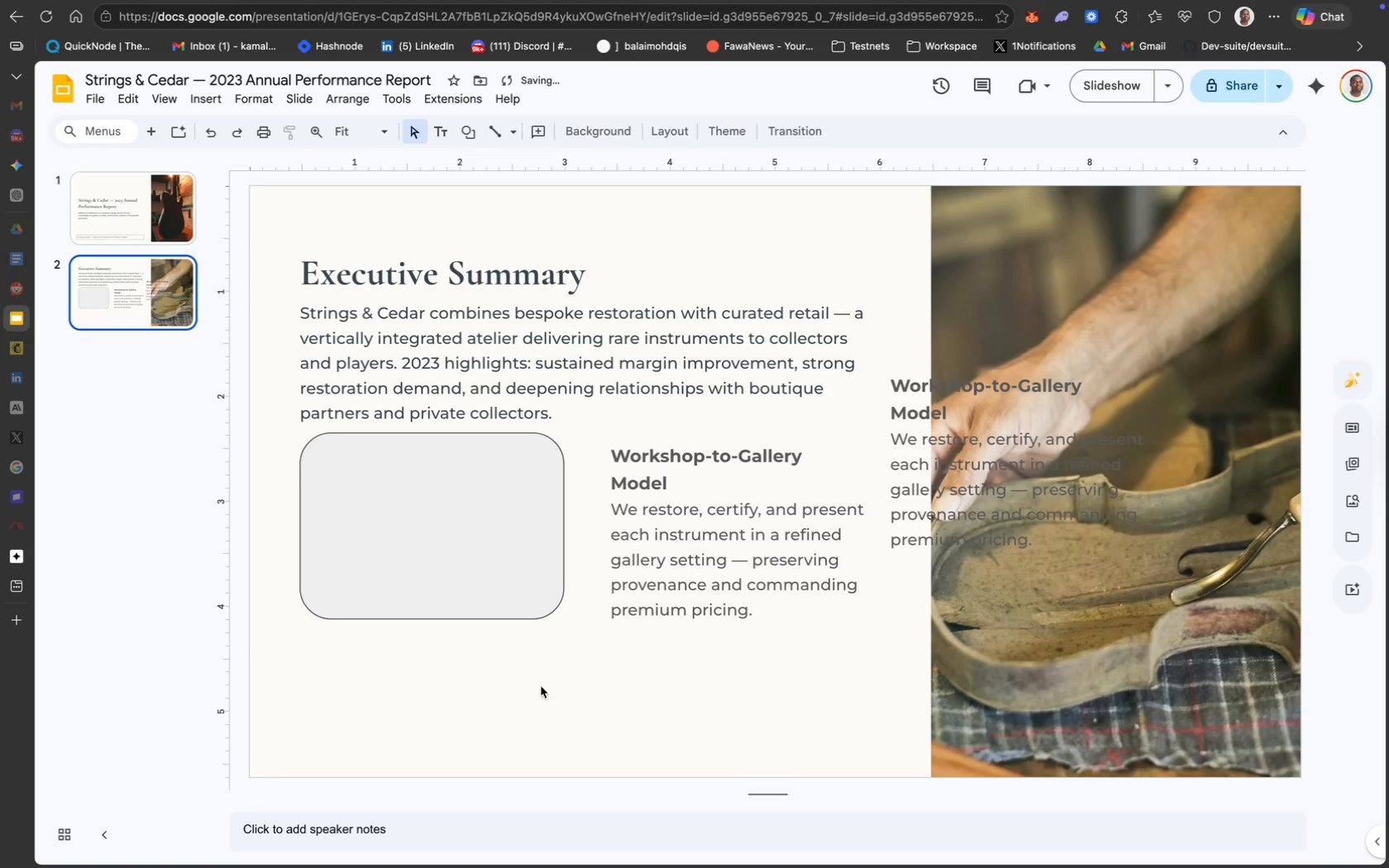 
left_click([443, 553])
 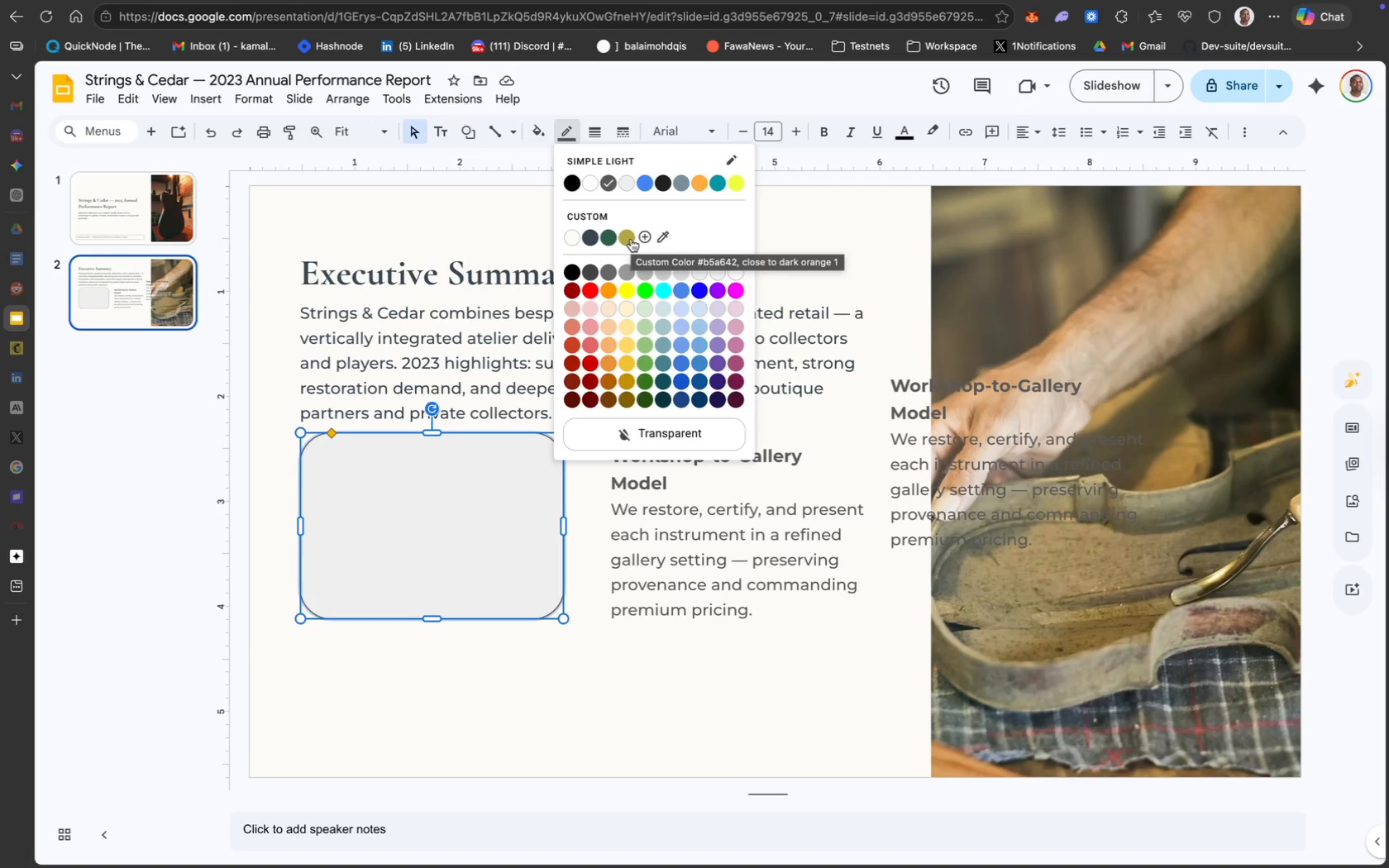 
wait(9.34)
 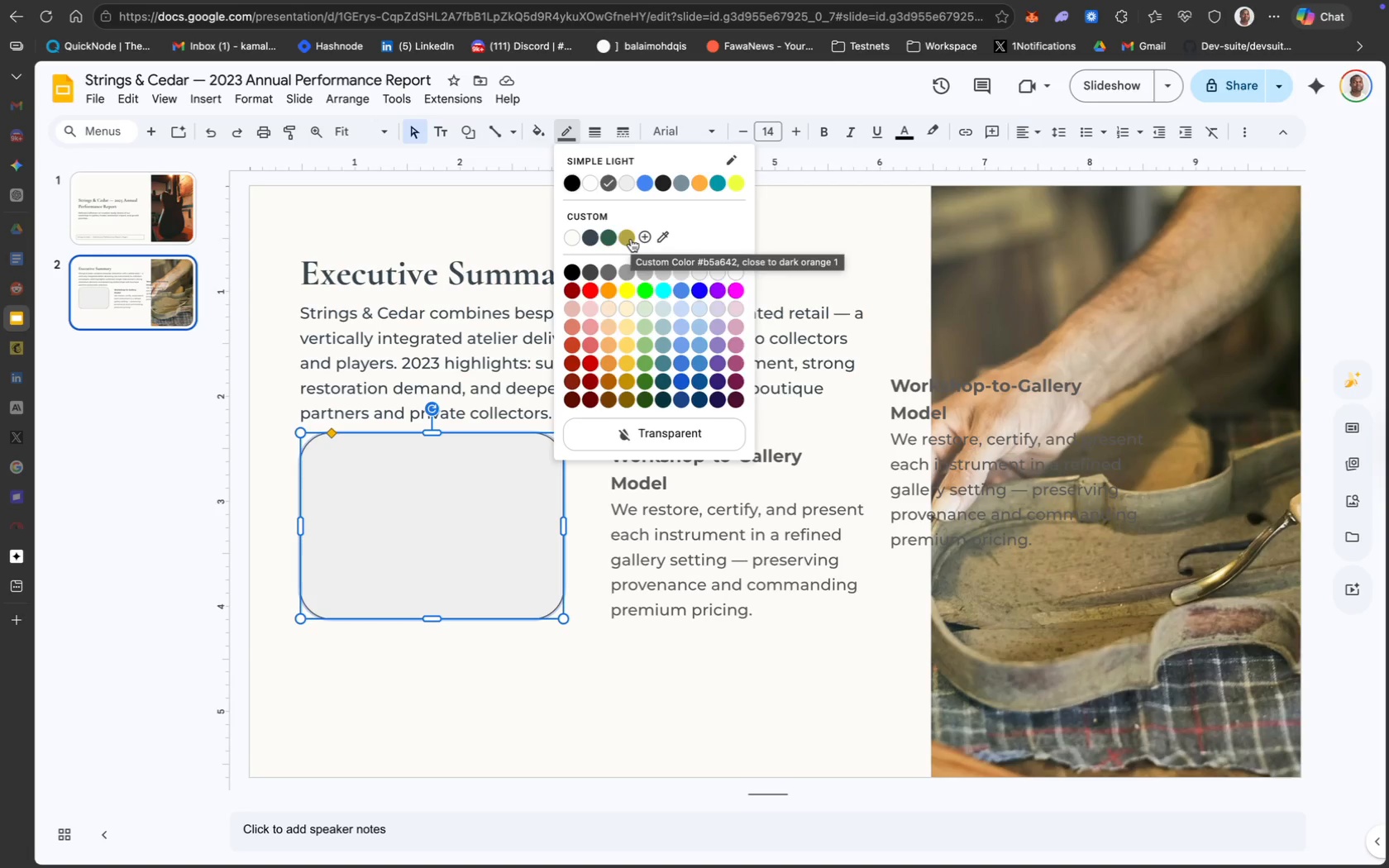 
left_click([611, 238])
 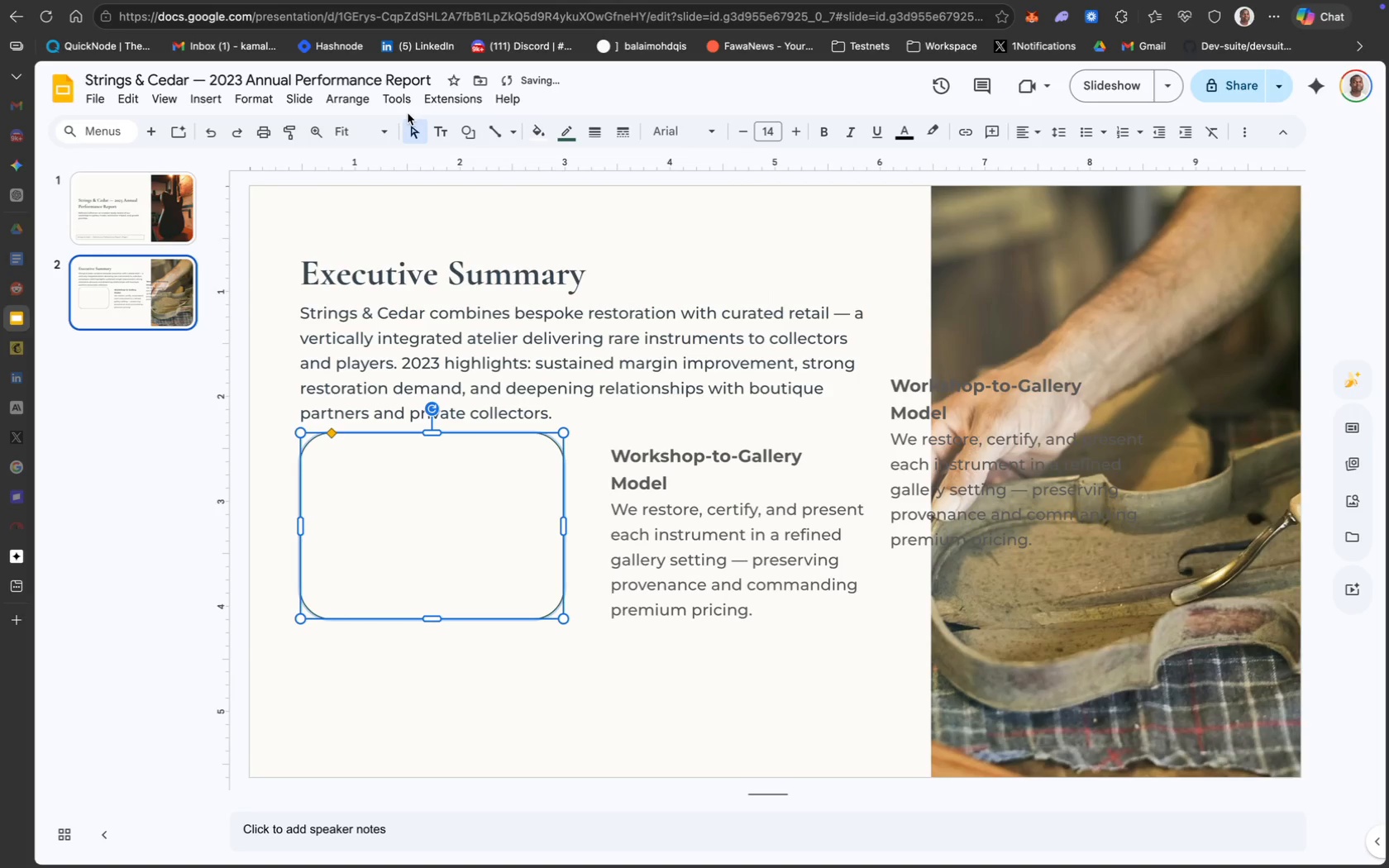 
wait(8.59)
 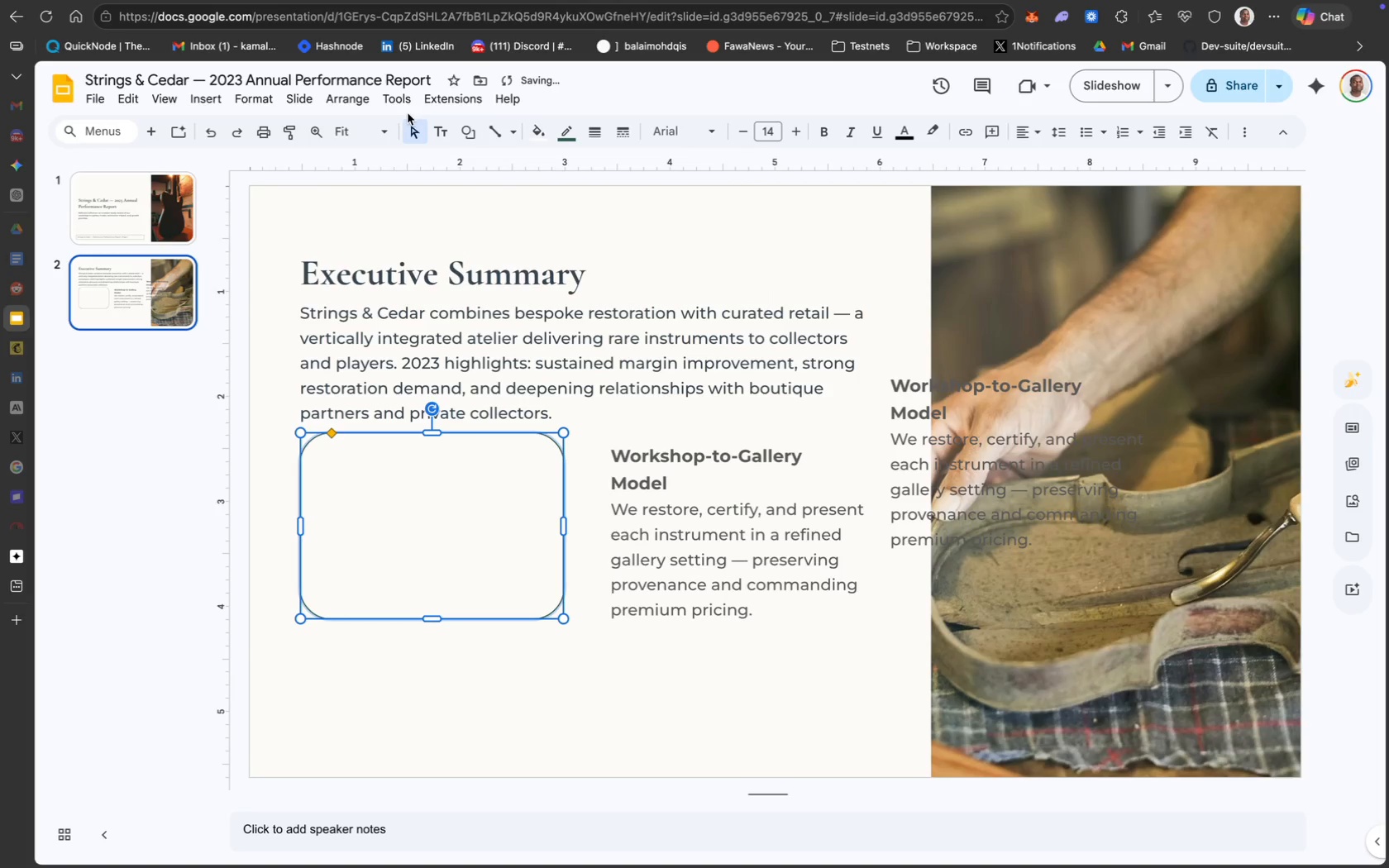 
left_click([260, 105])
 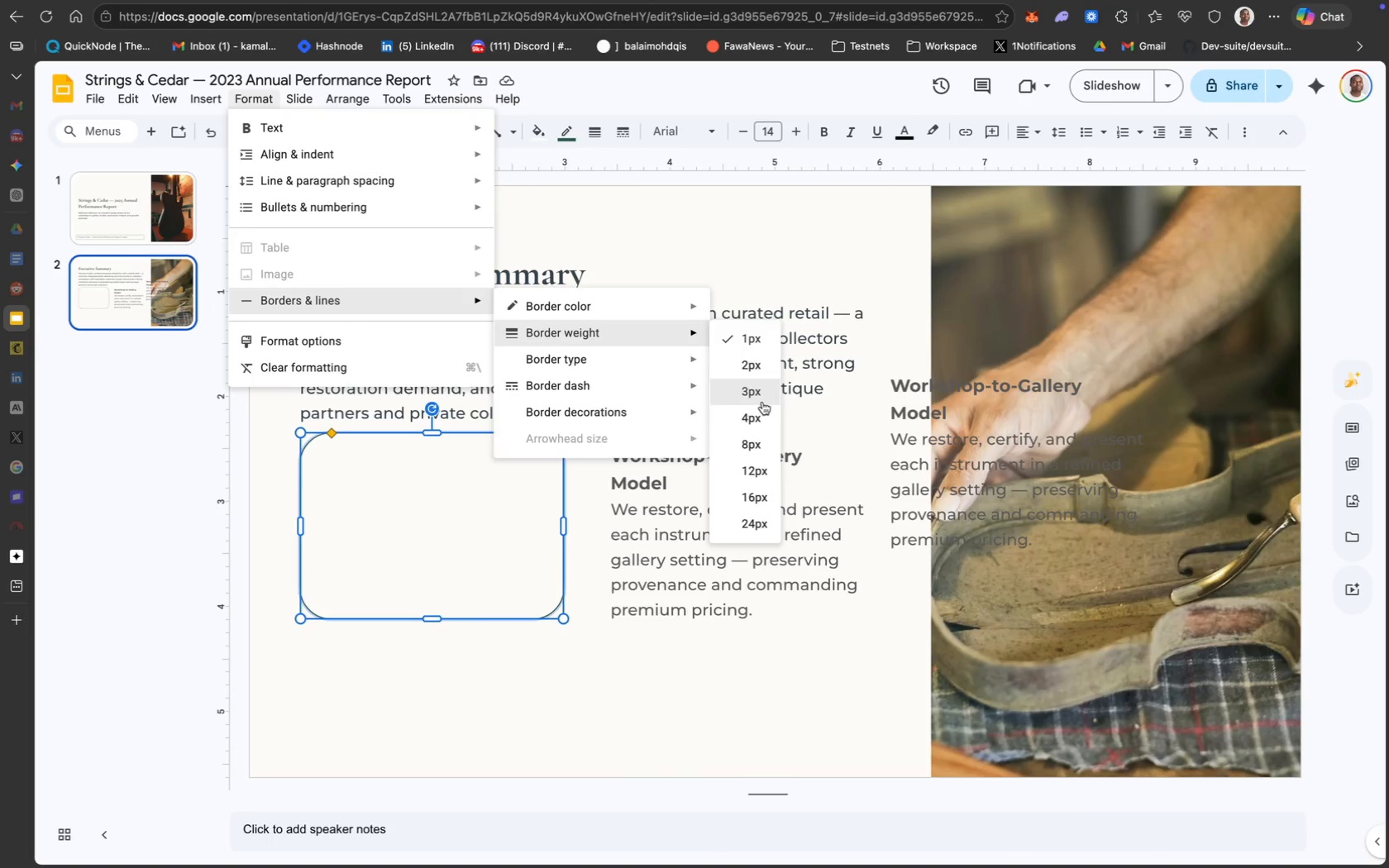 
left_click([751, 373])
 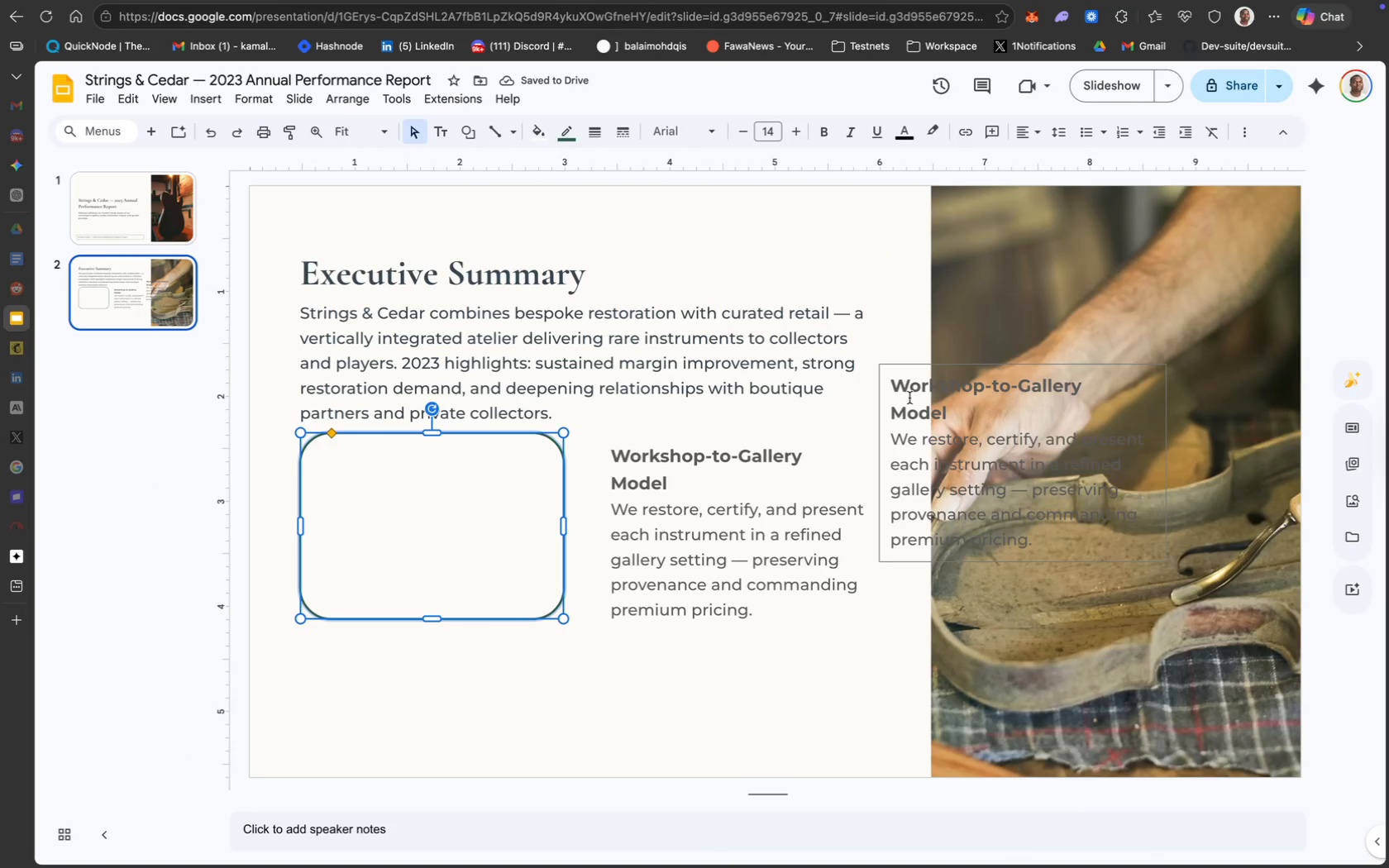 
left_click_drag(start_coordinate=[907, 370], to_coordinate=[342, 452])
 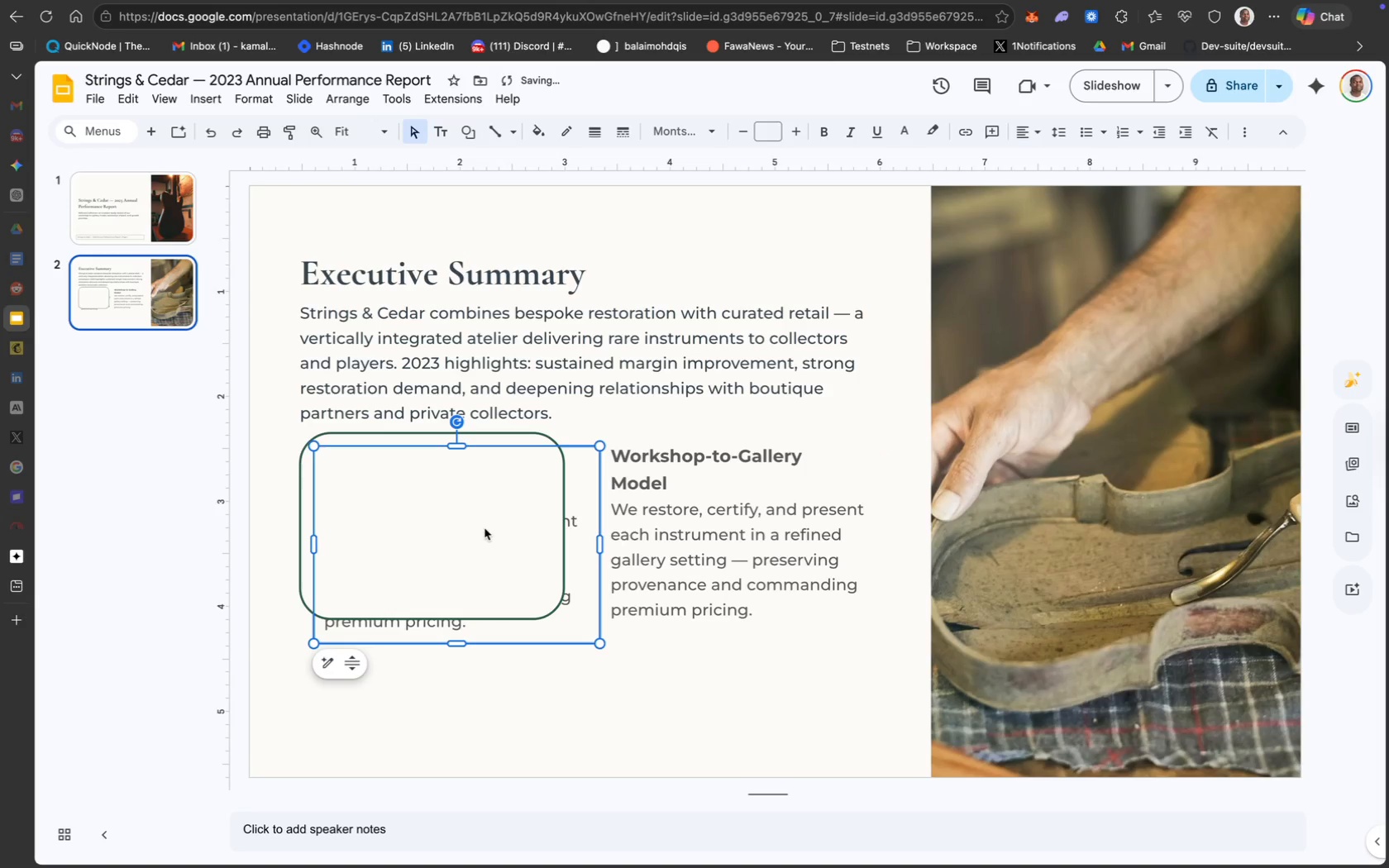 
right_click([499, 556])
 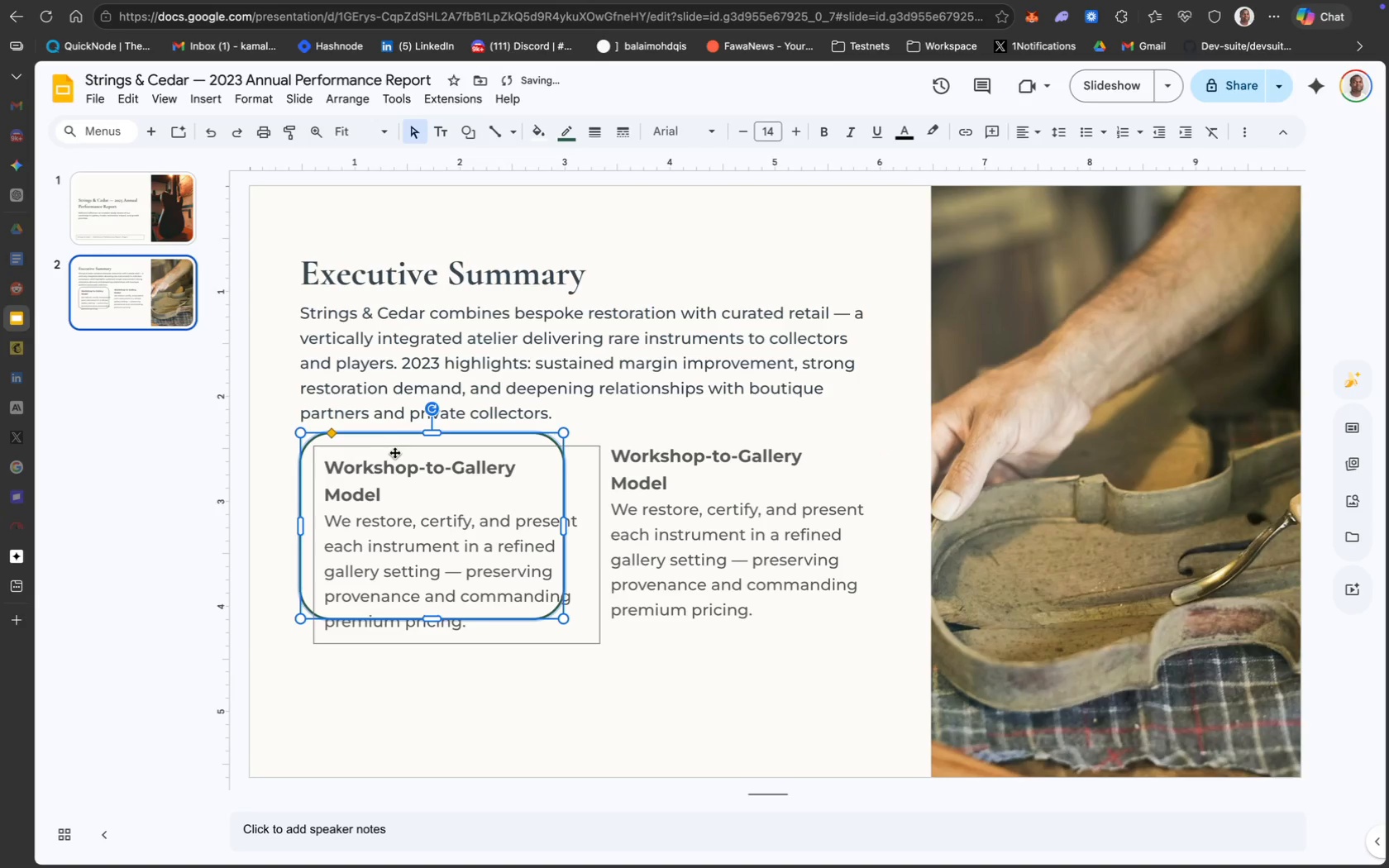 
wait(7.49)
 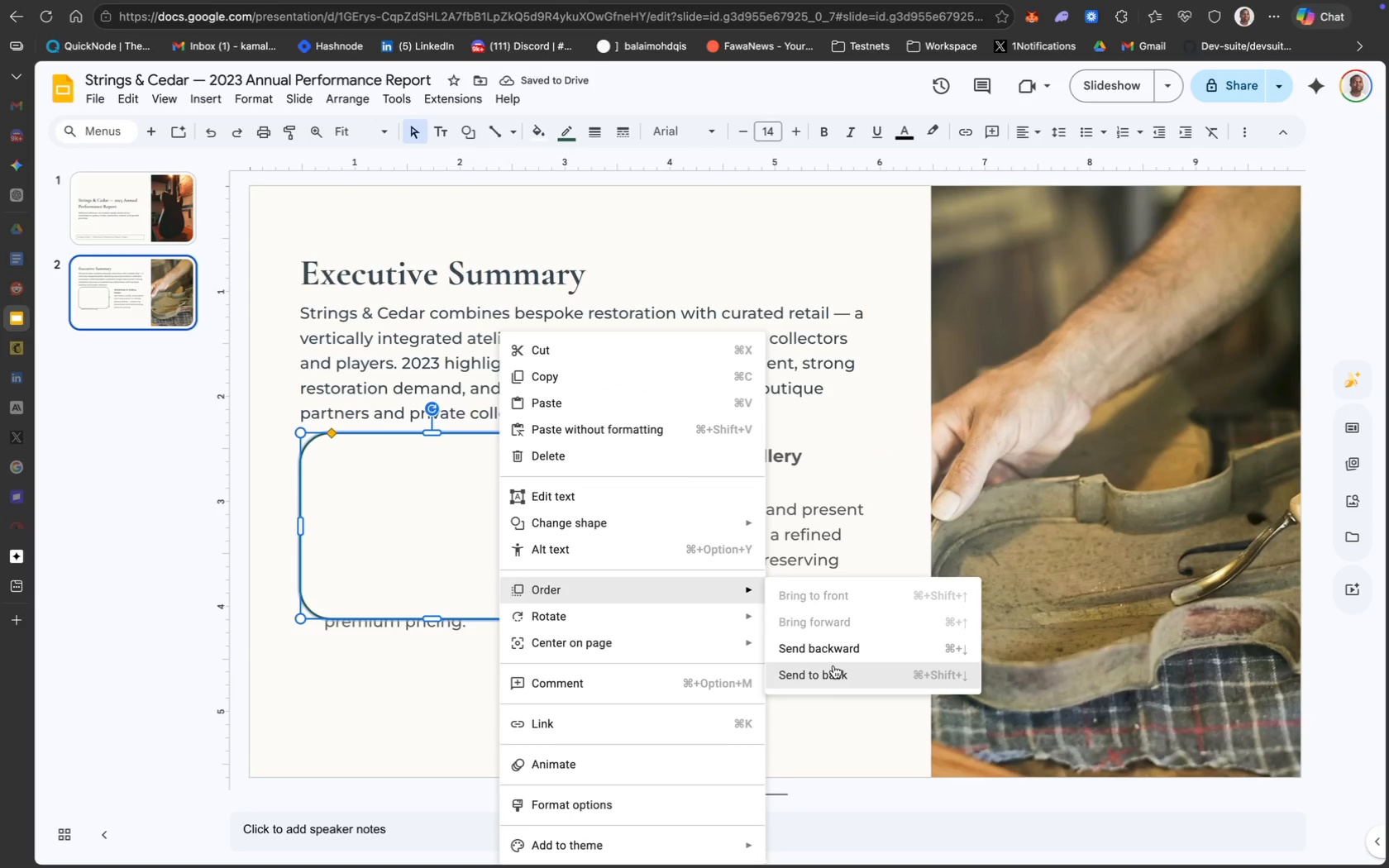 
left_click_drag(start_coordinate=[427, 449], to_coordinate=[418, 441])
 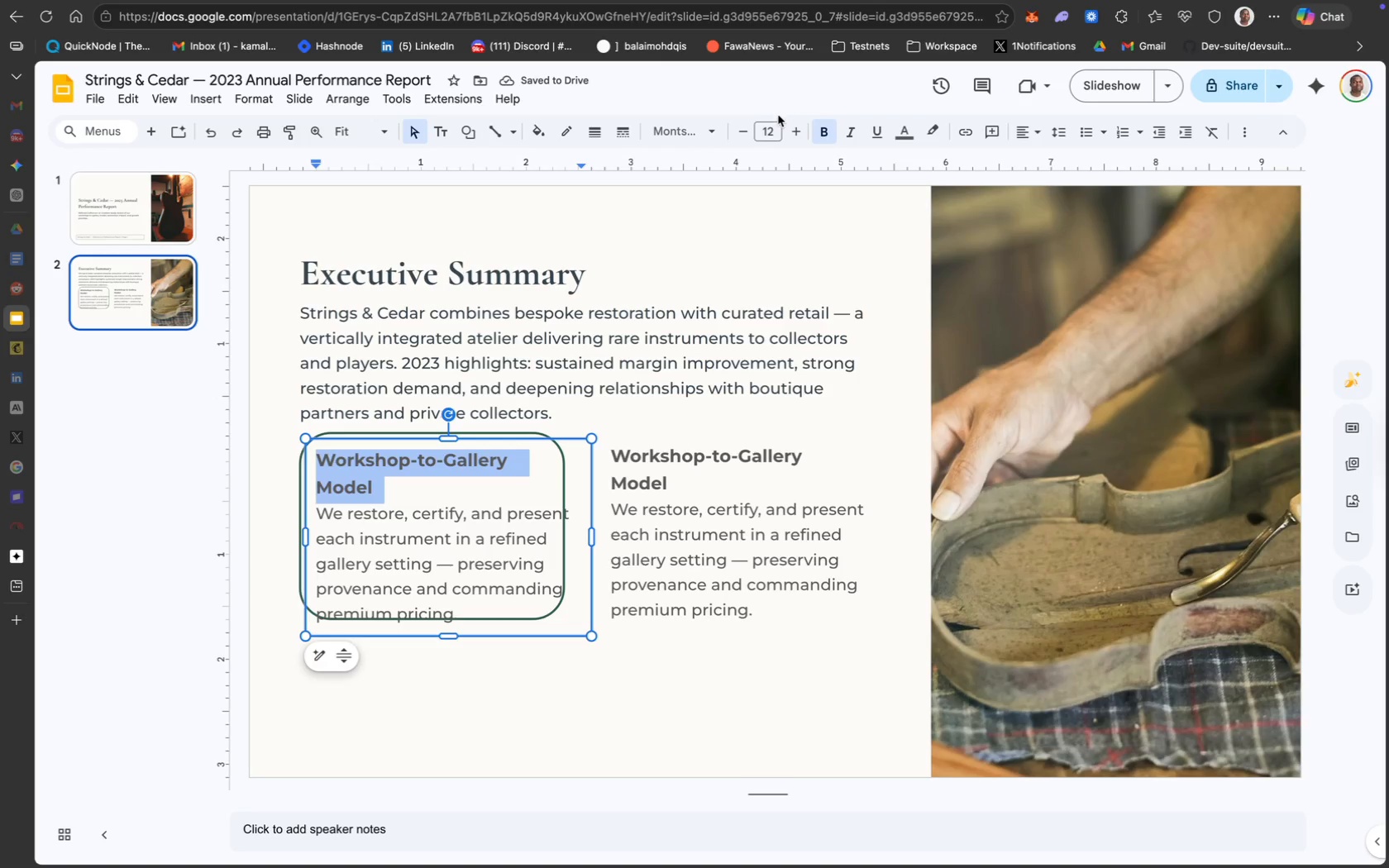 
left_click([772, 129])
 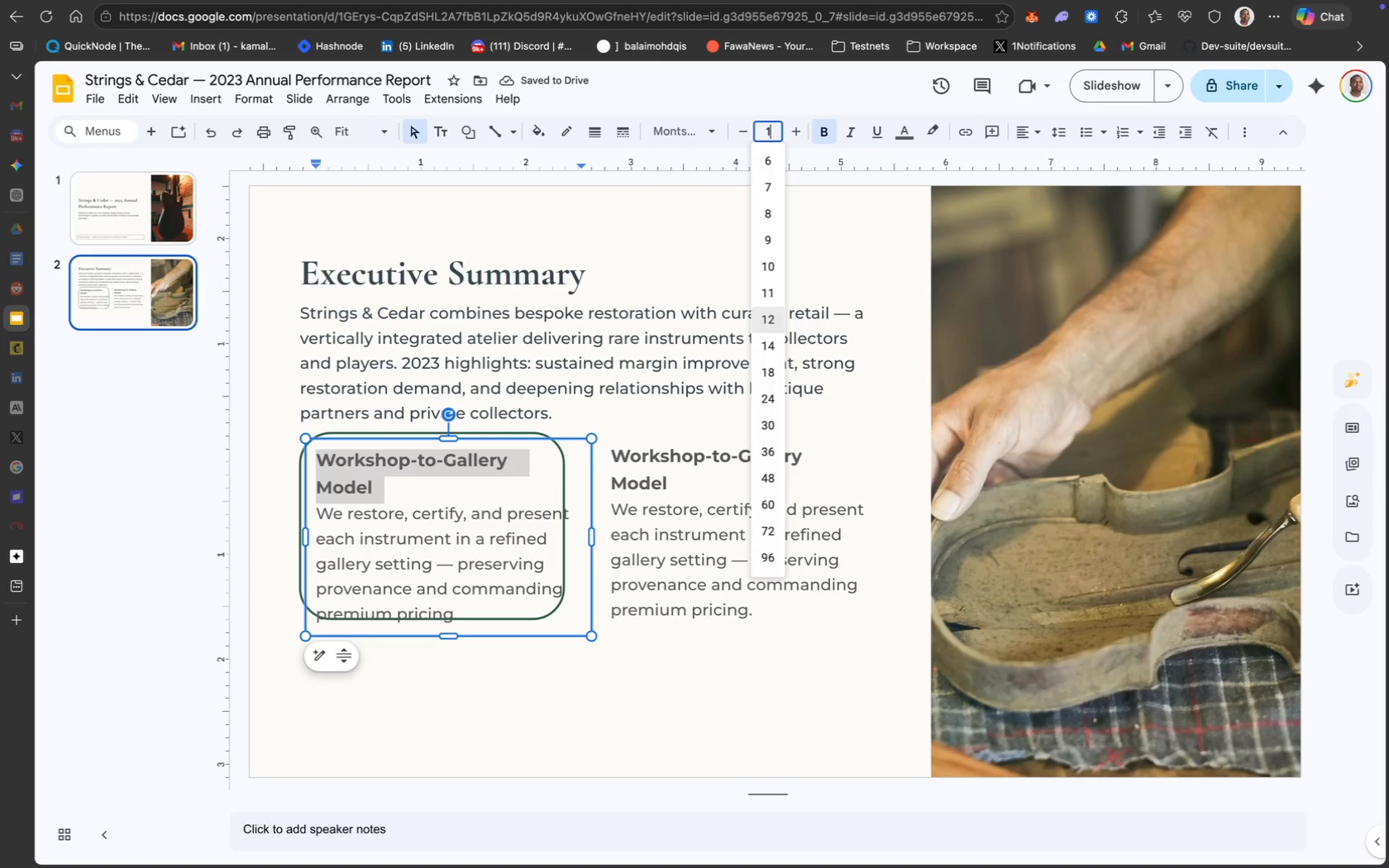 
type(10)
 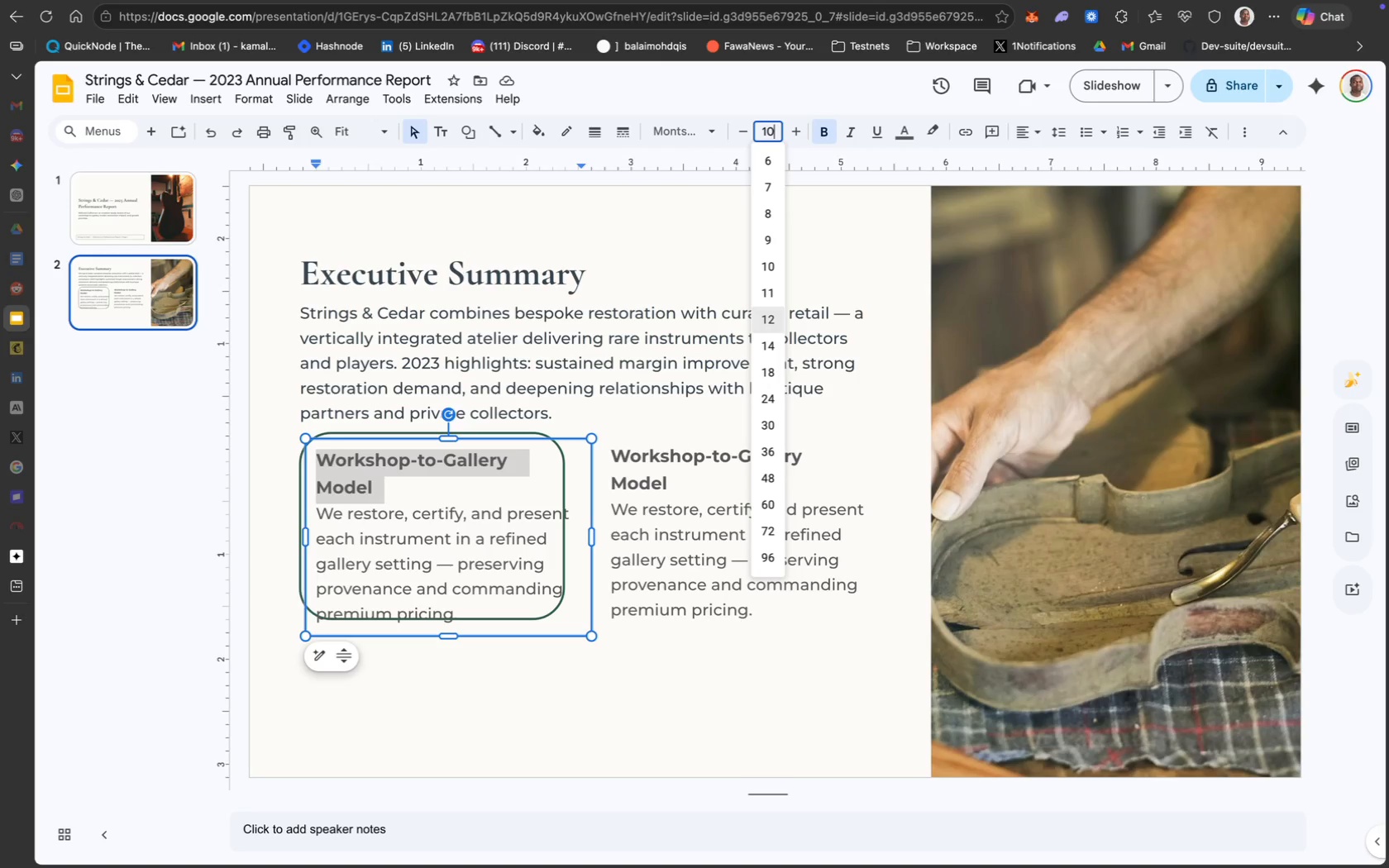 
key(Enter)
 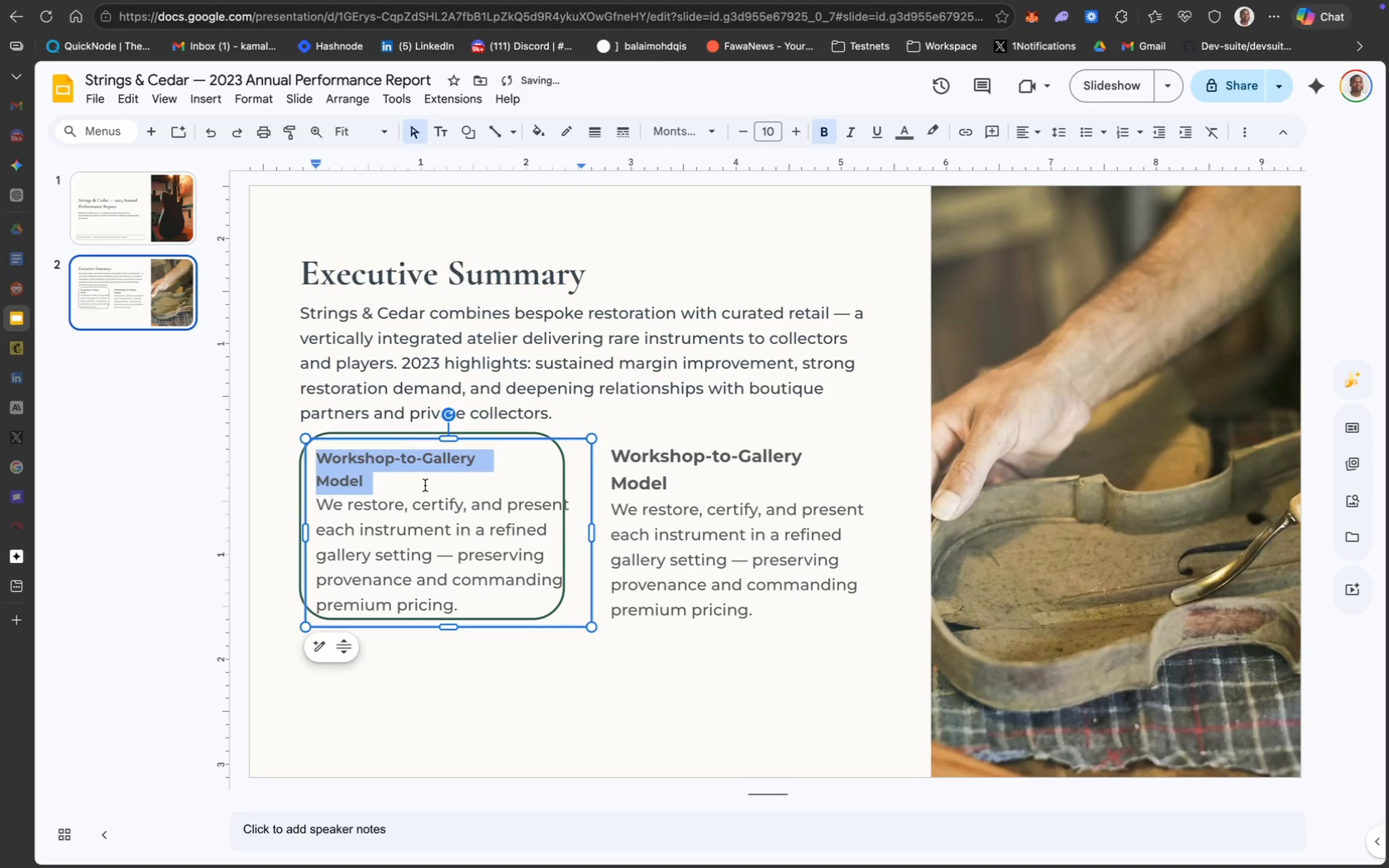 
left_click([429, 484])
 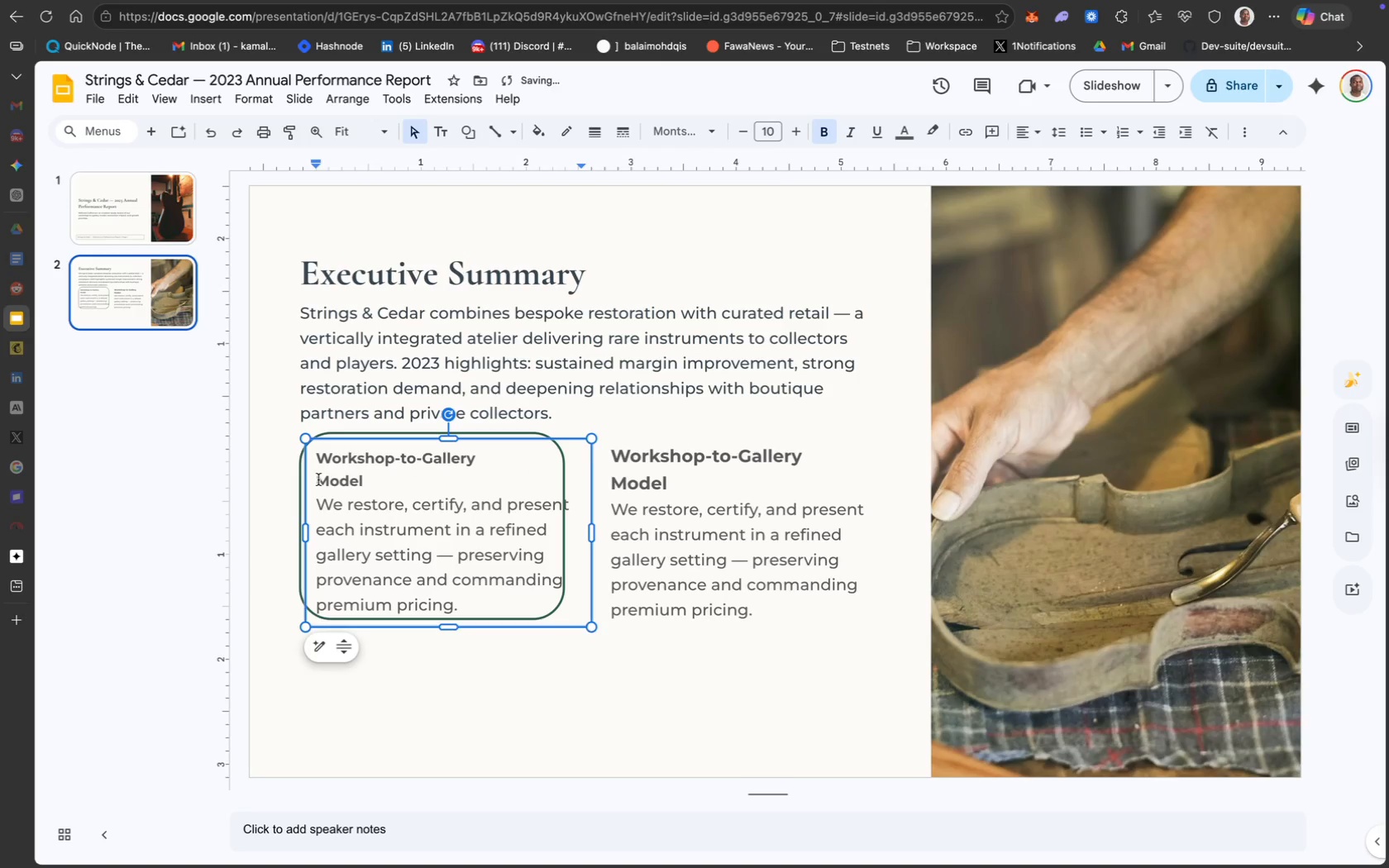 
left_click([318, 479])
 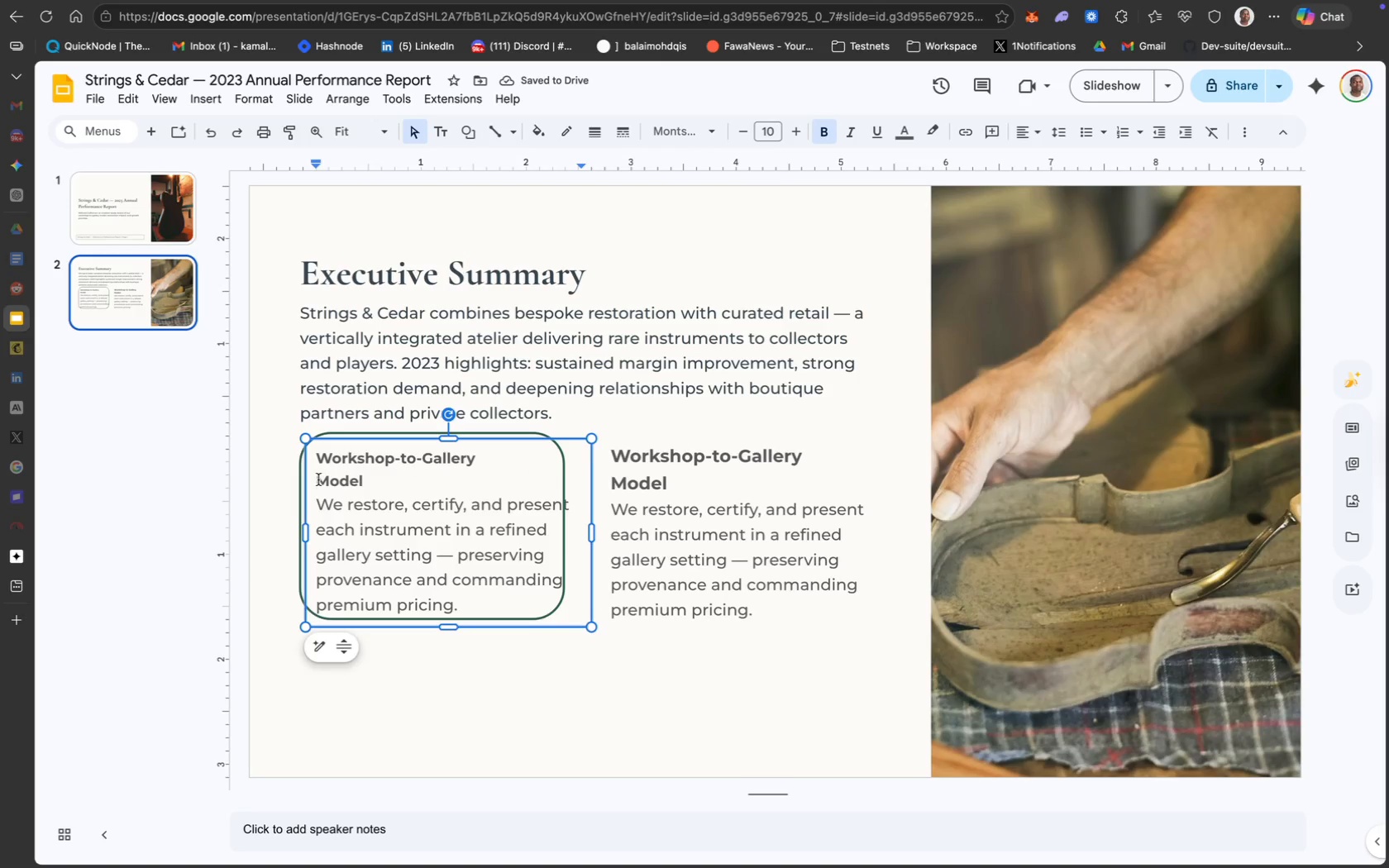 
key(Backspace)
 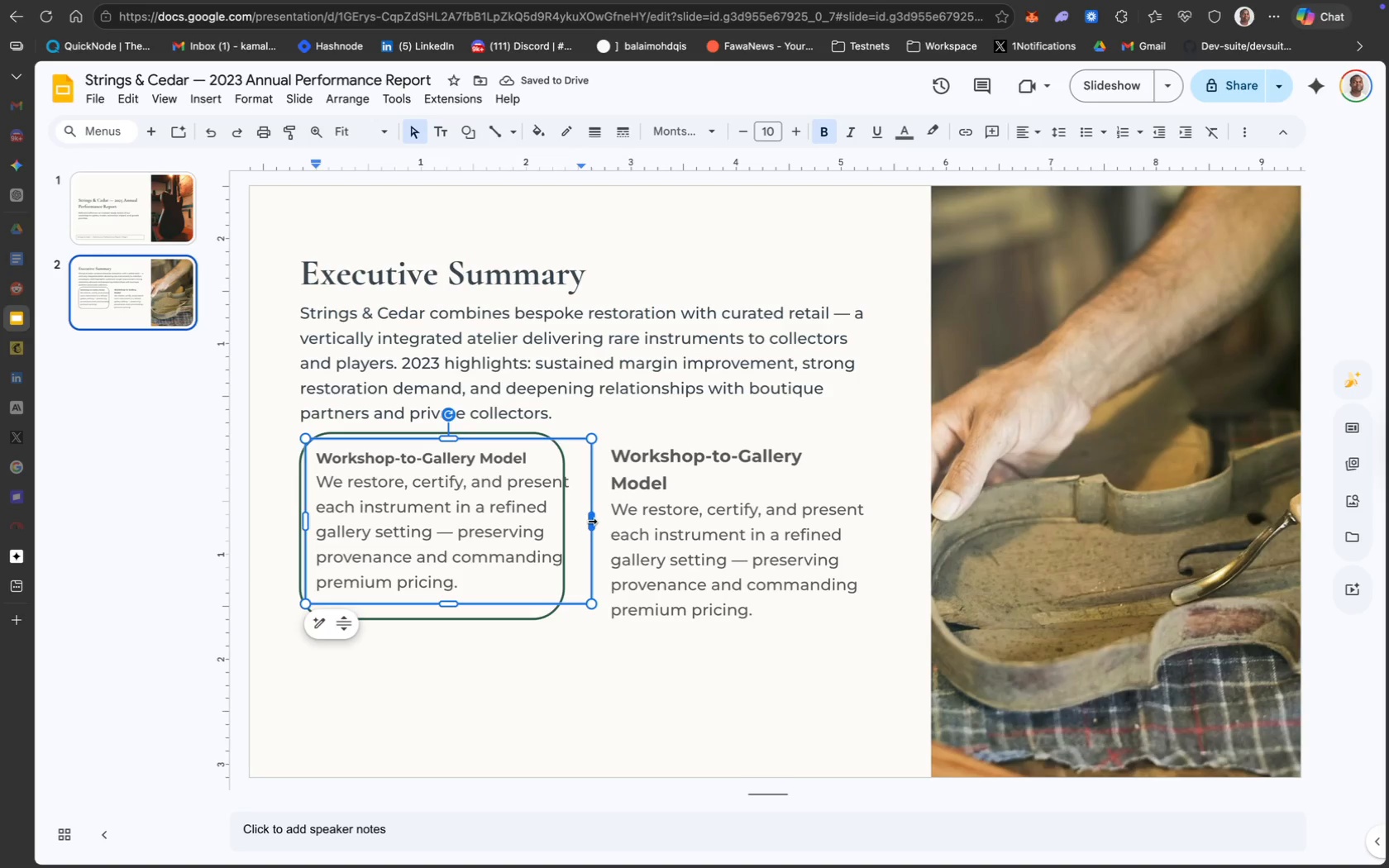 
left_click_drag(start_coordinate=[591, 521], to_coordinate=[558, 521])
 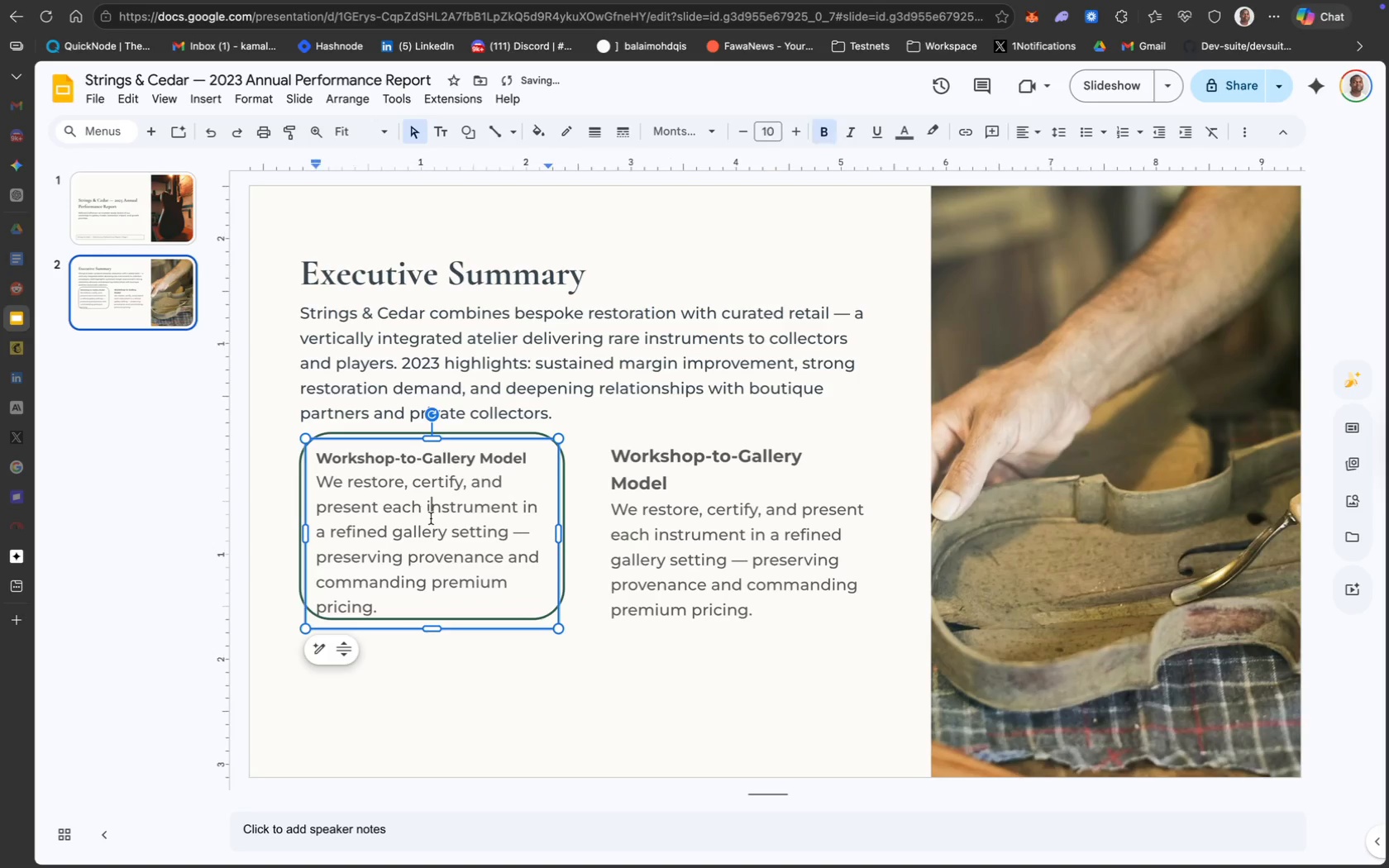 
left_click([431, 518])
 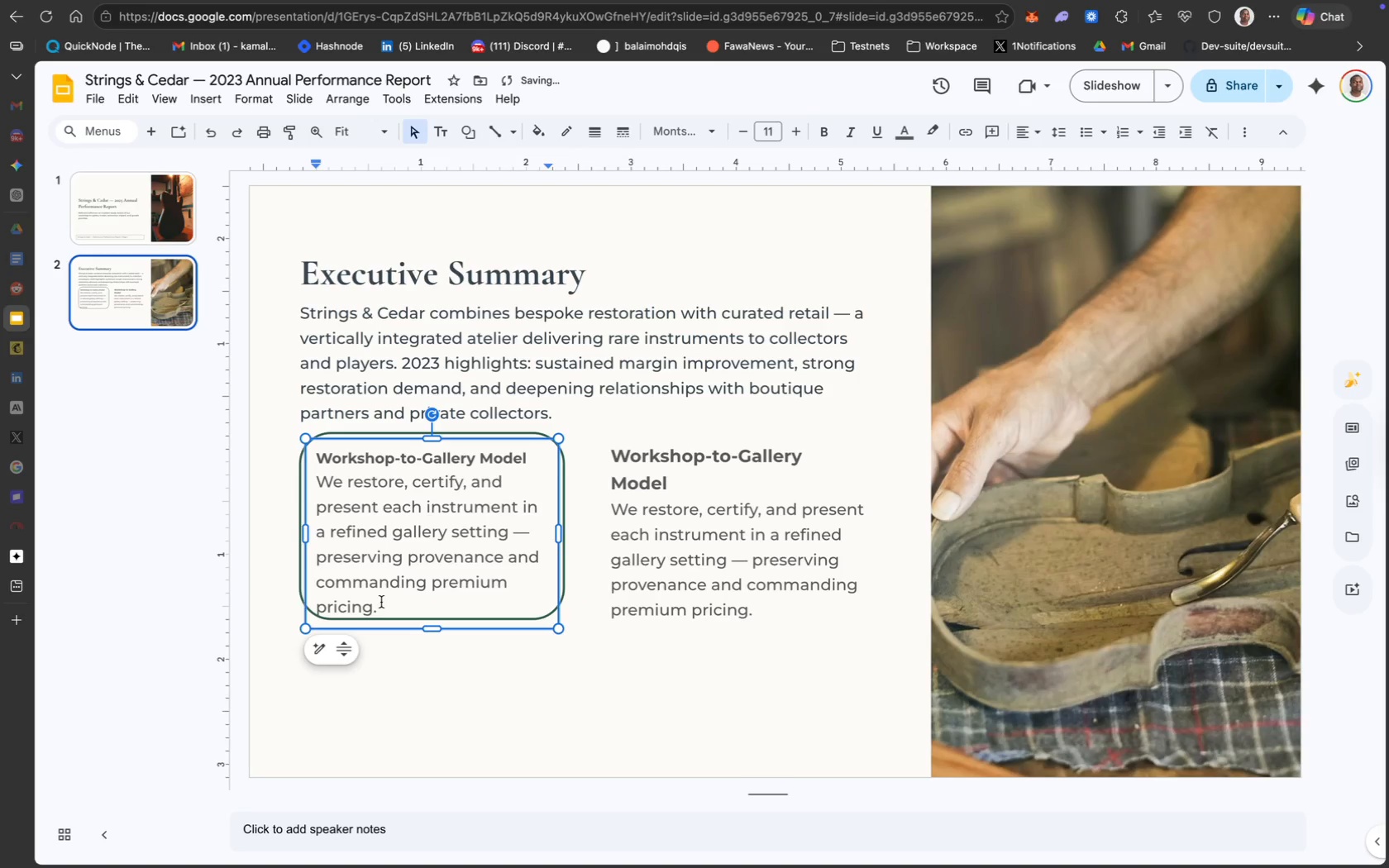 
left_click_drag(start_coordinate=[381, 603], to_coordinate=[319, 492])
 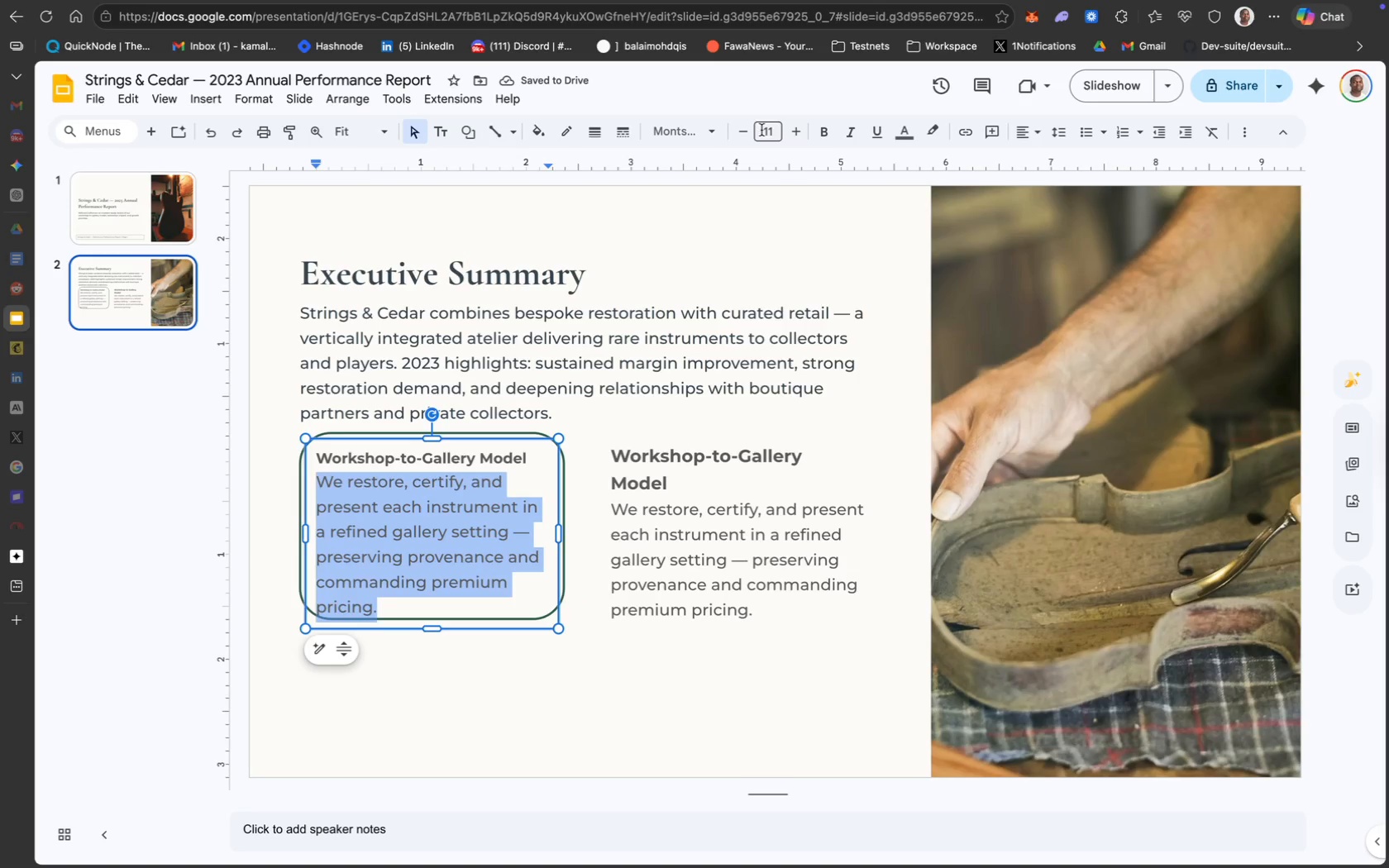 
left_click([768, 130])
 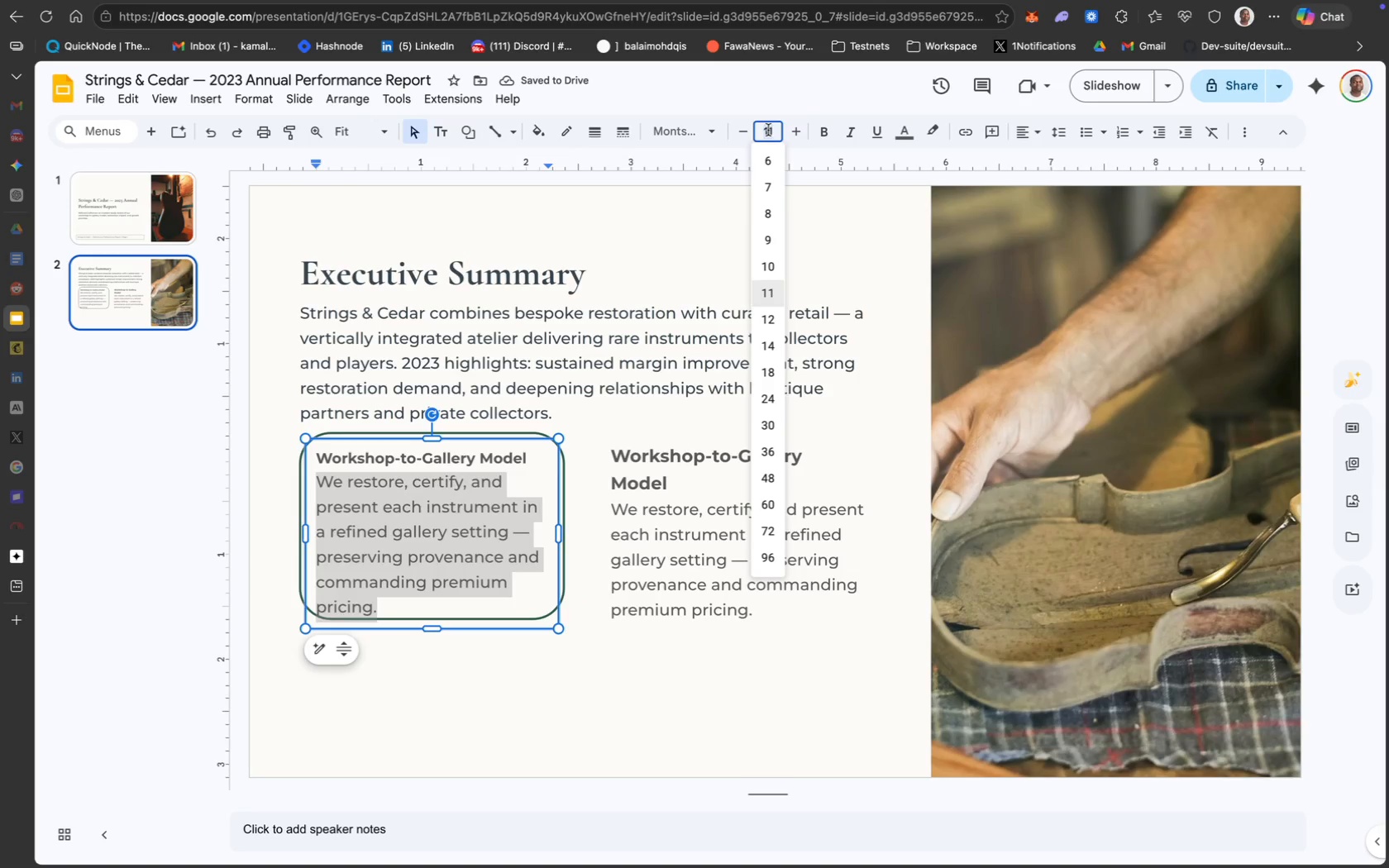 
type(10)
 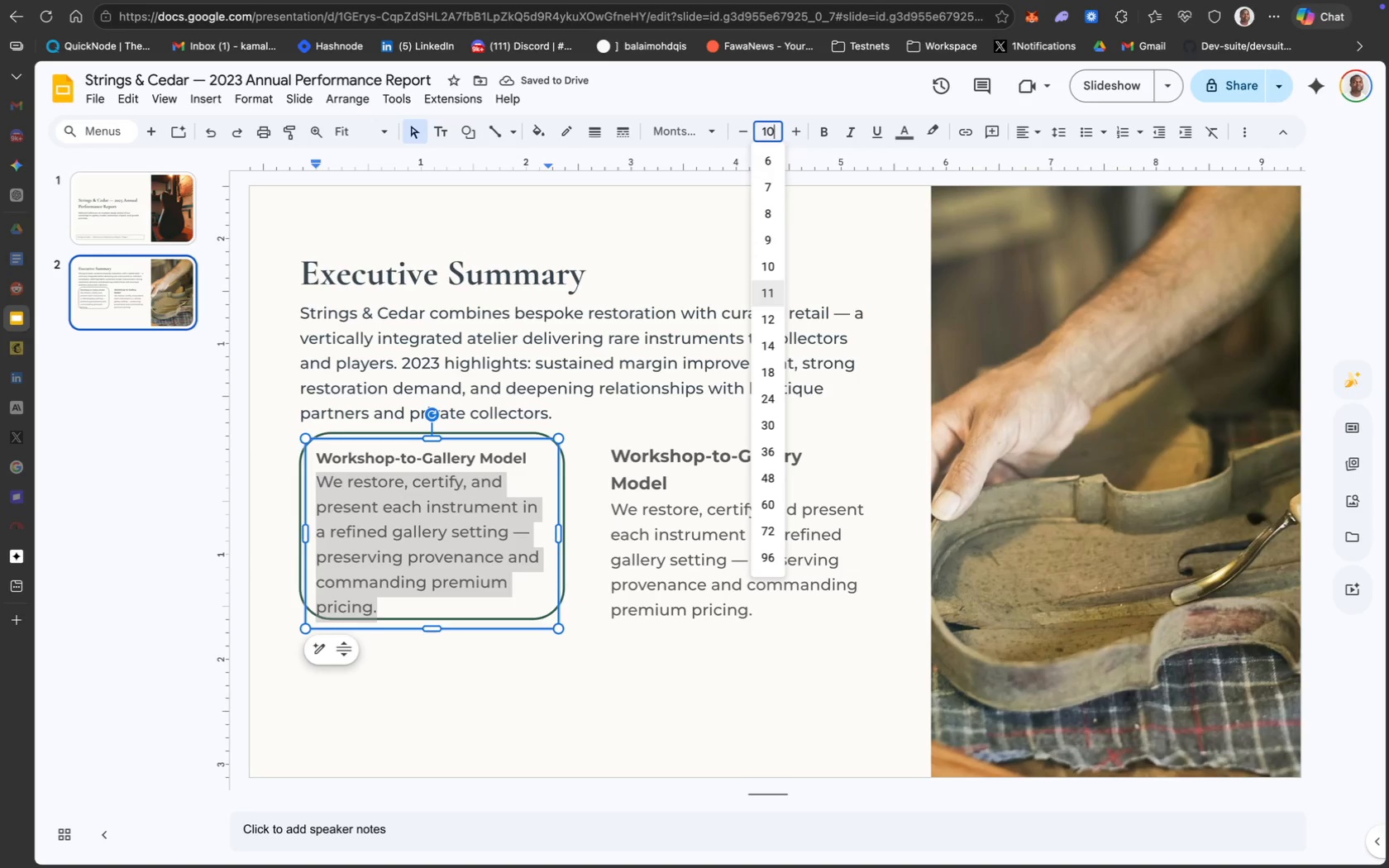 
key(Enter)
 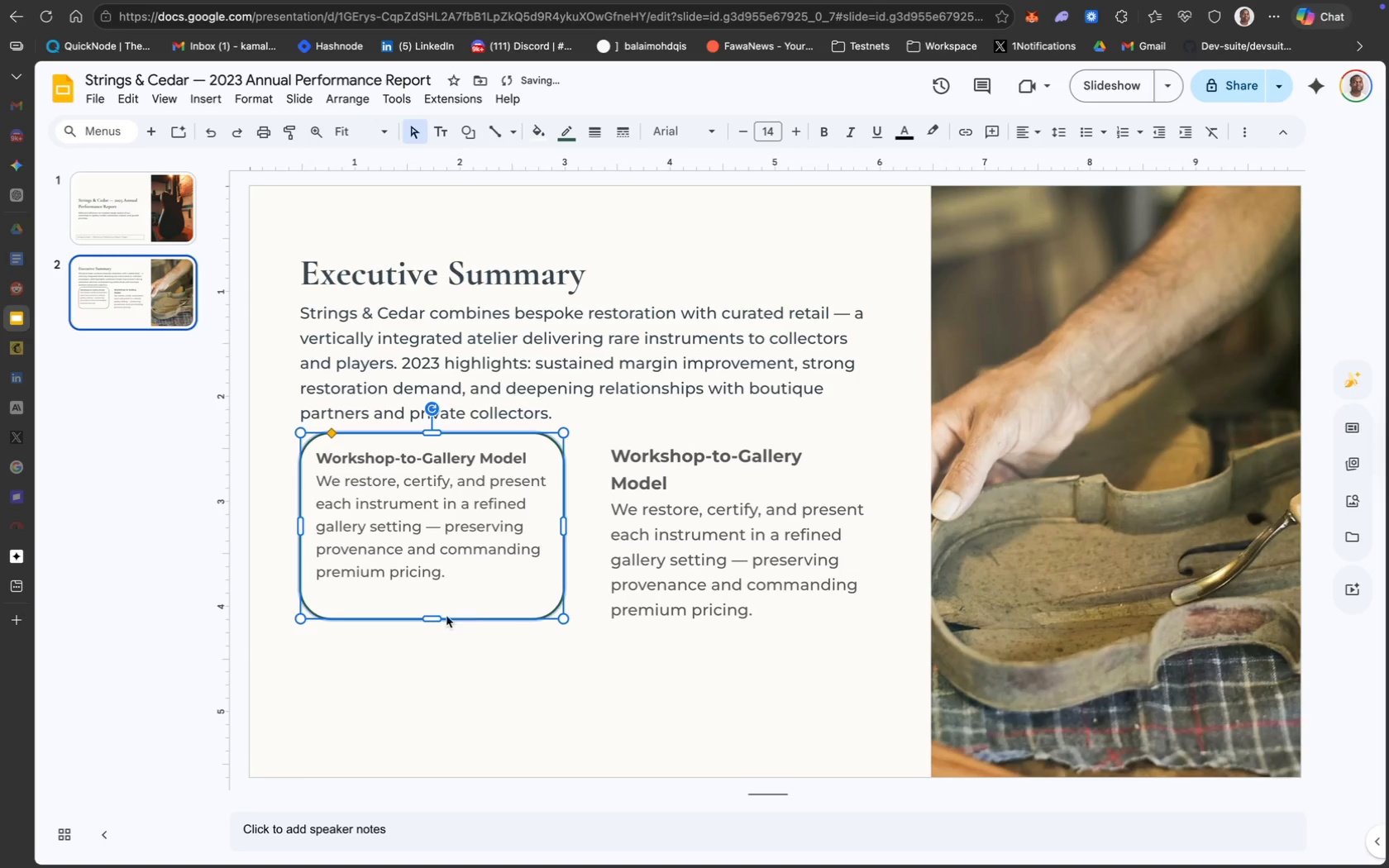 
left_click_drag(start_coordinate=[436, 618], to_coordinate=[441, 596])
 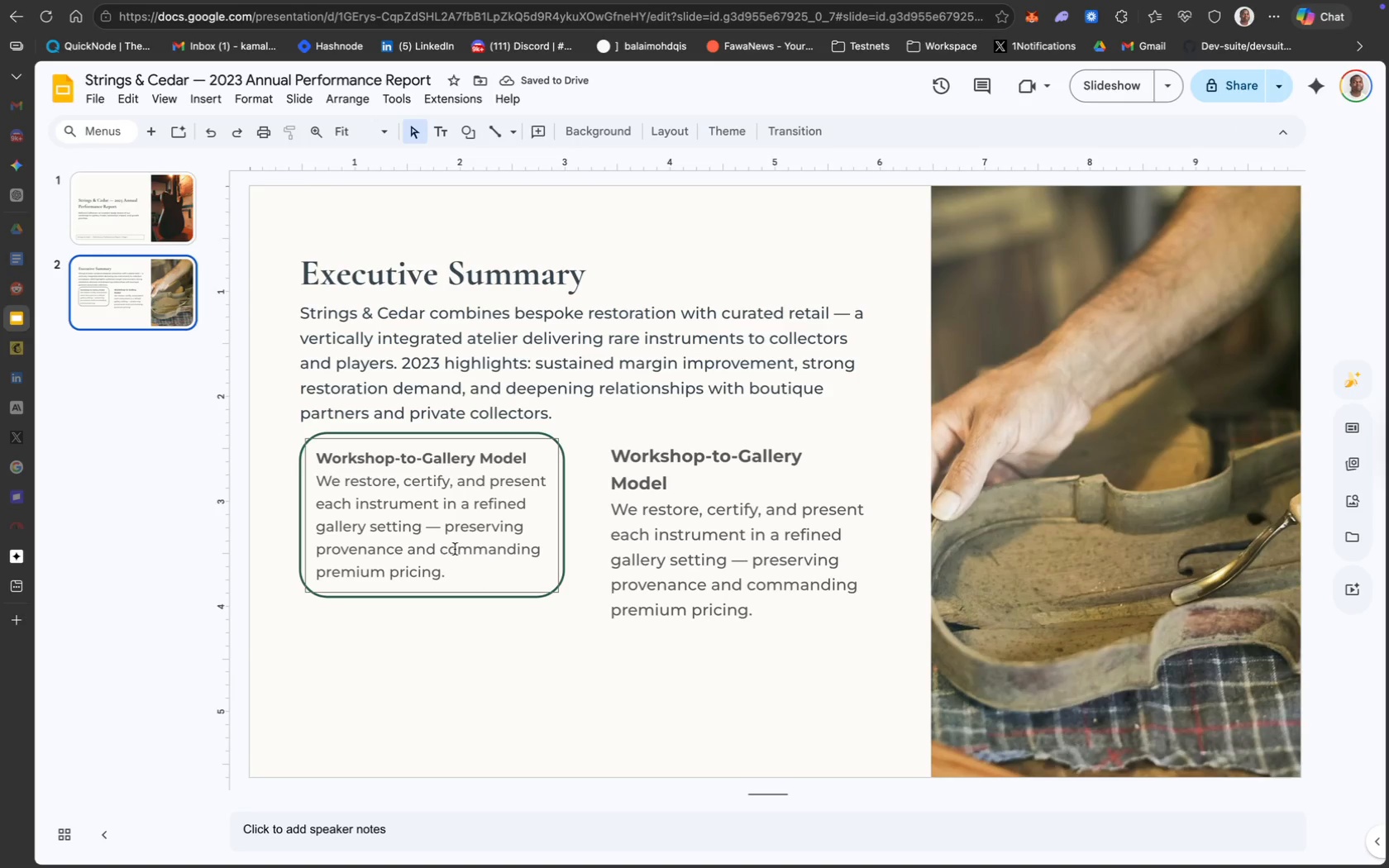 
wait(9.33)
 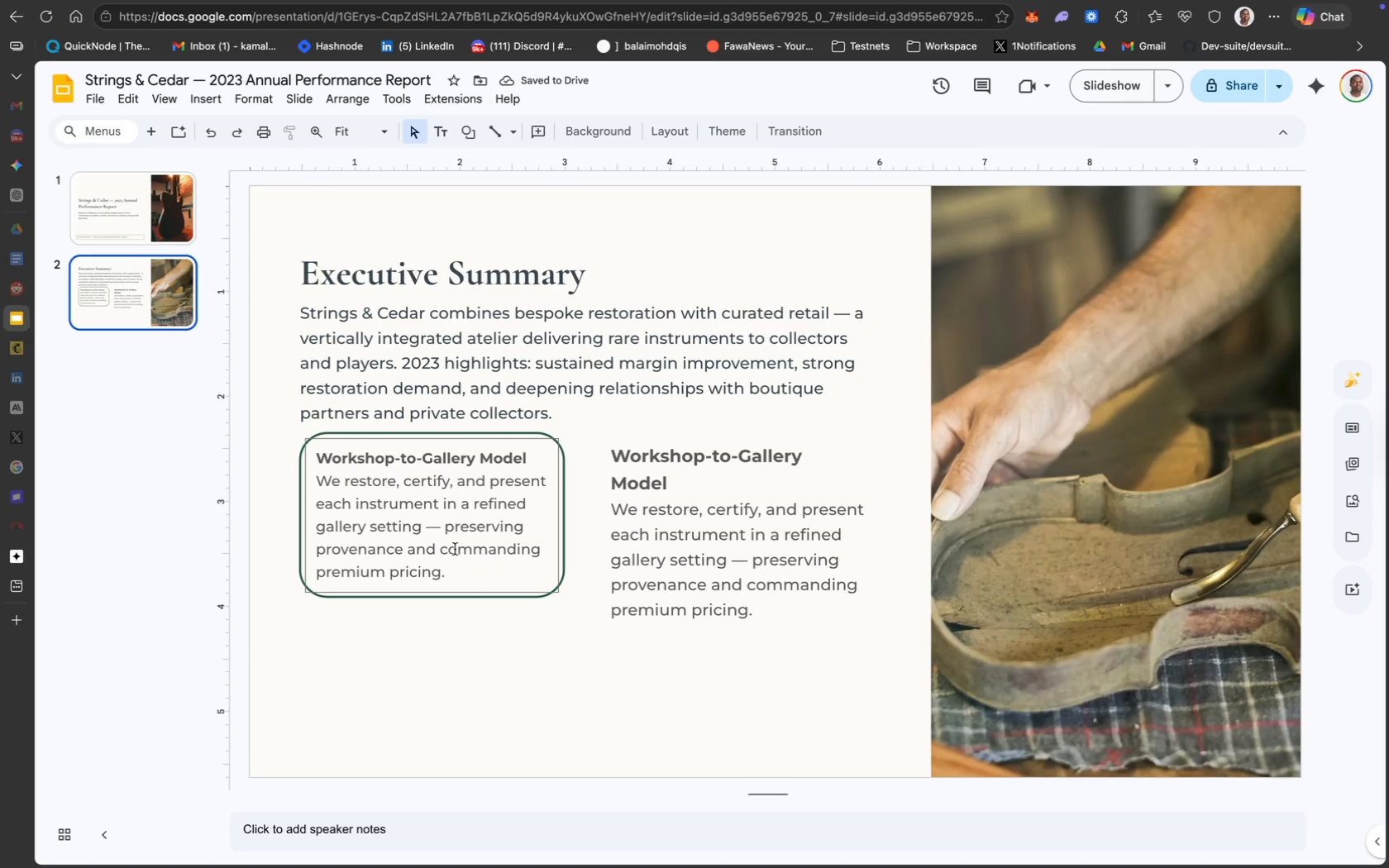 
key(Backspace)
 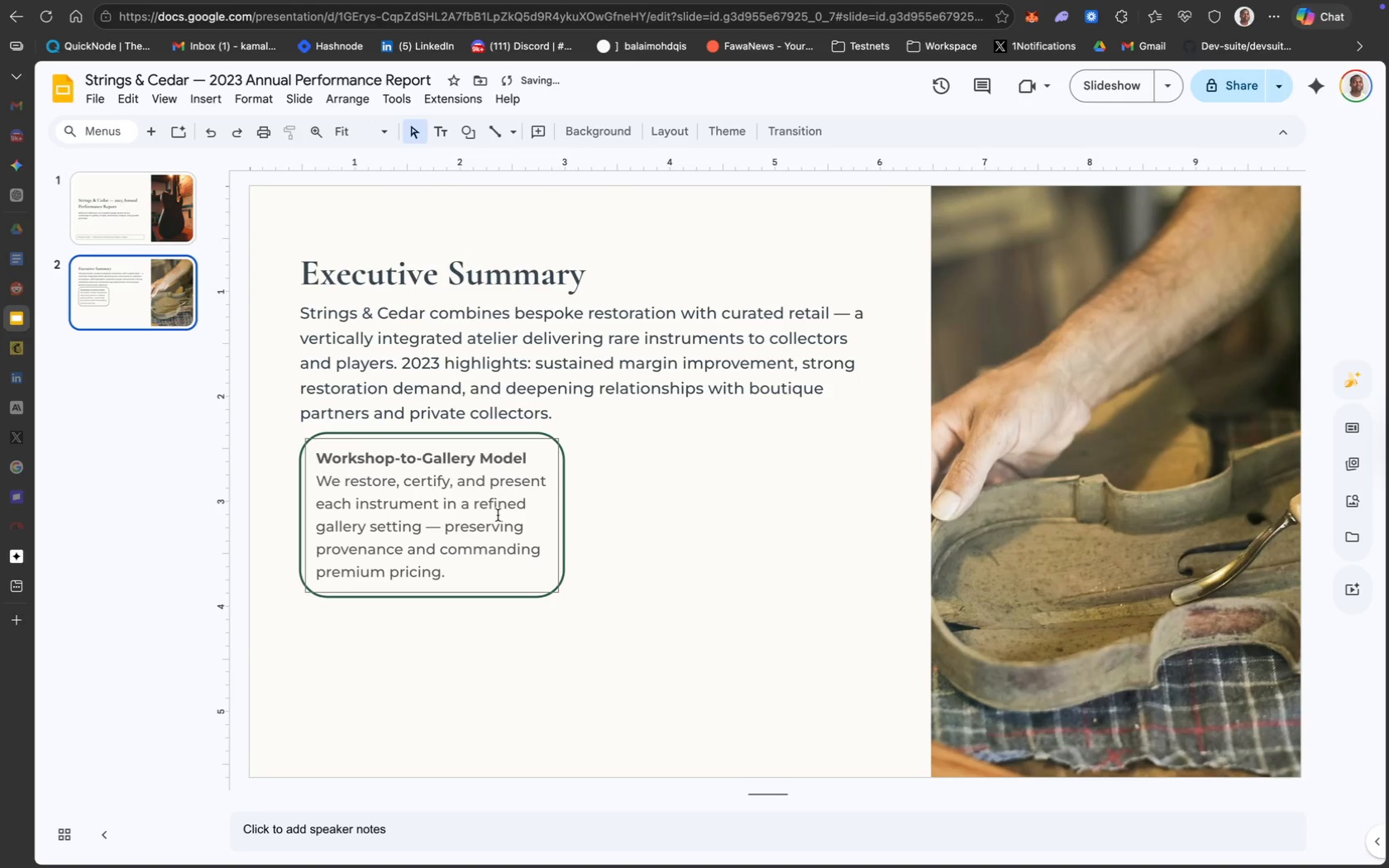 
hold_key(key=ShiftLeft, duration=3.19)
left_click([496, 582])
 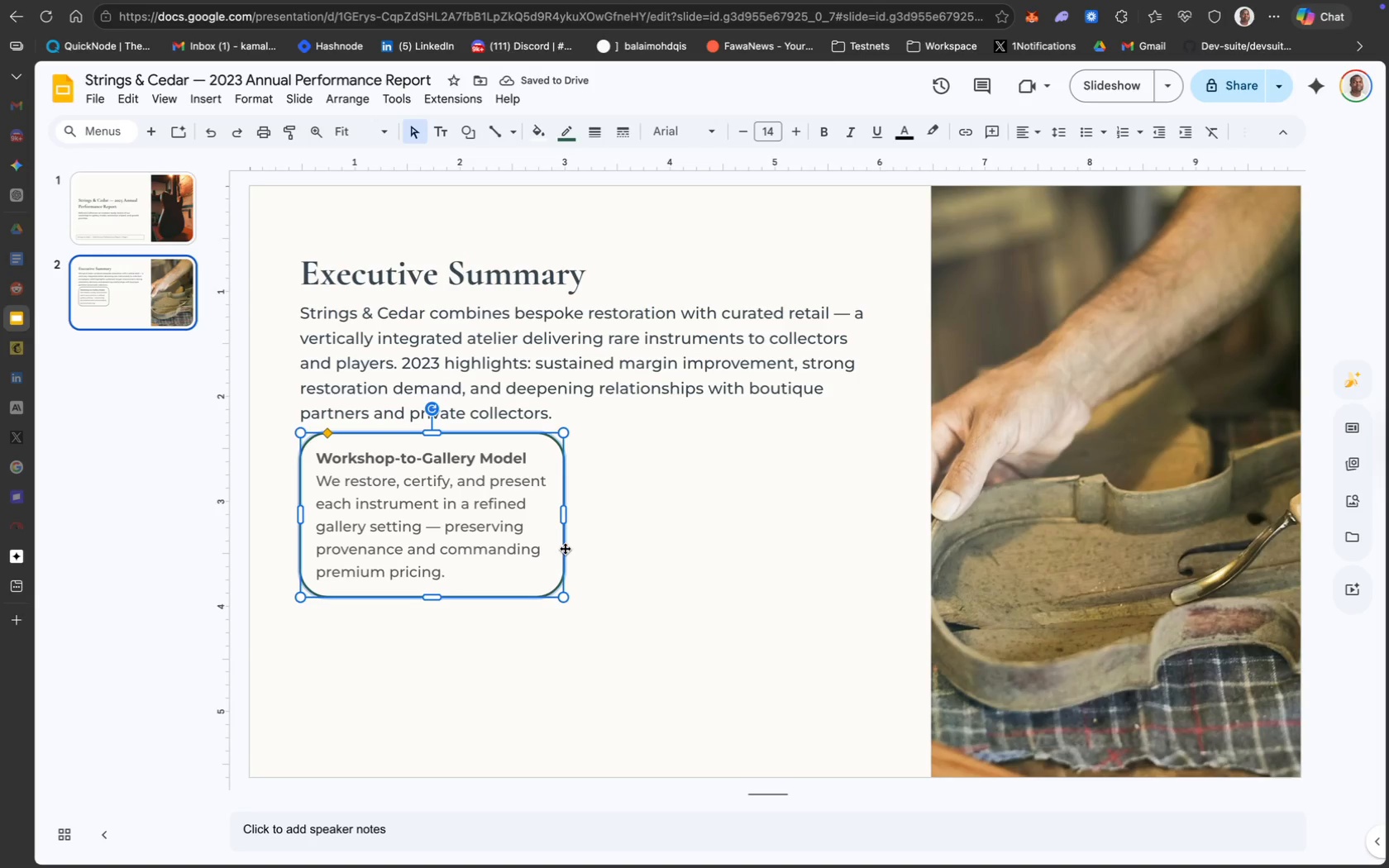 
hold_key(key=ShiftLeft, duration=0.86)
left_click([468, 551])
 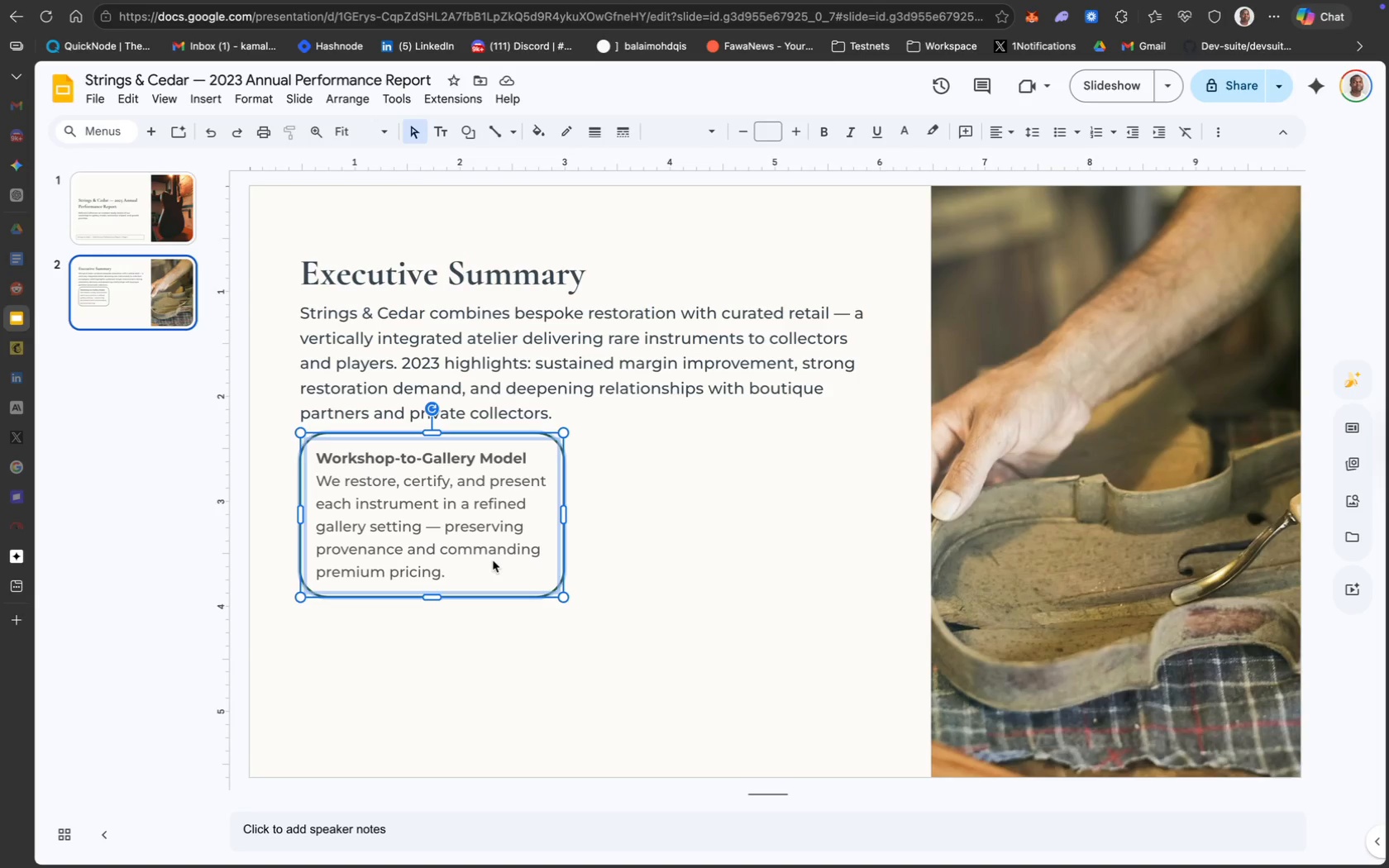 
key(Meta+CommandLeft)
 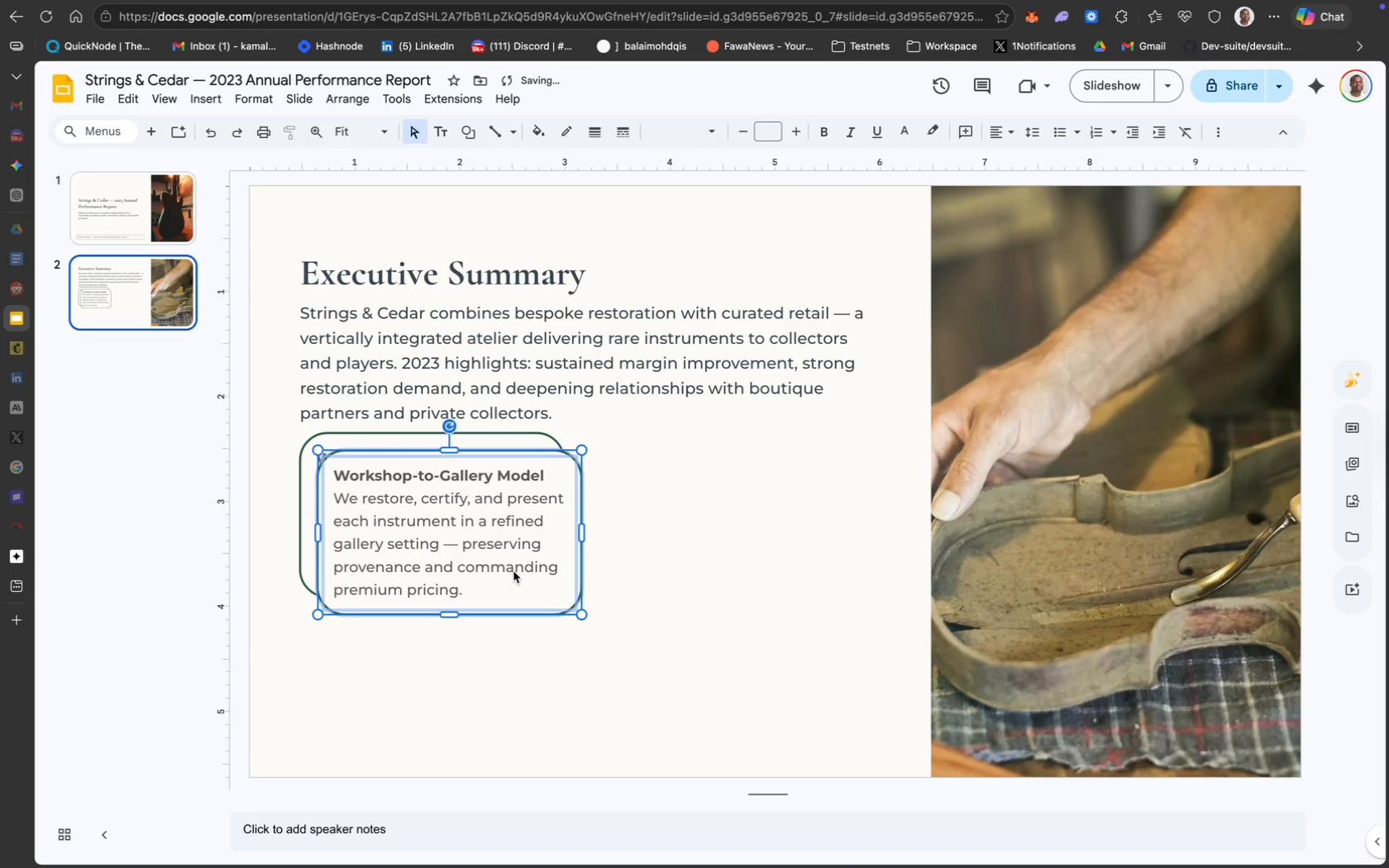 
key(Meta+D)
 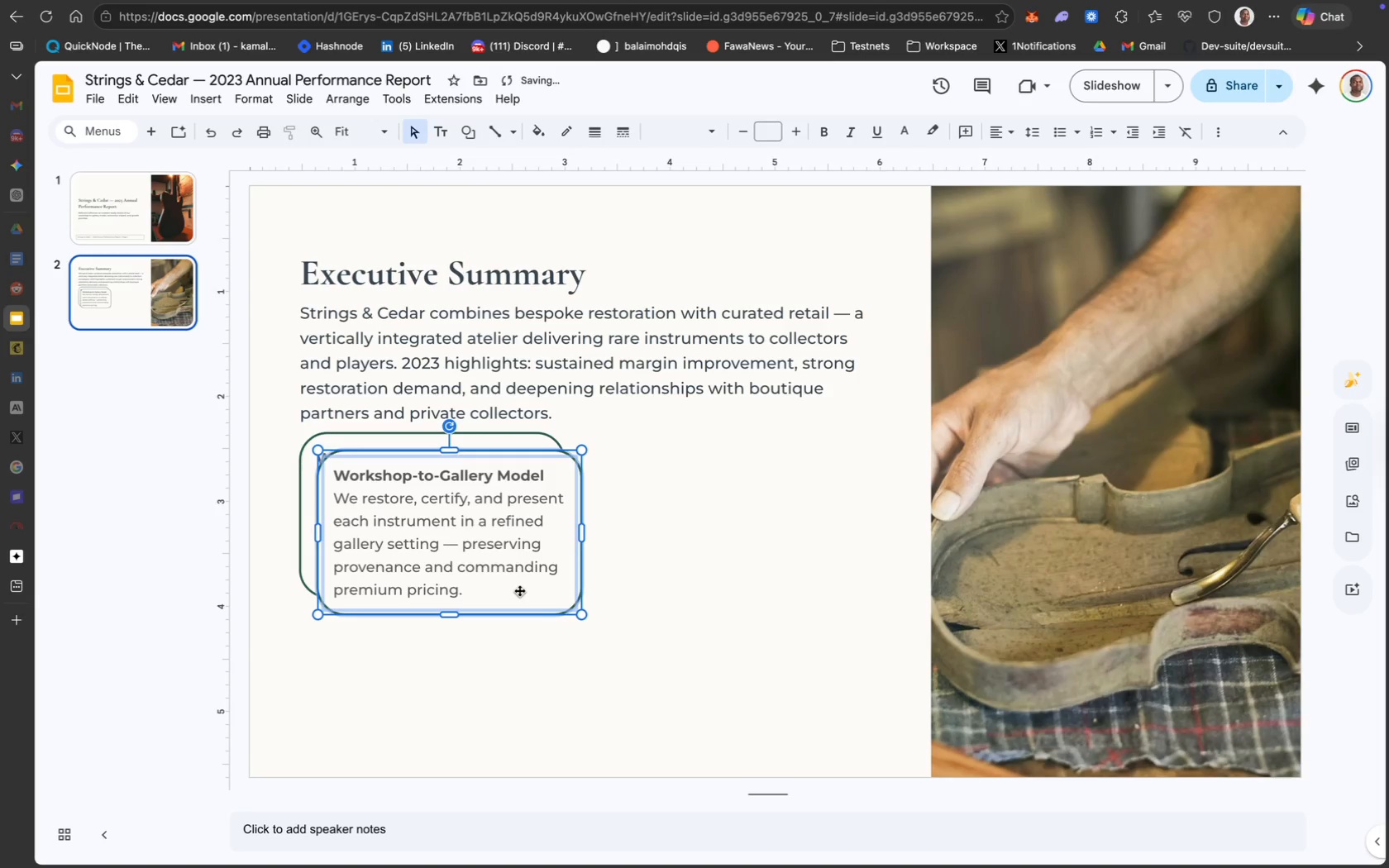 
left_click_drag(start_coordinate=[519, 590], to_coordinate=[809, 580])
 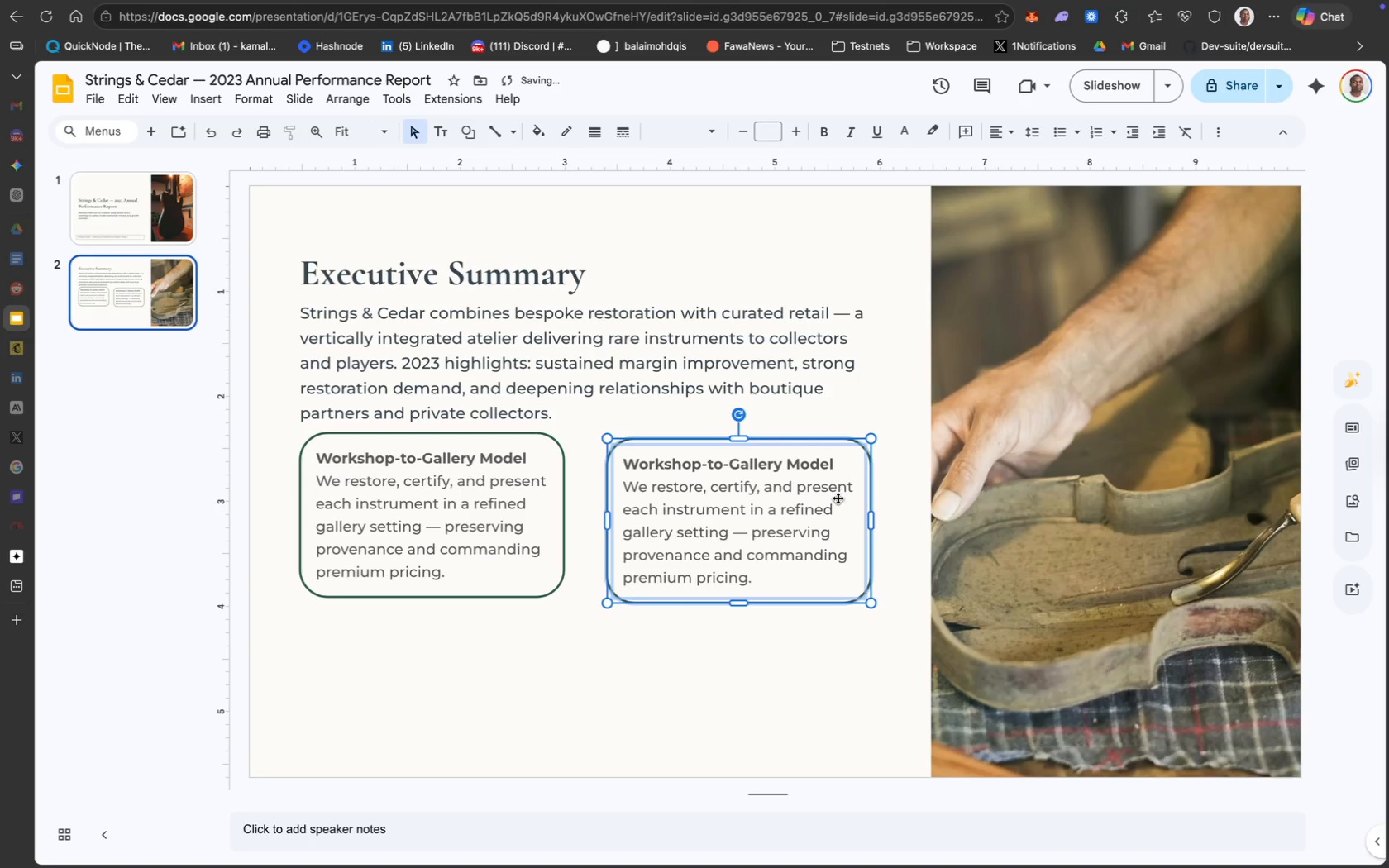 
left_click_drag(start_coordinate=[837, 498], to_coordinate=[852, 487])
 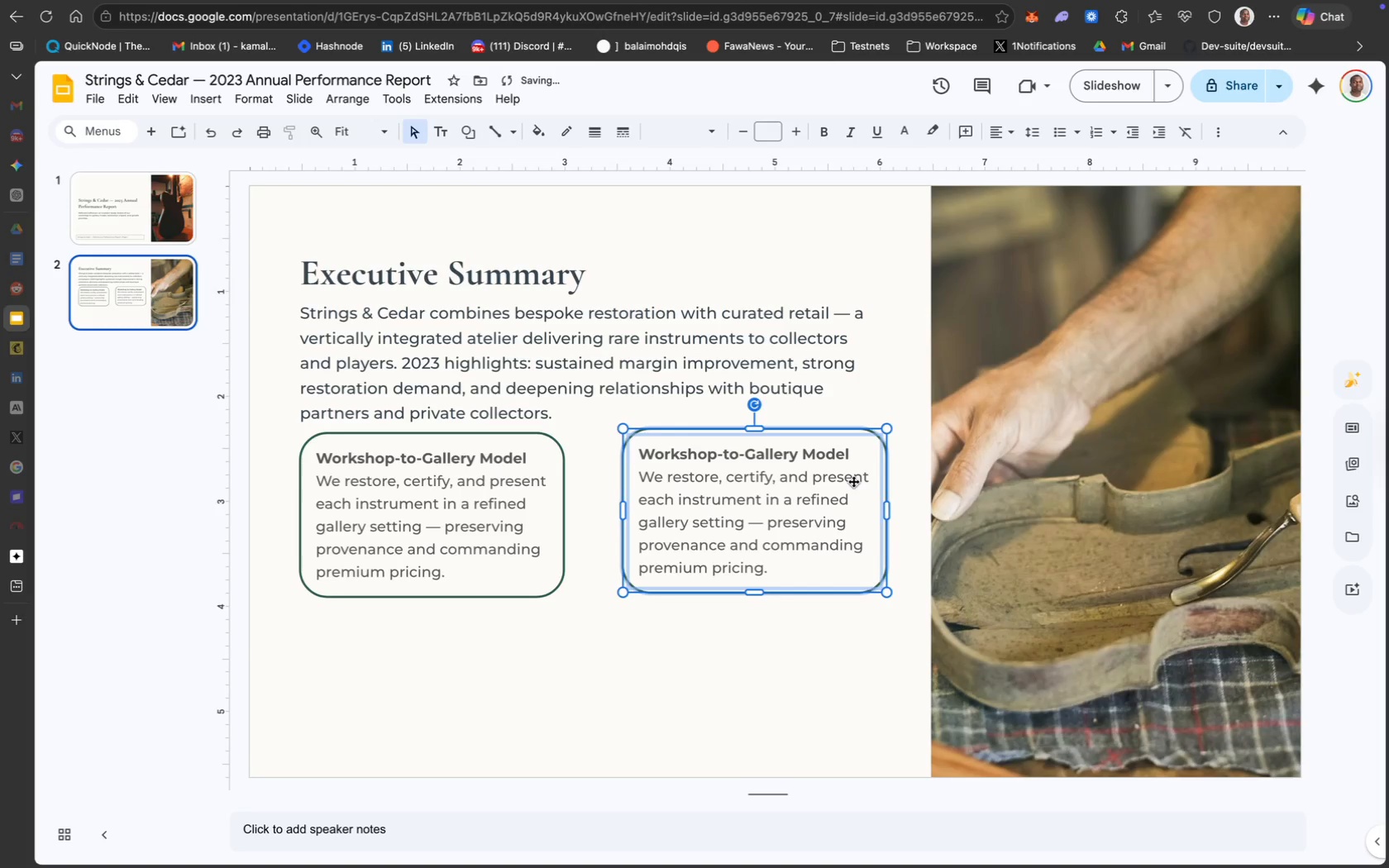 
left_click_drag(start_coordinate=[853, 487], to_coordinate=[844, 487])
 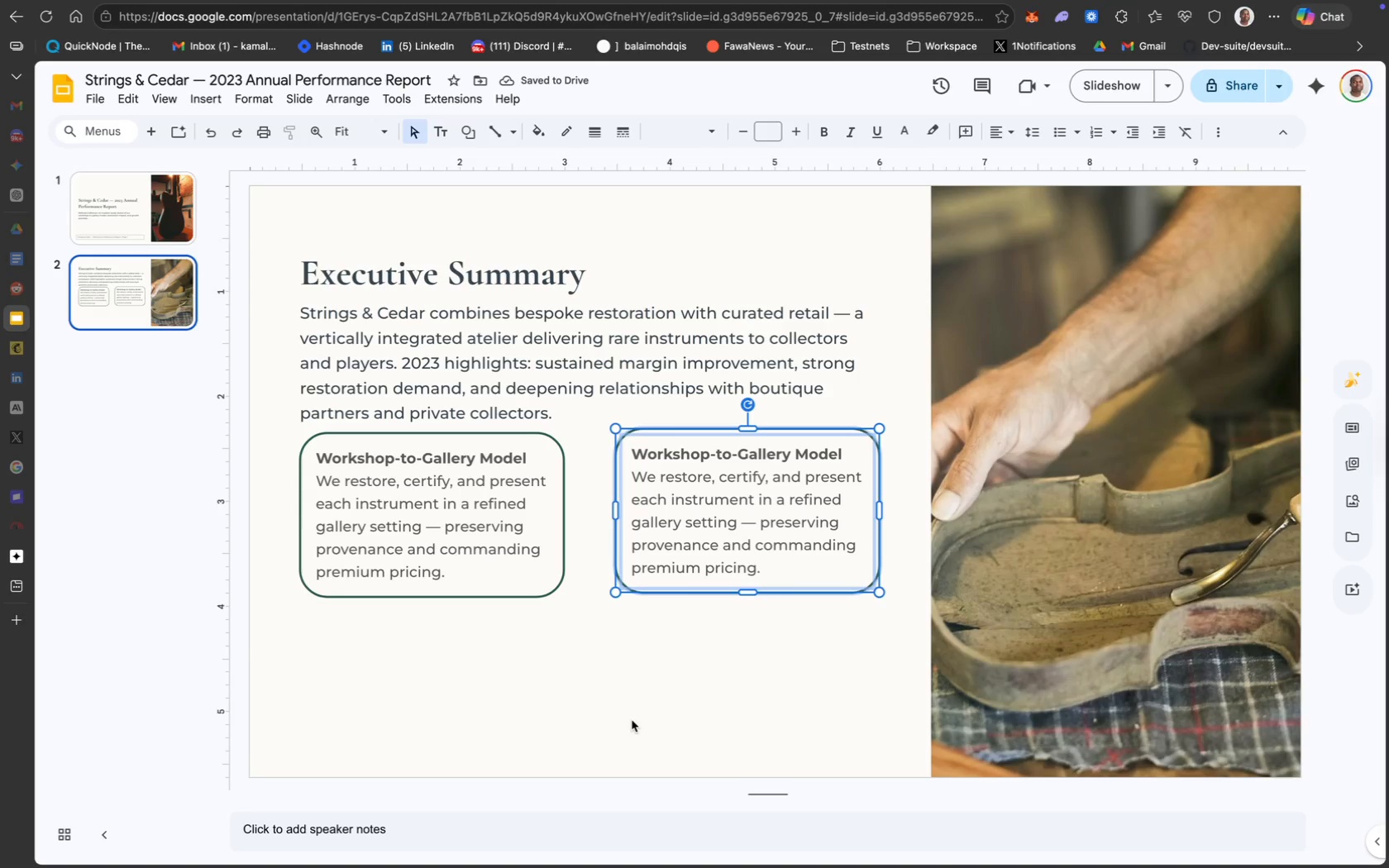 
wait(5.74)
 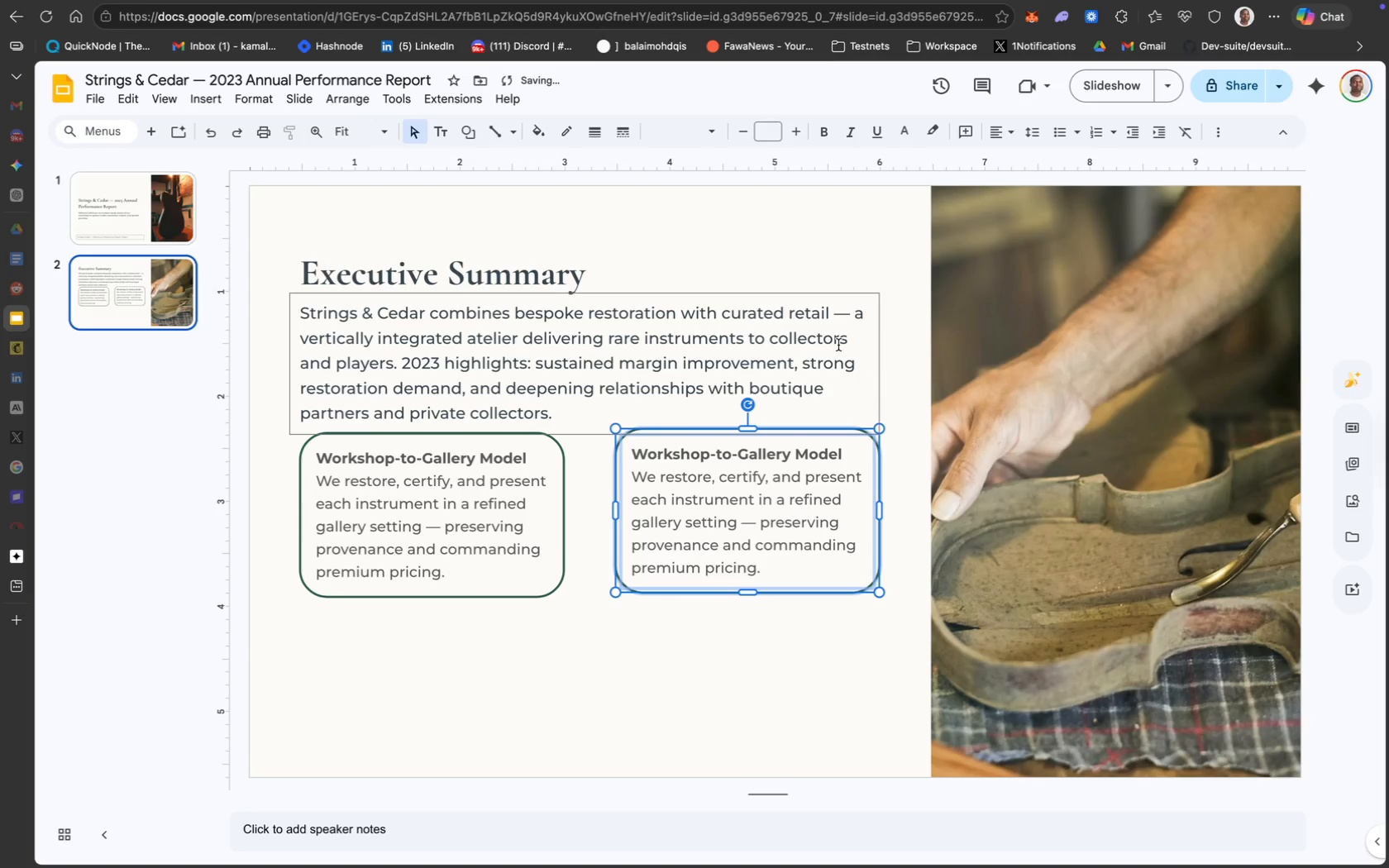 
left_click([856, 613])
 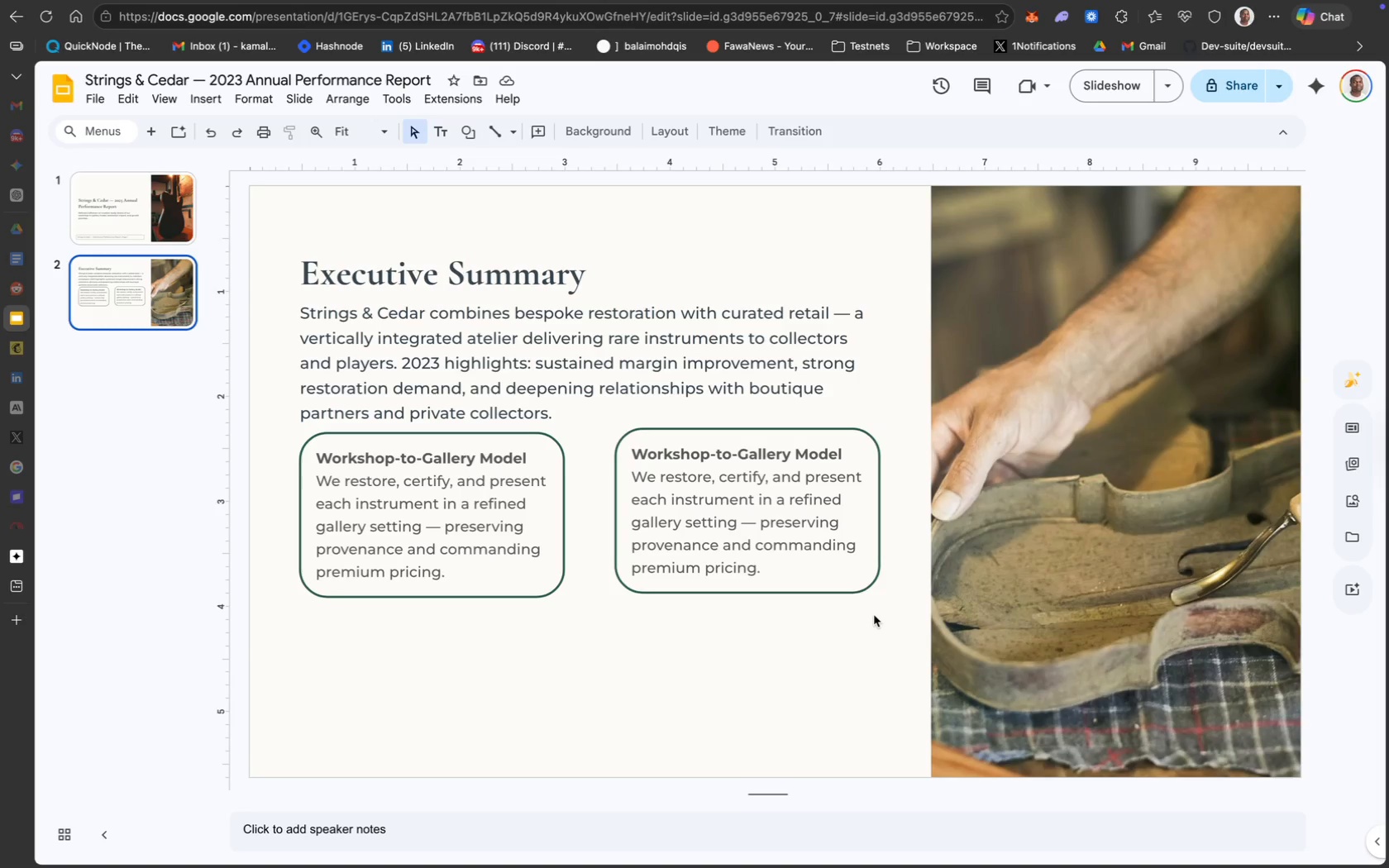 
left_click_drag(start_coordinate=[874, 615], to_coordinate=[631, 446])
 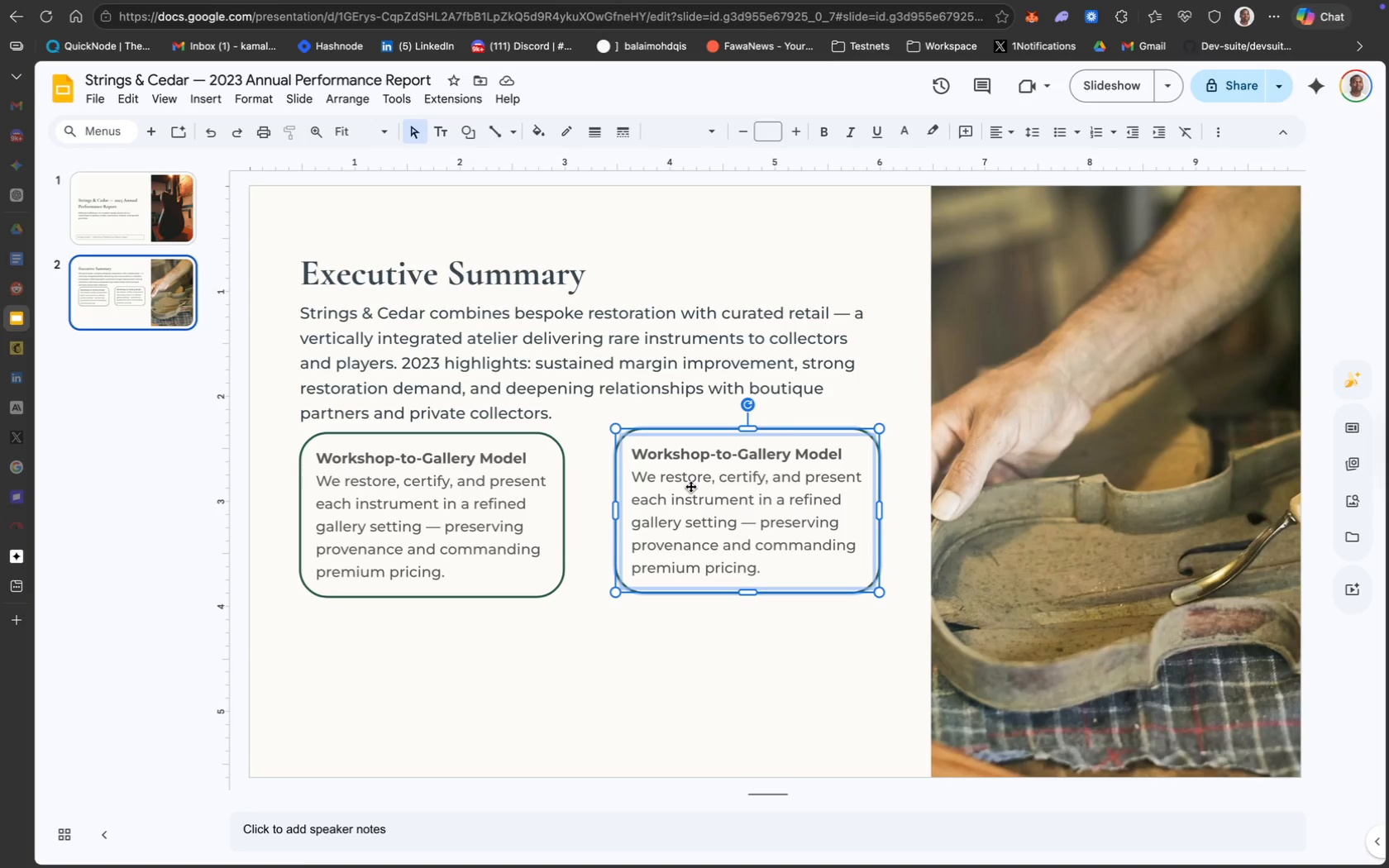 
left_click_drag(start_coordinate=[690, 486], to_coordinate=[690, 494])
 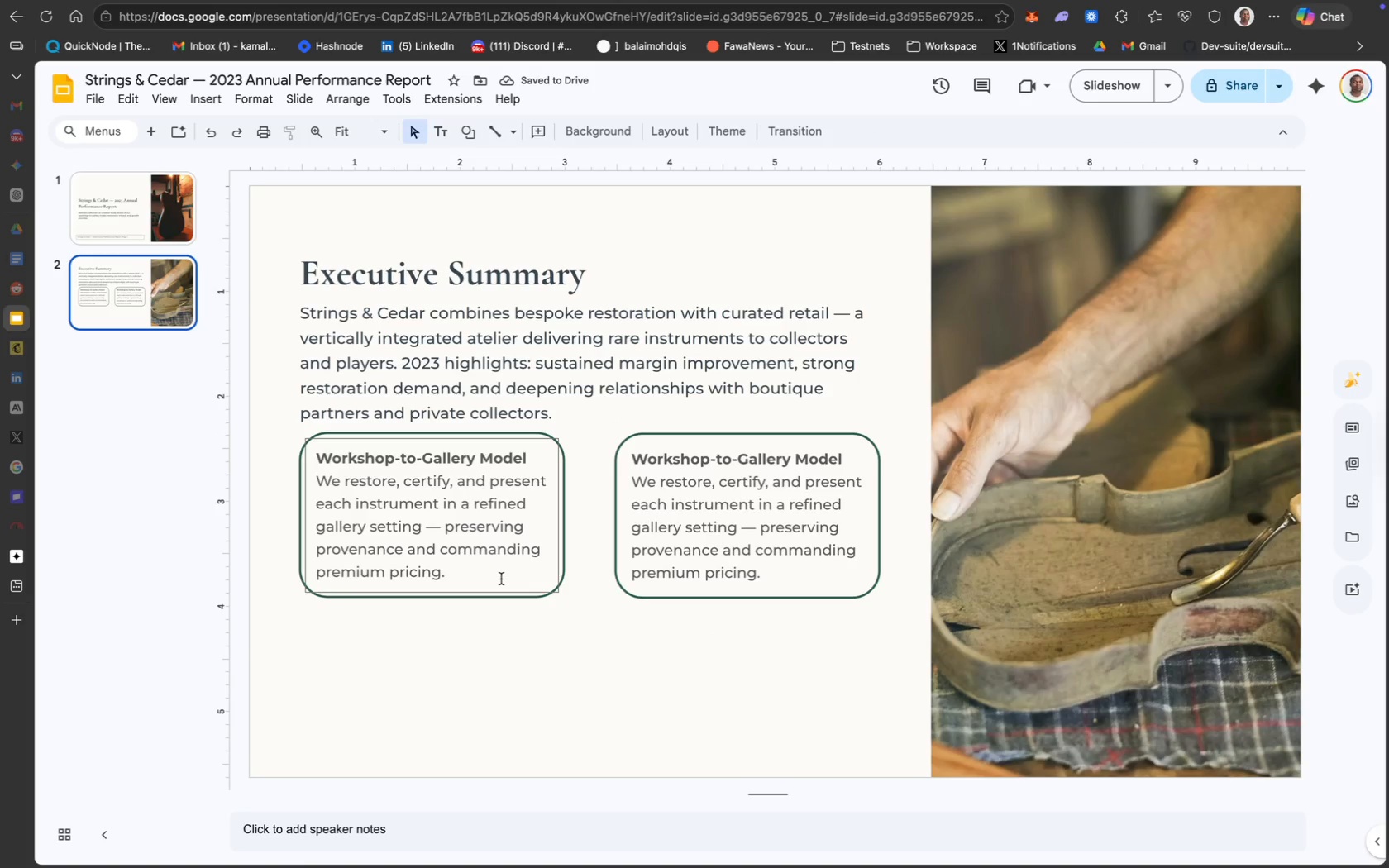 
wait(5.59)
 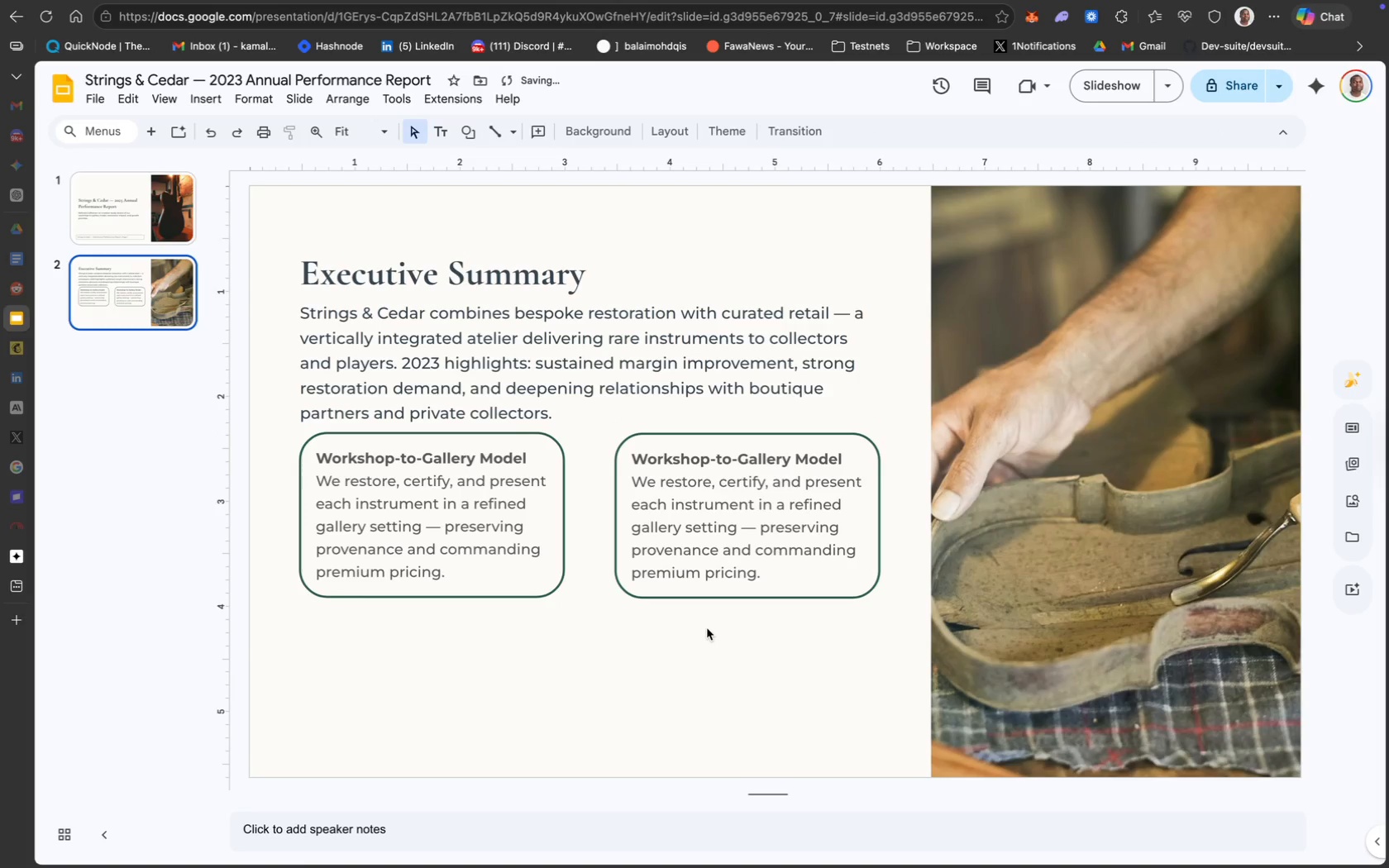 
left_click([726, 465])
 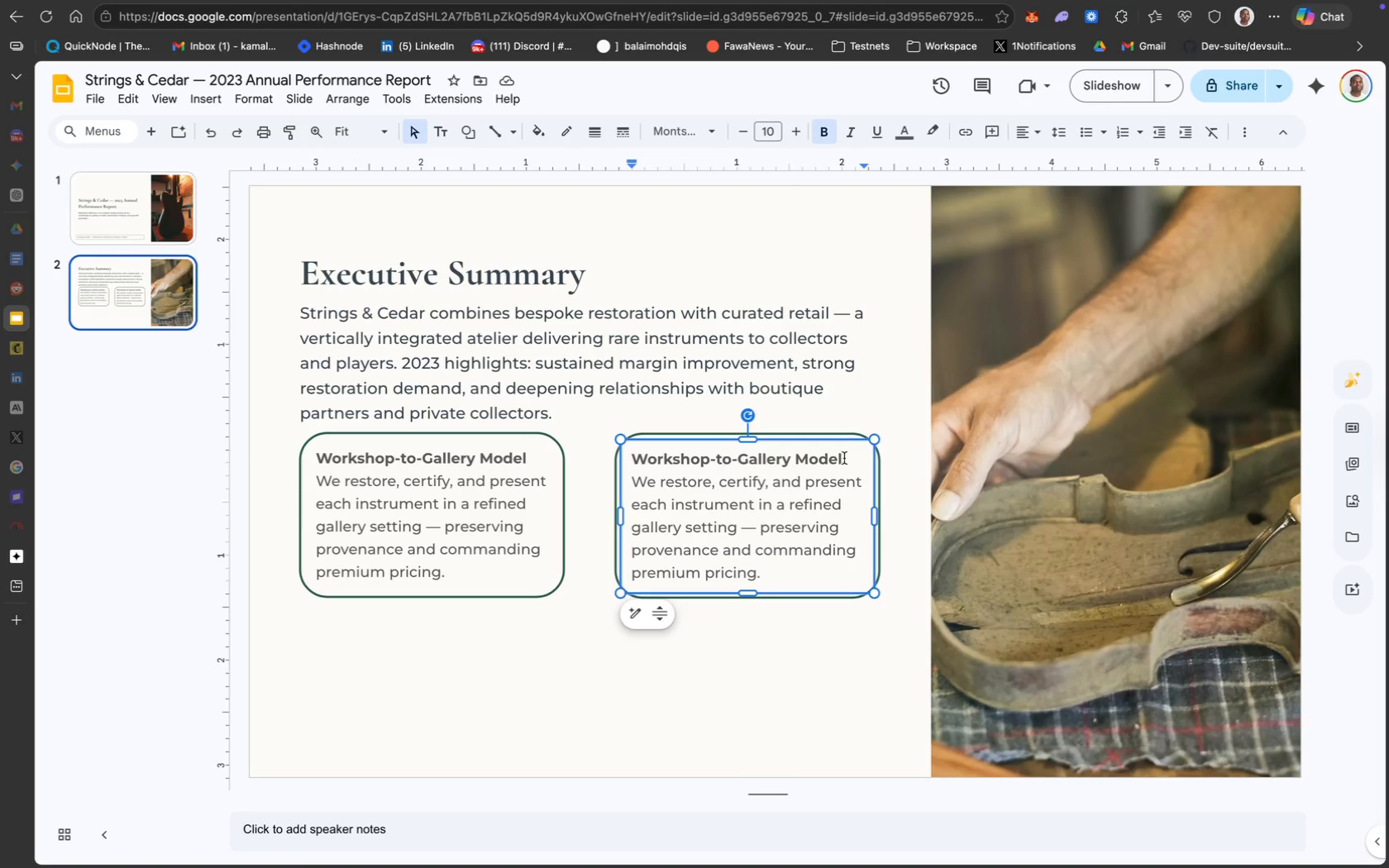 
left_click_drag(start_coordinate=[844, 458], to_coordinate=[606, 455])
 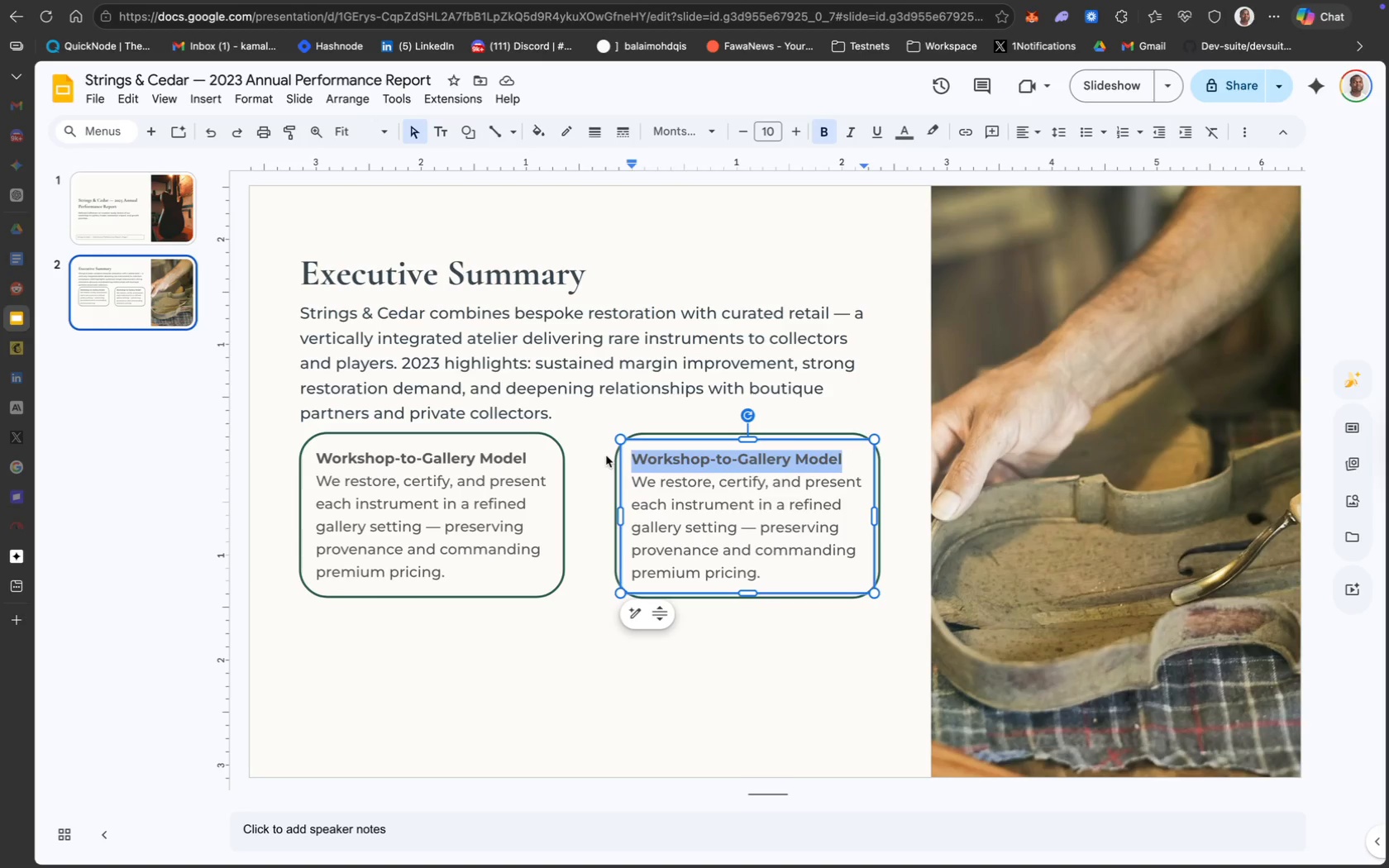 
type(Market Position)
 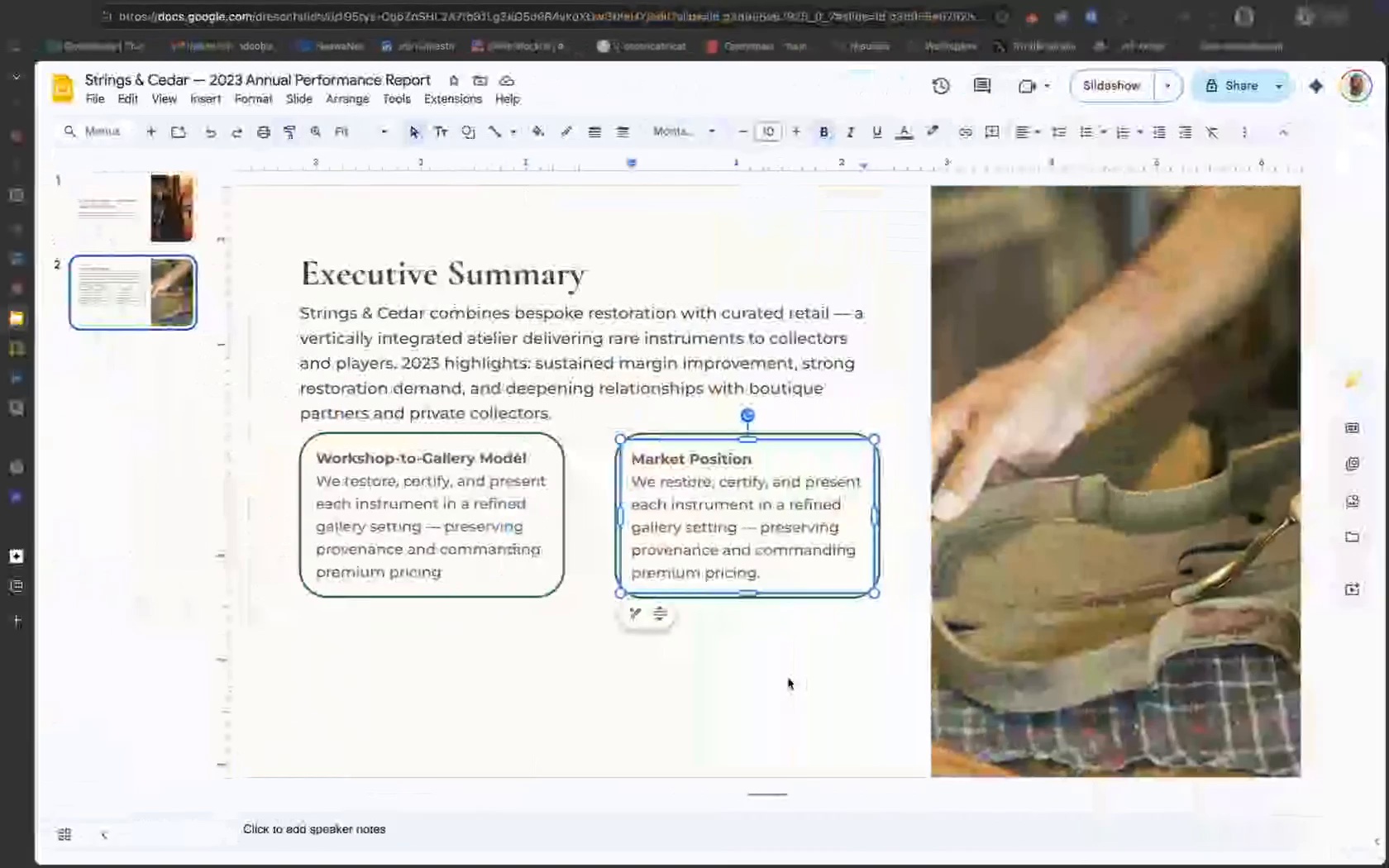 
wait(18.14)
 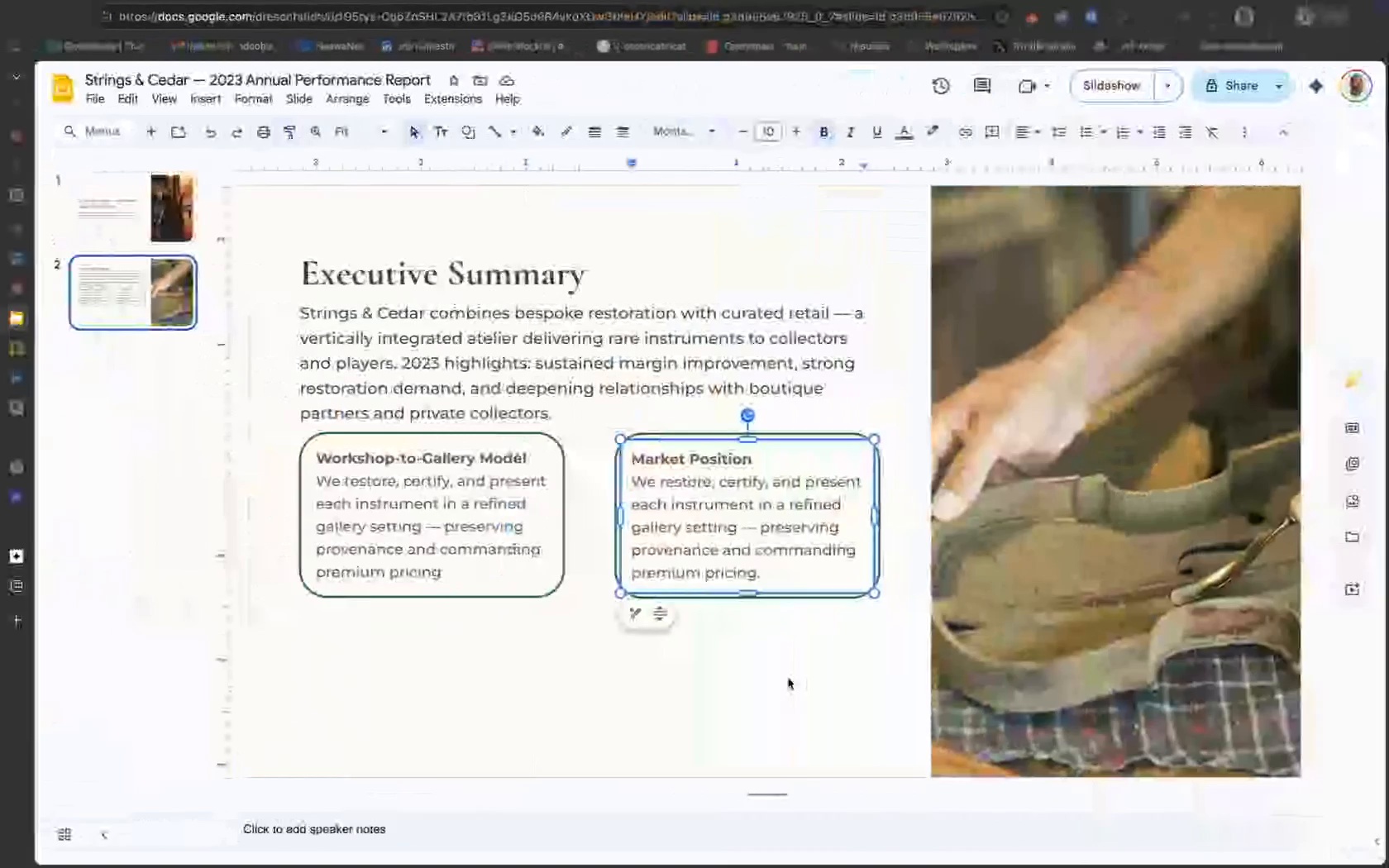 
left_click([742, 507])
 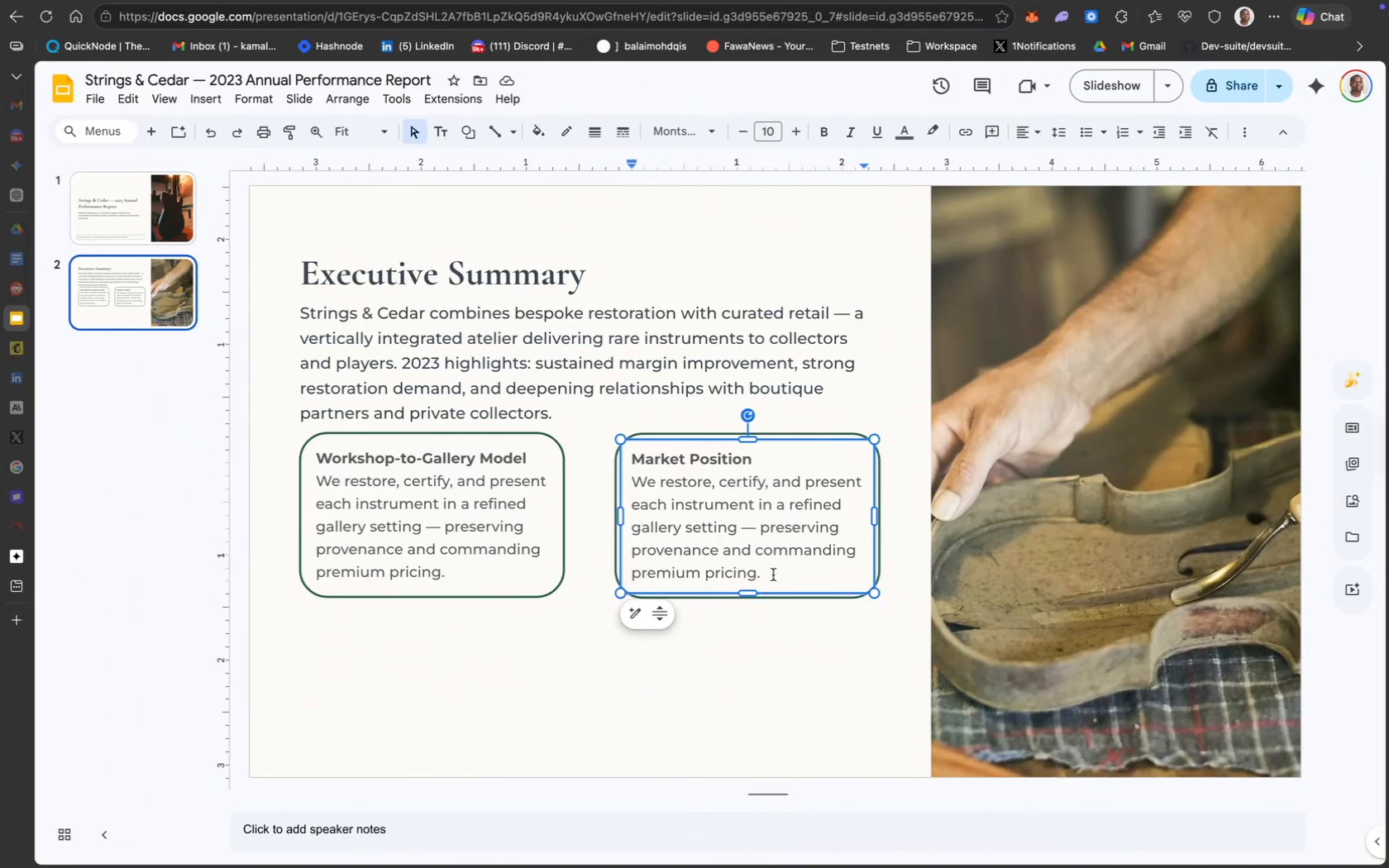 
left_click_drag(start_coordinate=[772, 574], to_coordinate=[625, 489])
 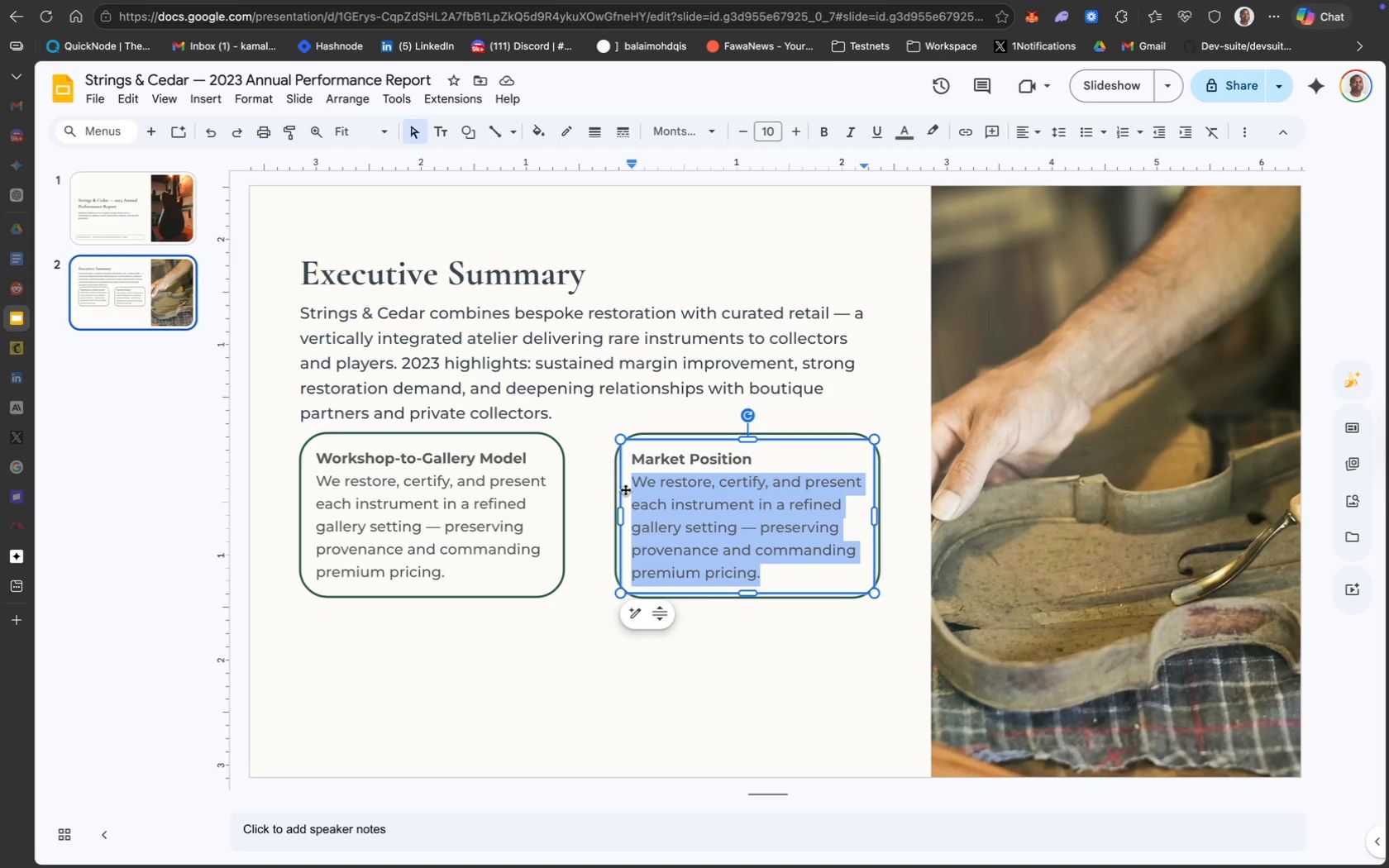 
type(Niche leadership in vintage string instruments with an emphasis on trans)
 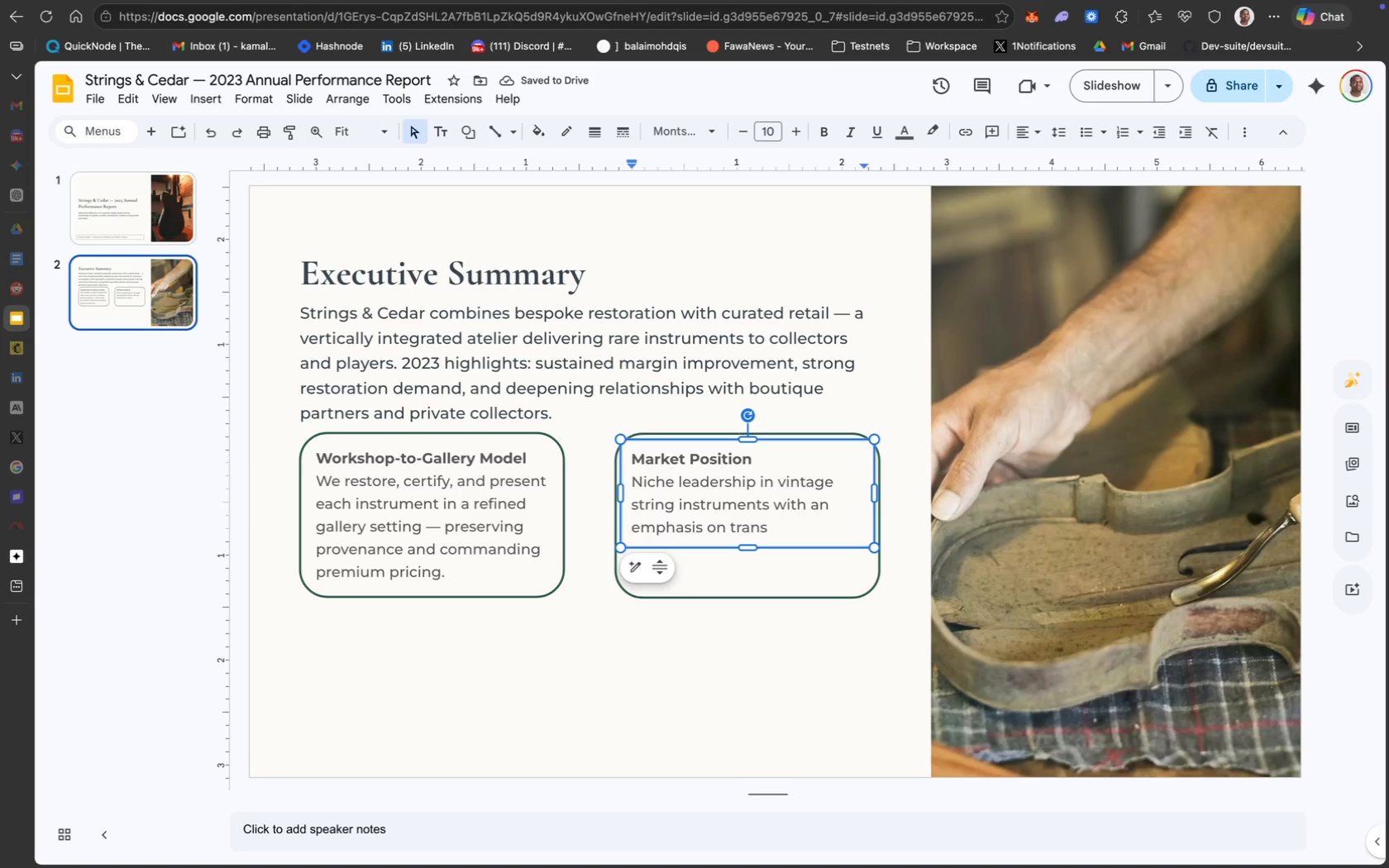 
type(parency, conseer)
key(Backspace)
key(Backspace)
type(rvation, and s)
key(Backspace)
type(artisanal technique.)
 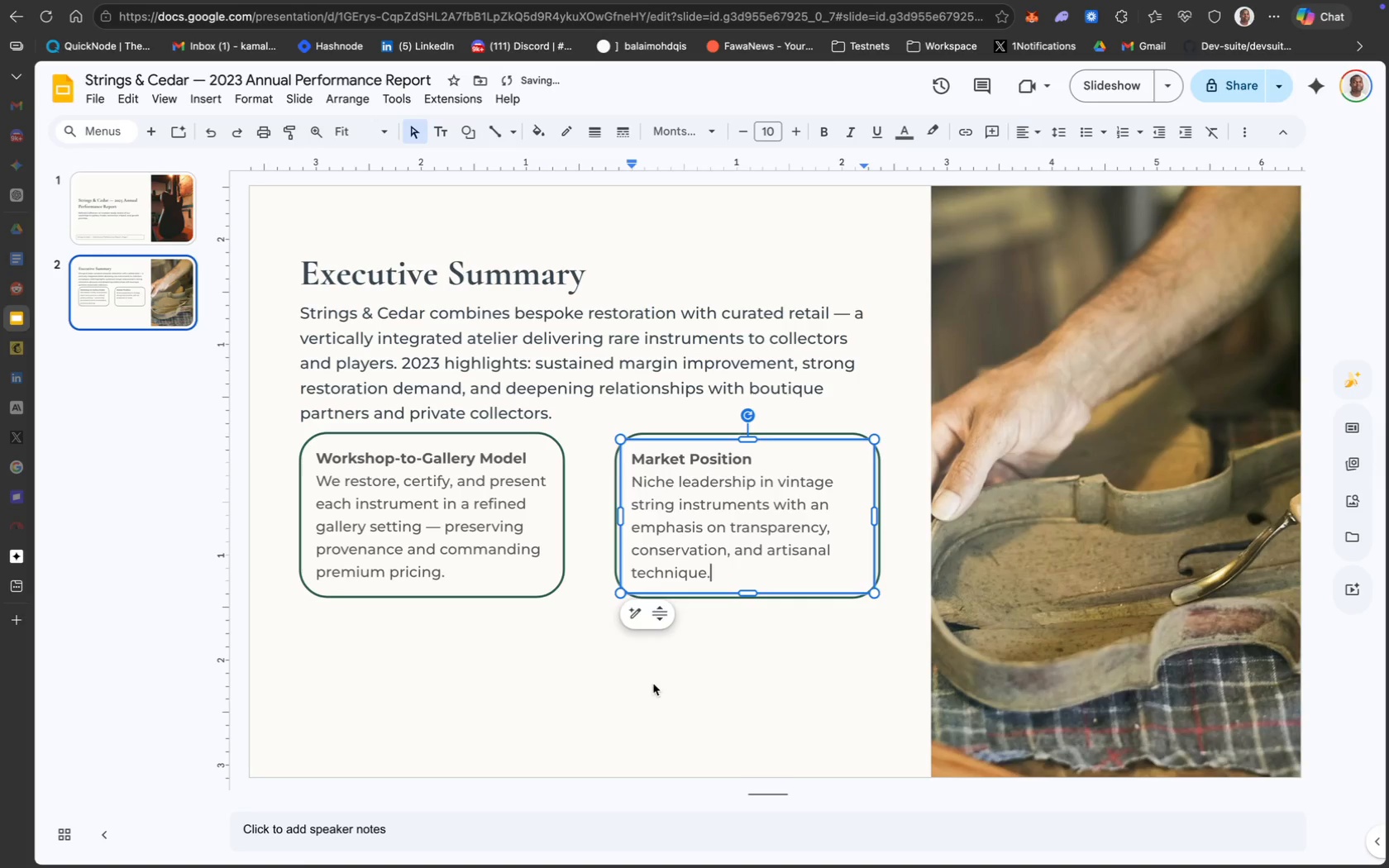 
left_click([648, 730])
 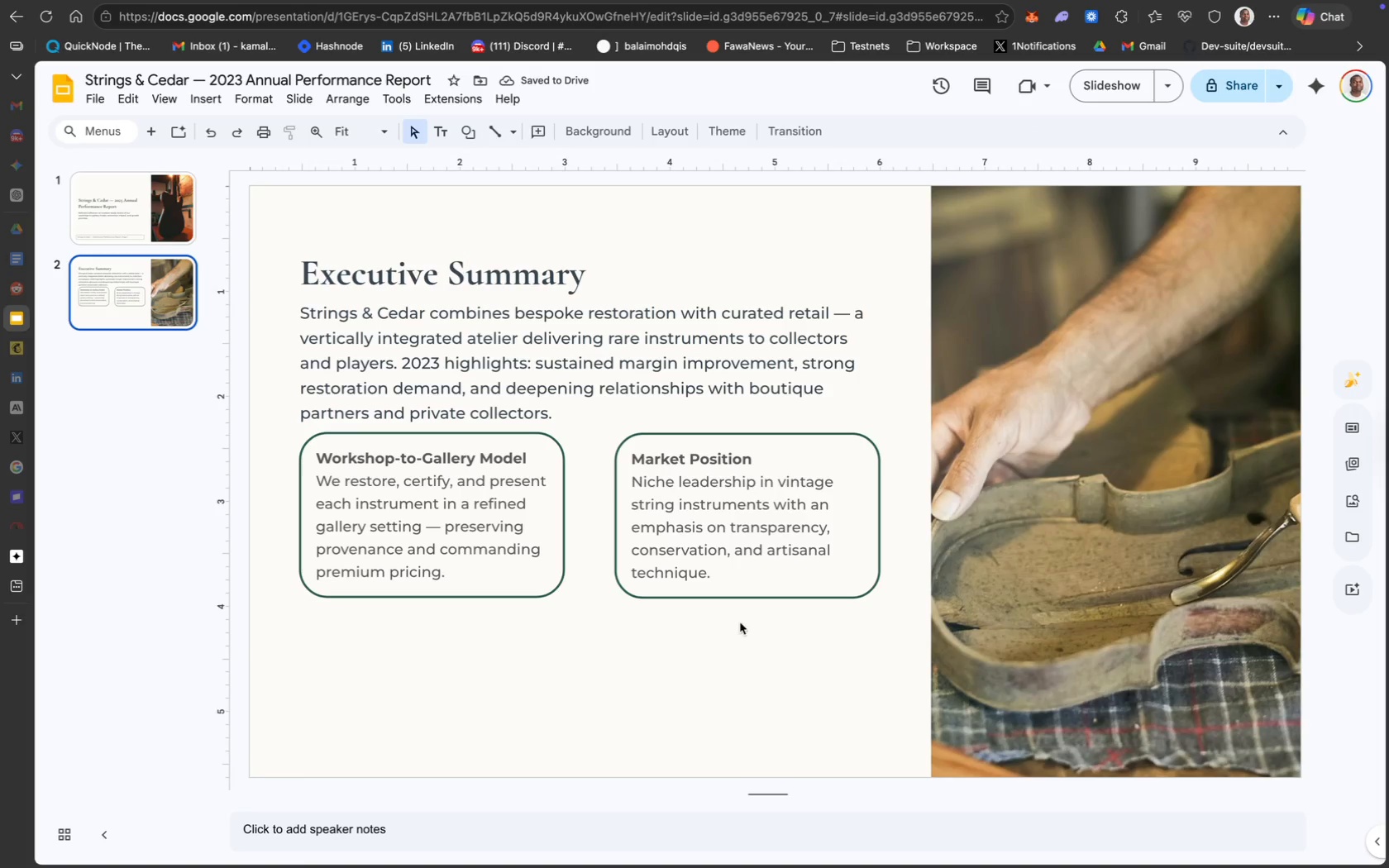 
left_click_drag(start_coordinate=[842, 630], to_coordinate=[629, 442])
 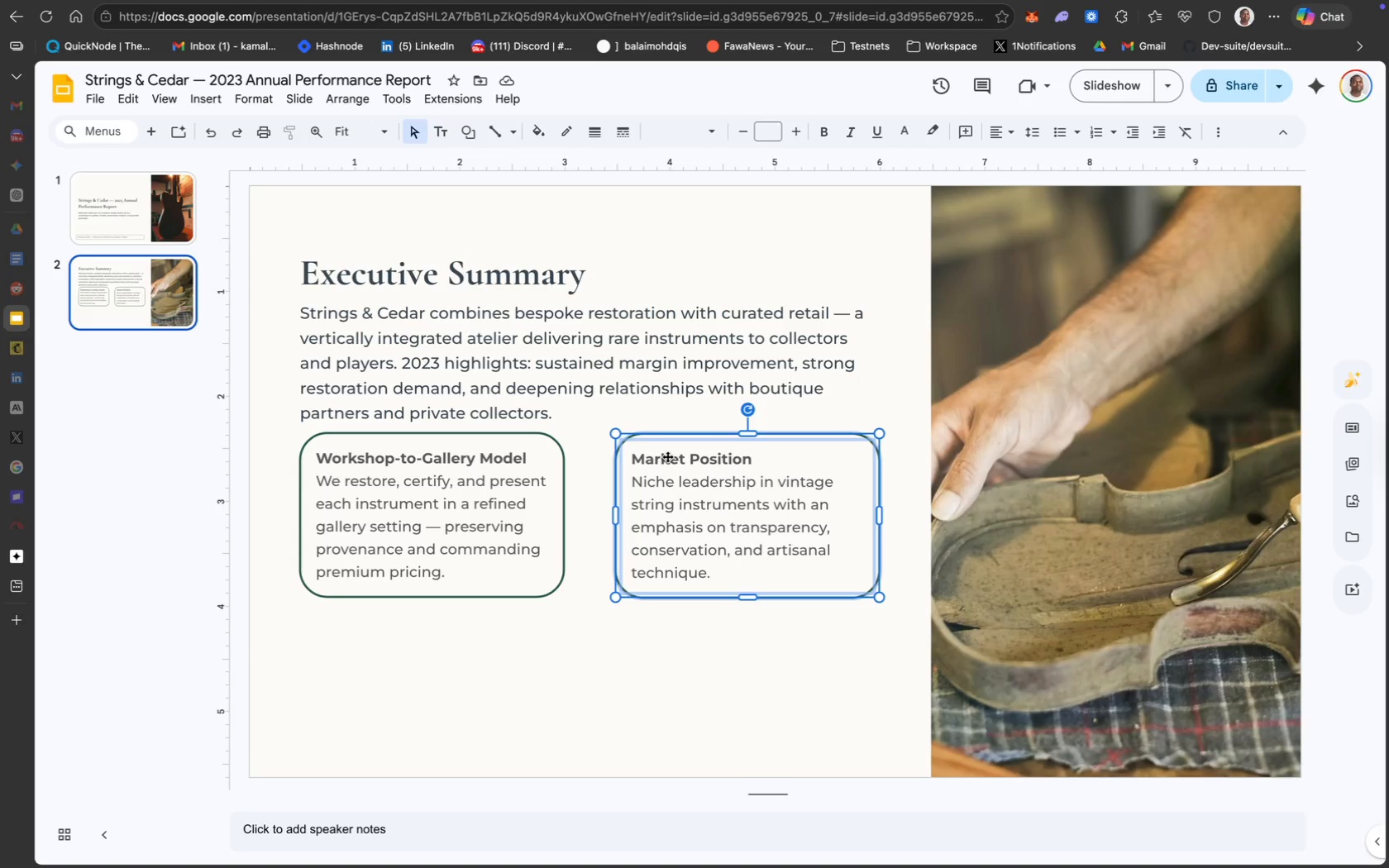 
left_click_drag(start_coordinate=[668, 458], to_coordinate=[668, 451])
 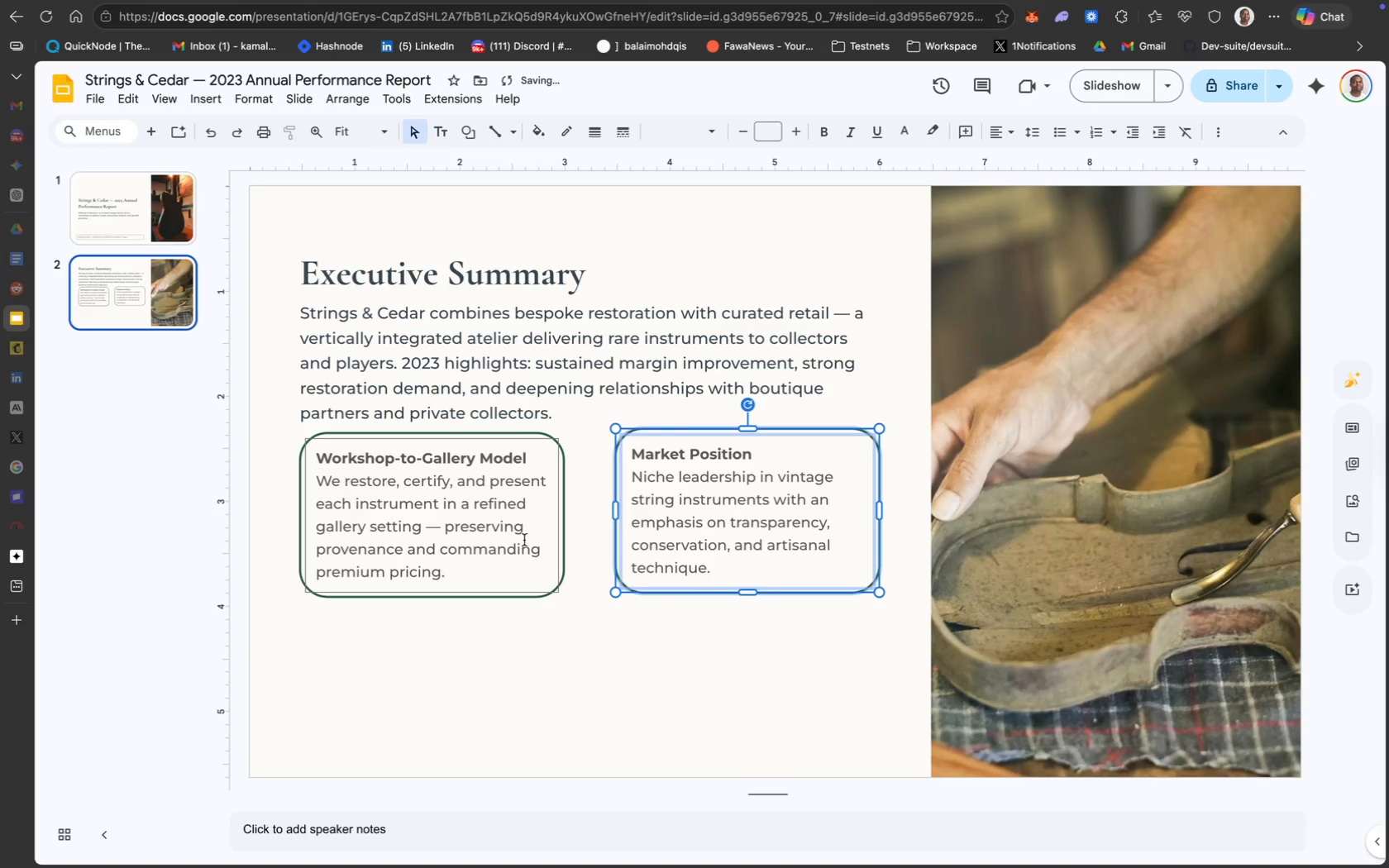 
hold_key(key=ShiftLeft, duration=7.62)
left_click([537, 434])
 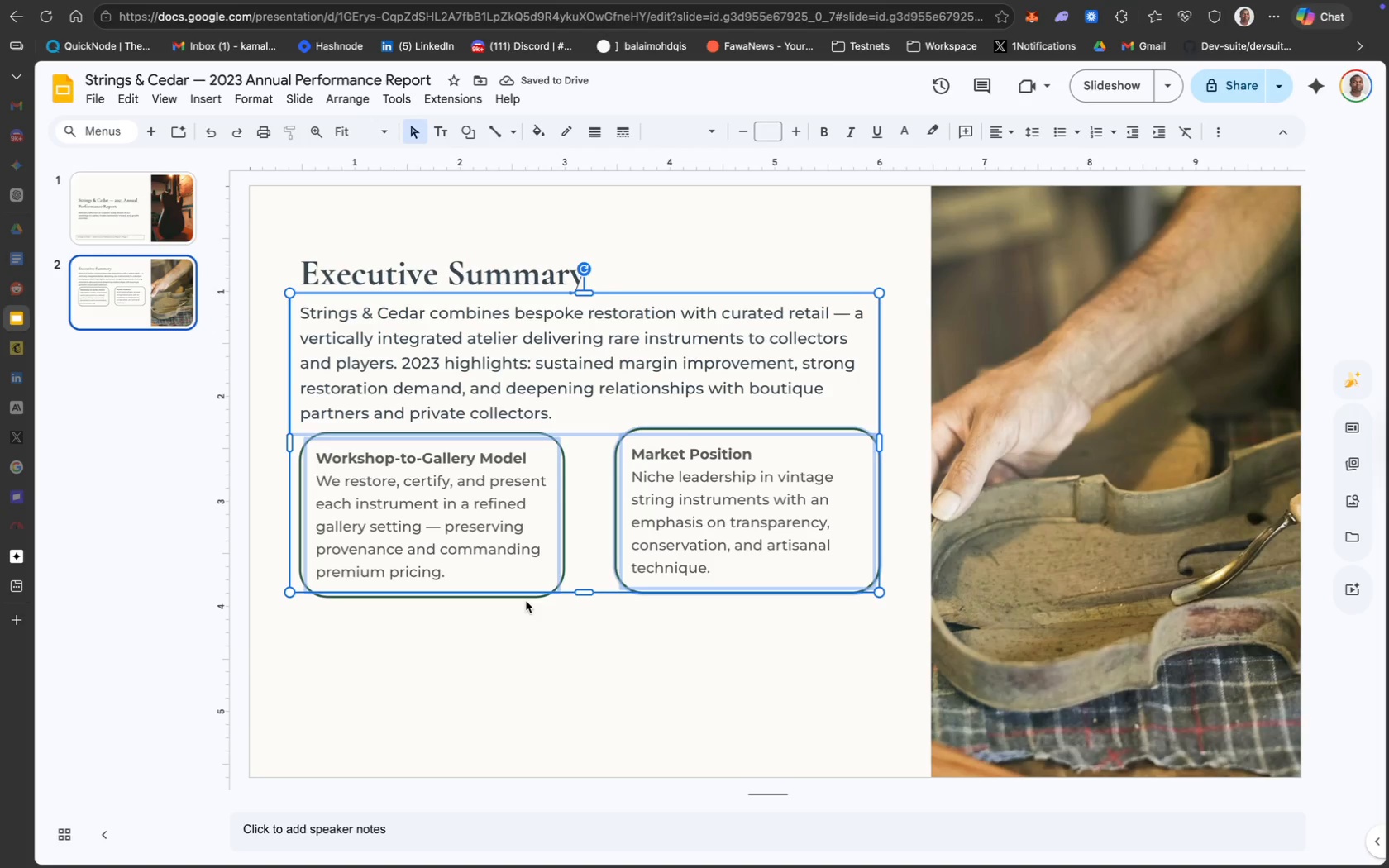 
left_click([565, 359])
 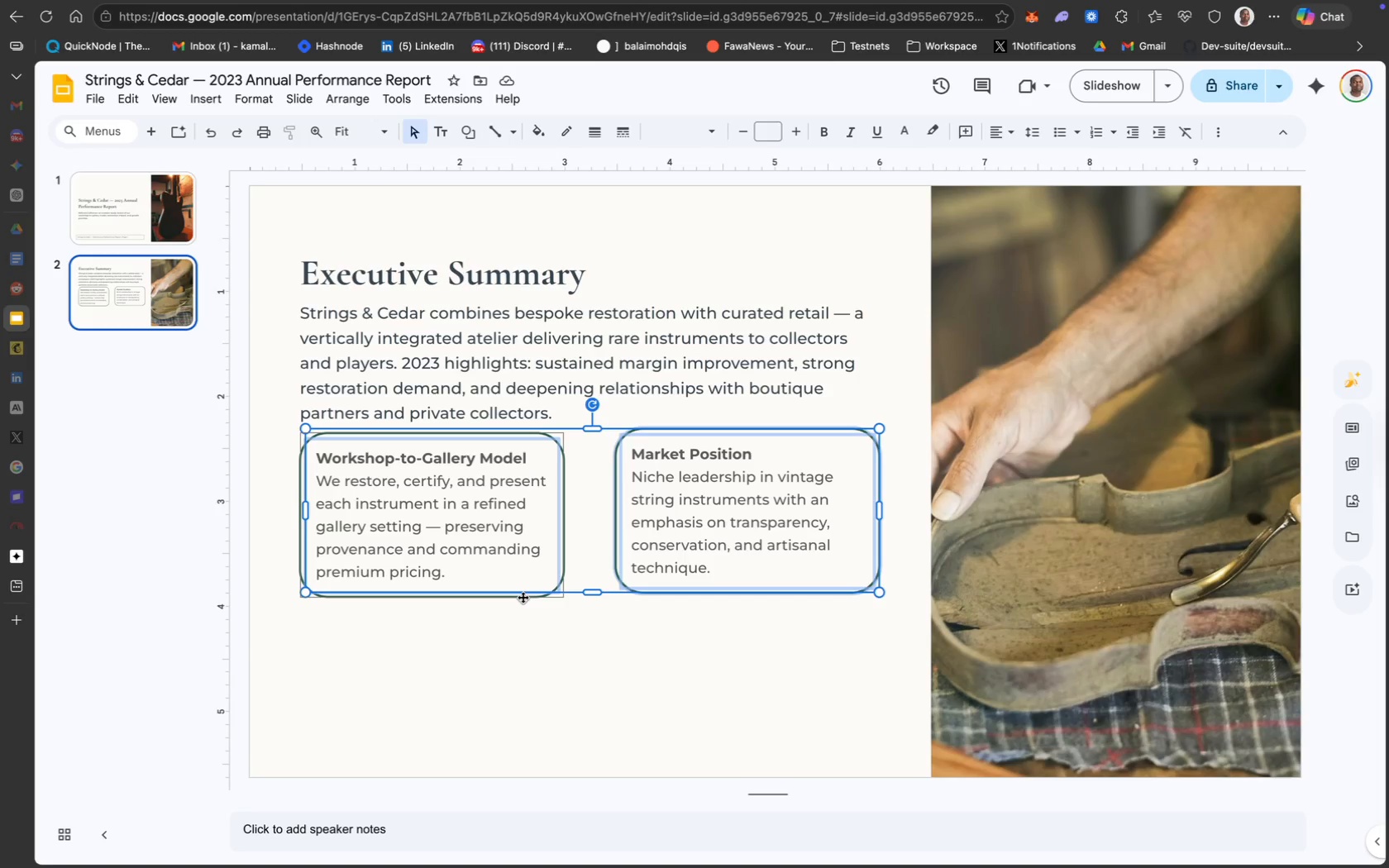 
left_click([523, 597])
 